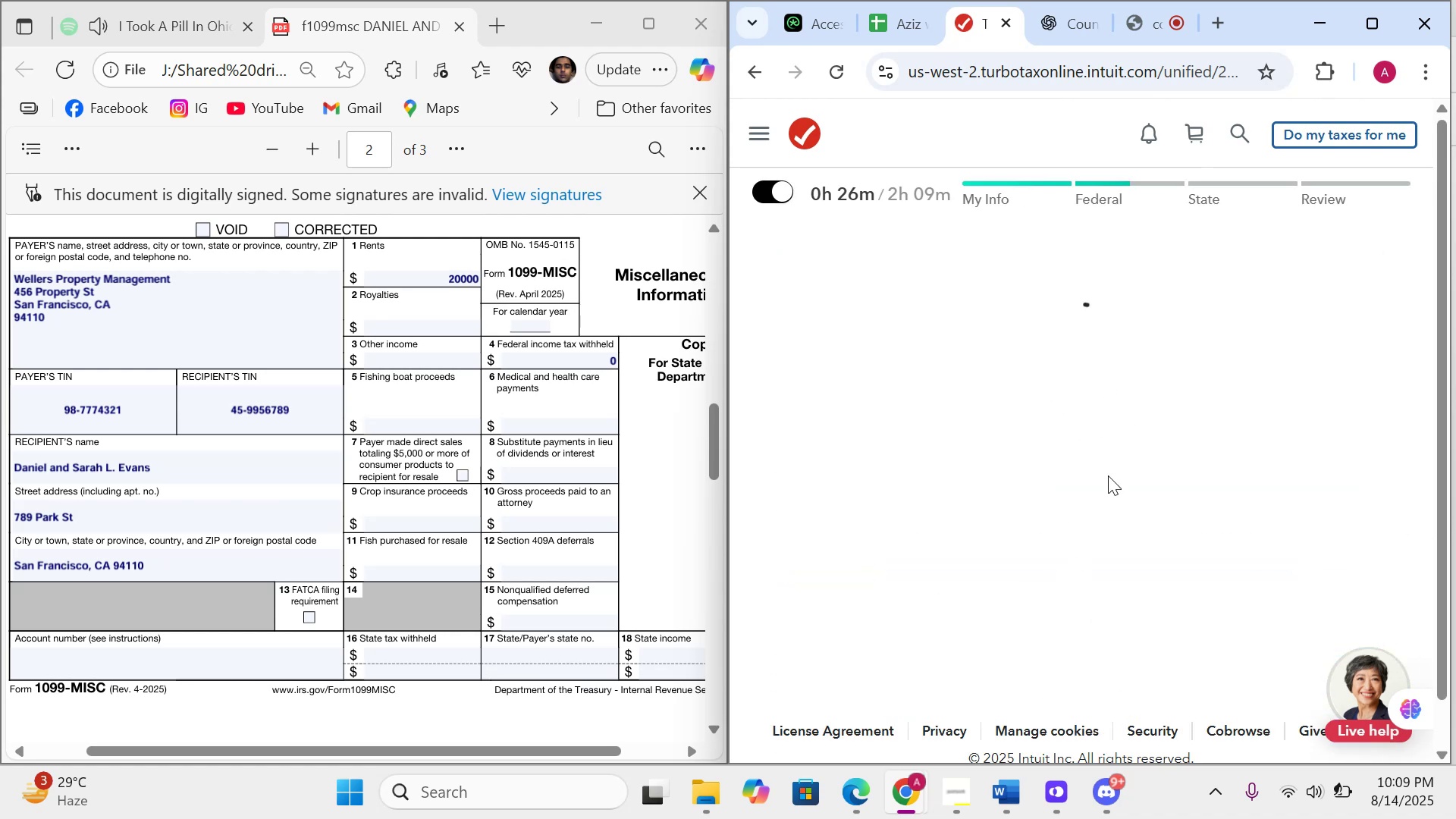 
wait(5.72)
 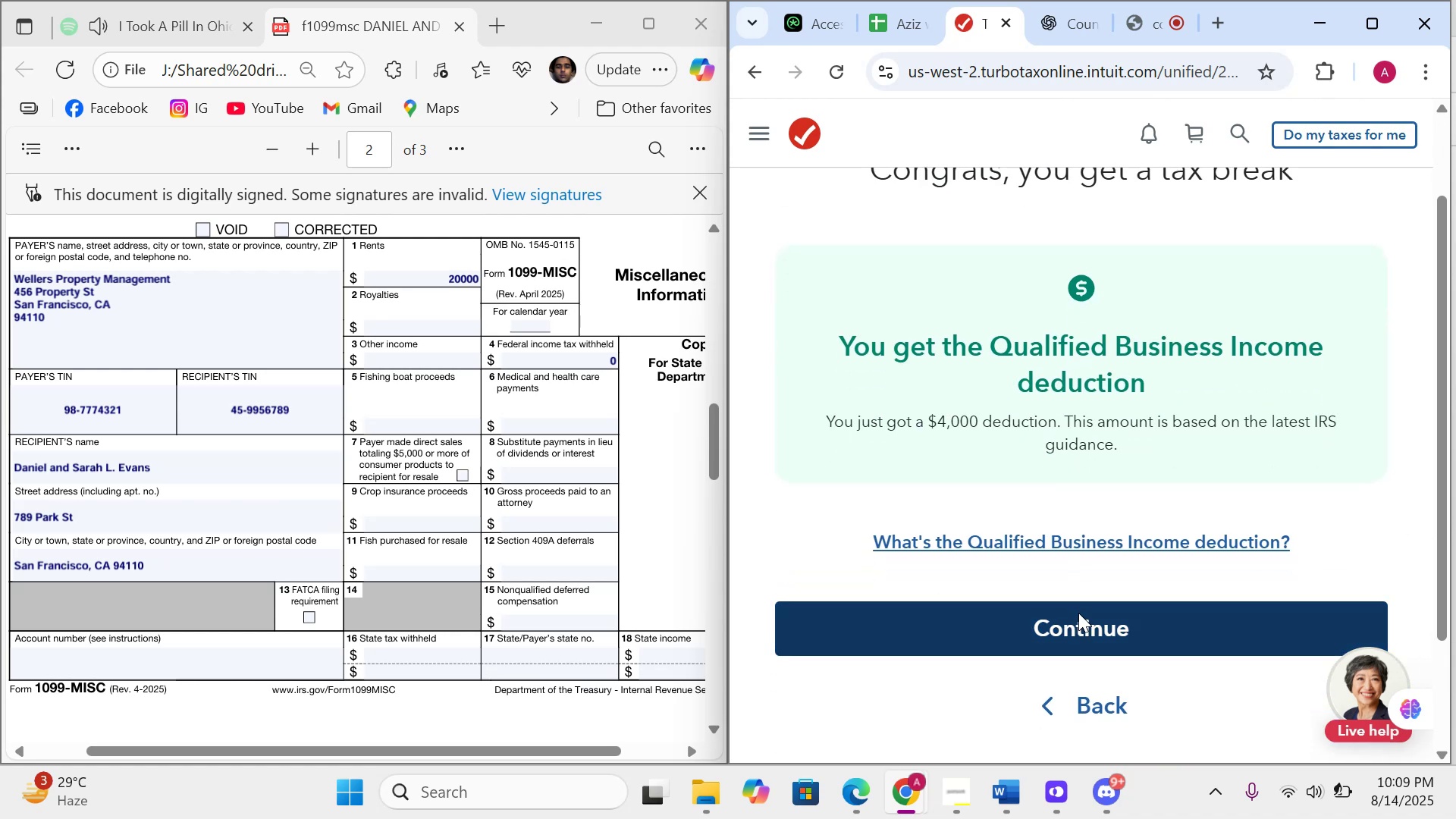 
scroll: coordinate [1082, 543], scroll_direction: down, amount: 14.0
 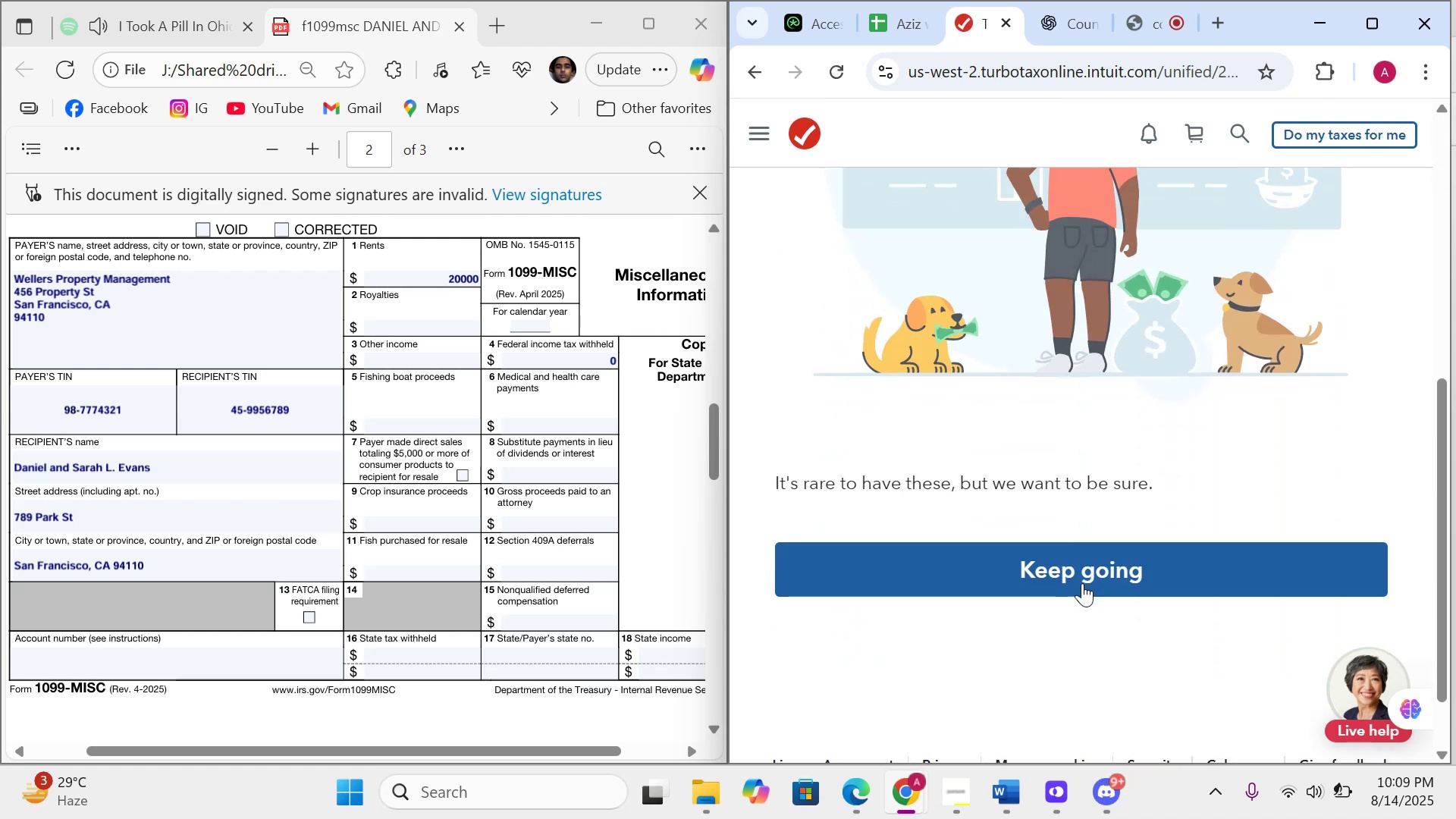 
left_click([1084, 590])
 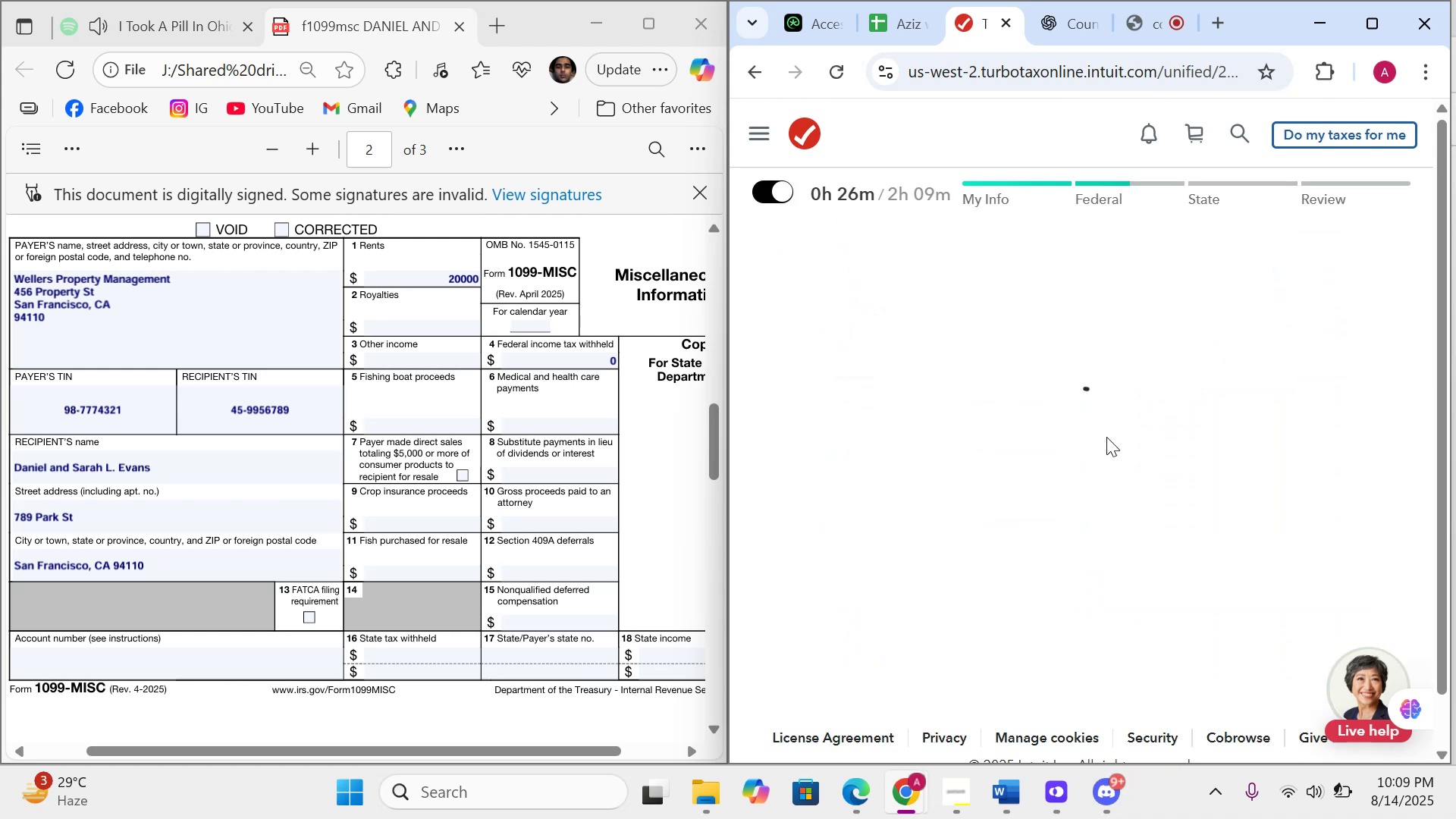 
scroll: coordinate [1109, 512], scroll_direction: down, amount: 8.0
 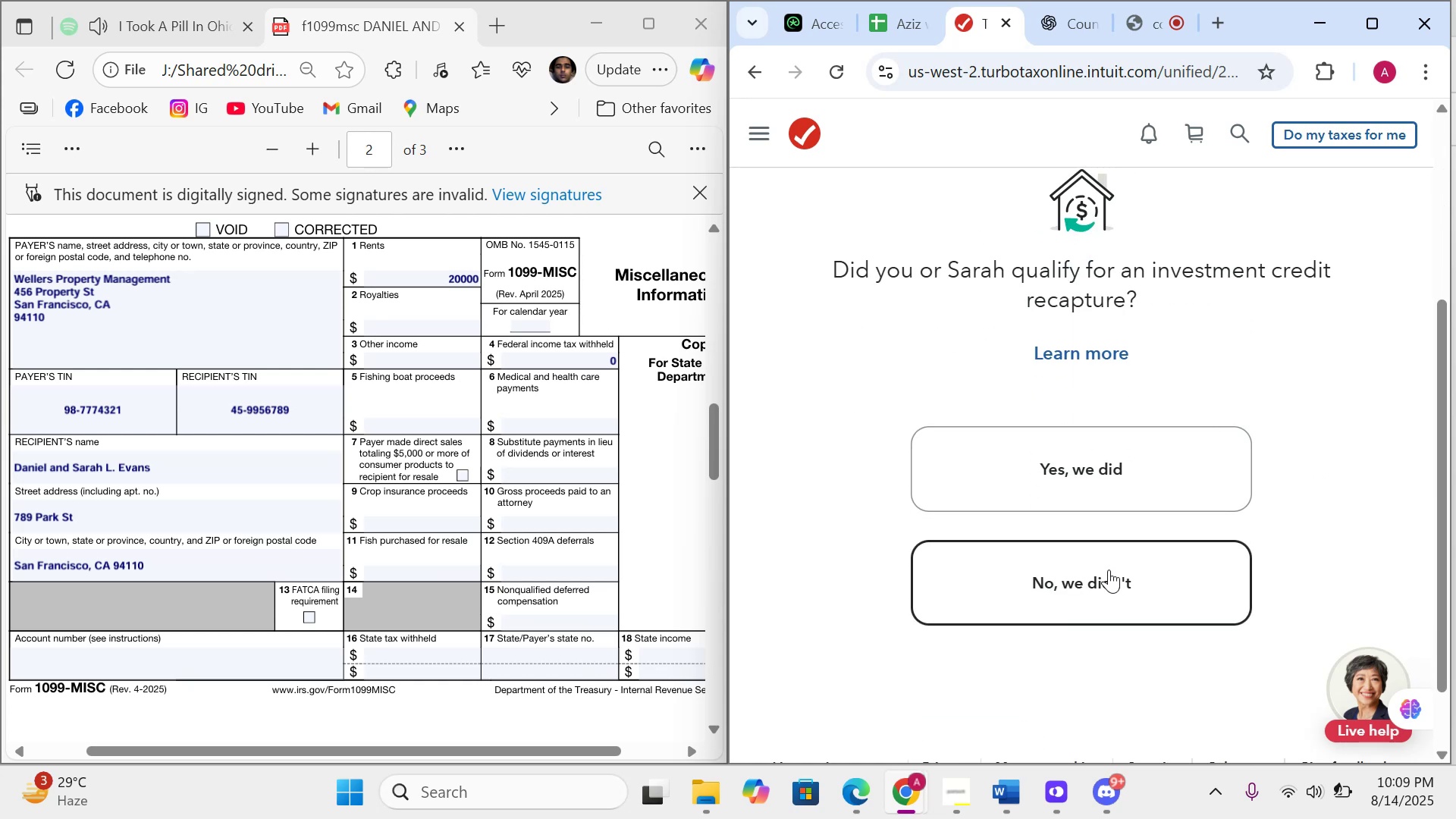 
left_click([1109, 568])
 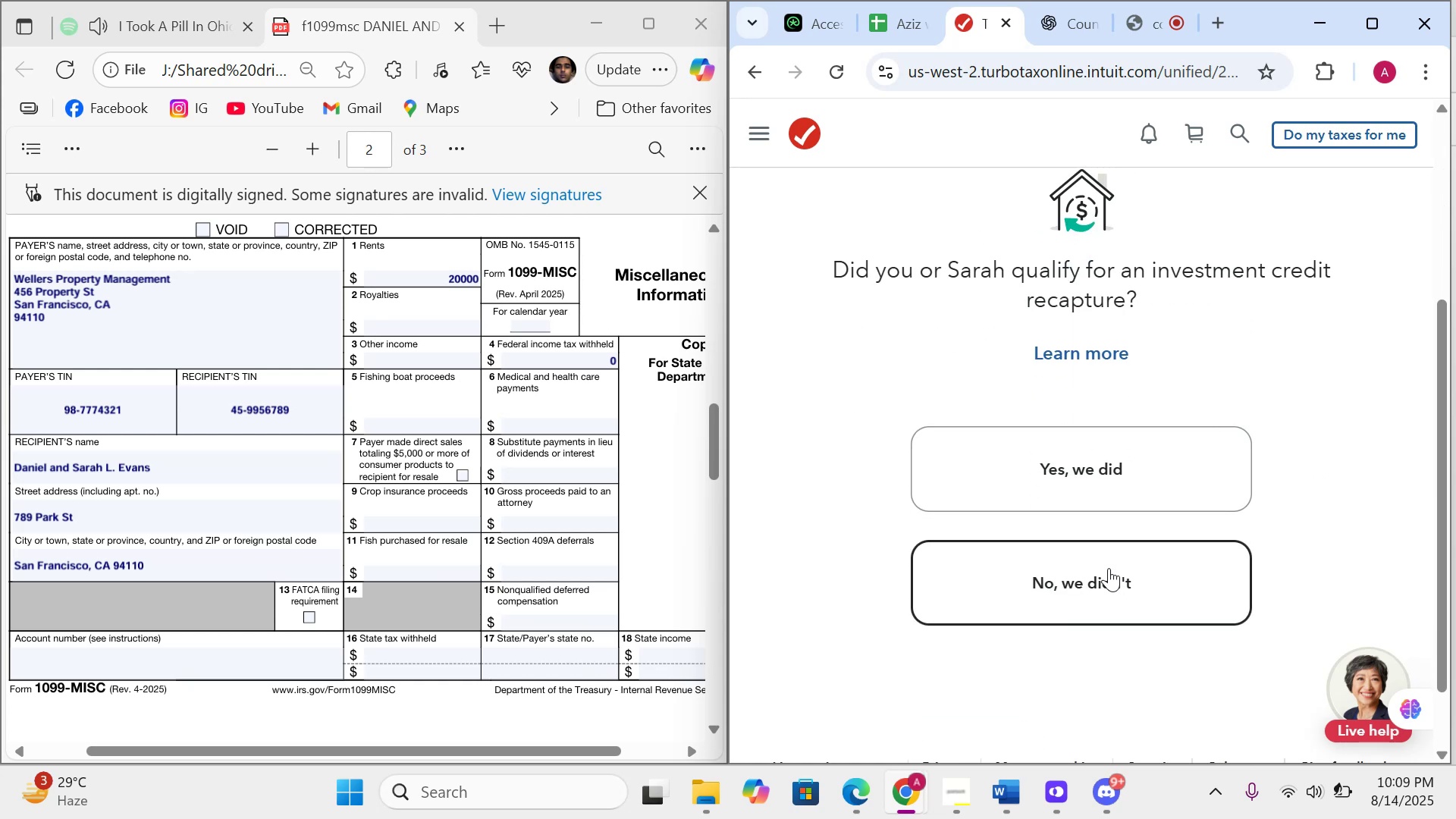 
scroll: coordinate [1109, 565], scroll_direction: down, amount: 13.0
 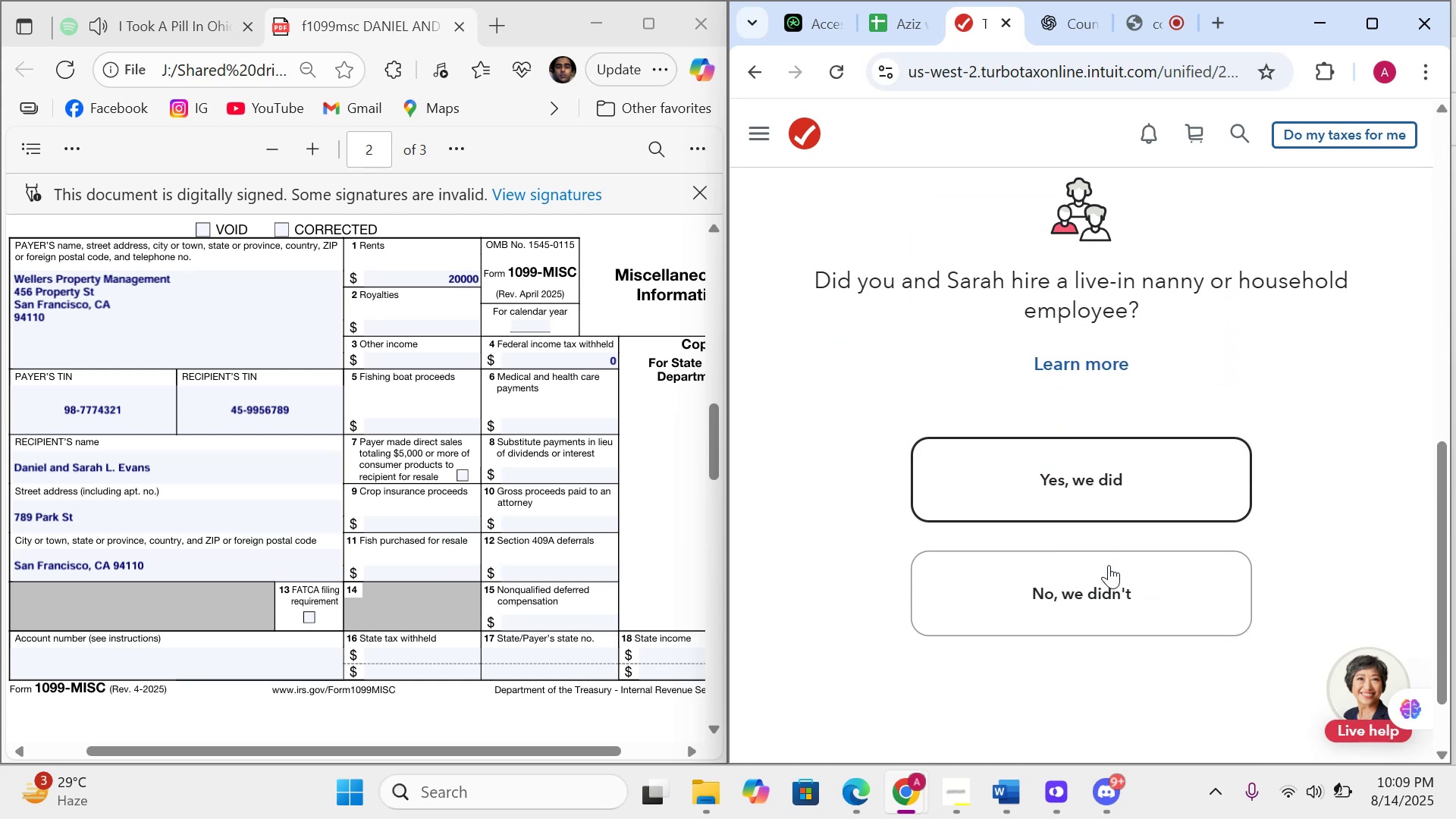 
left_click([1109, 565])
 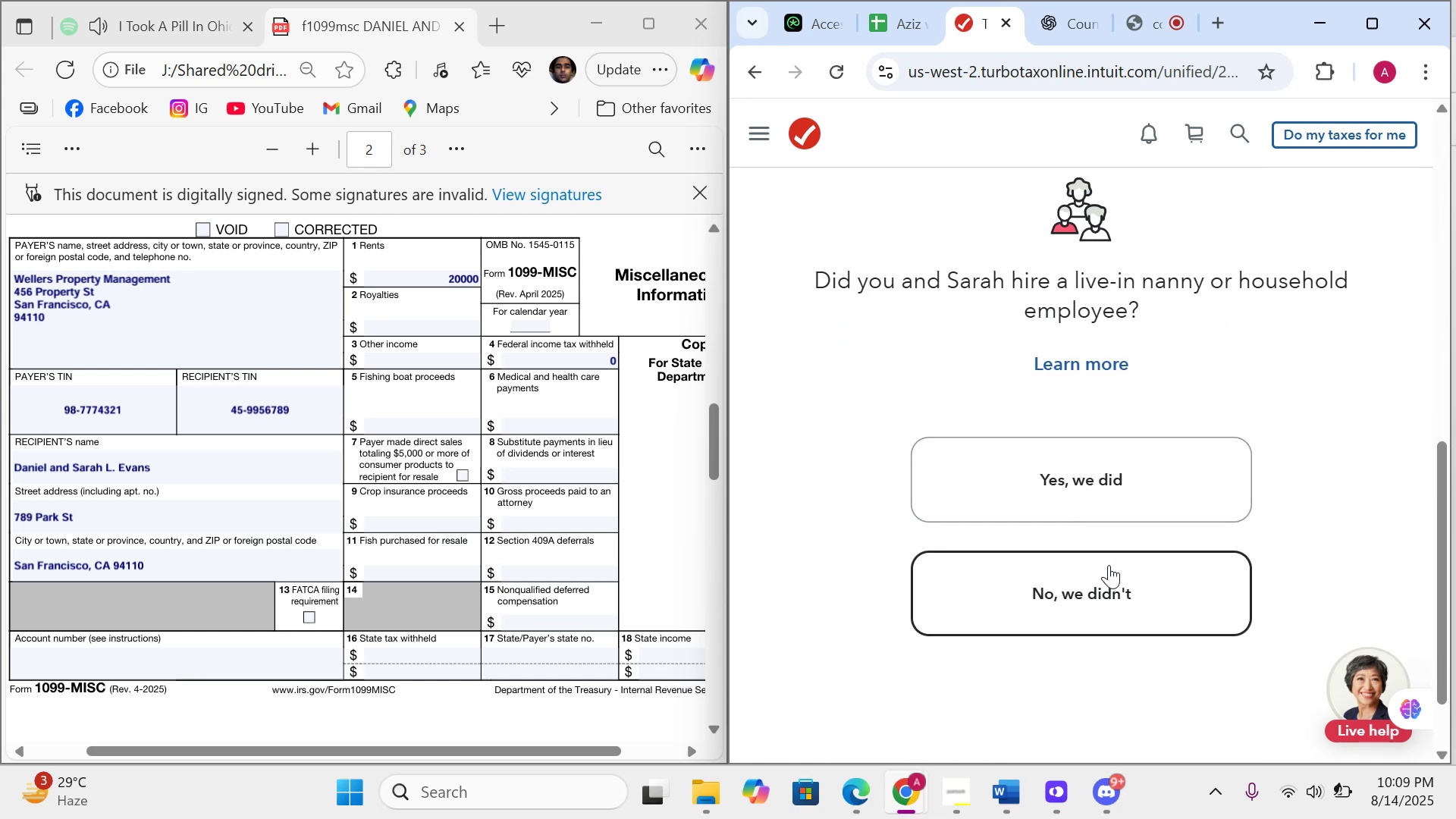 
scroll: coordinate [1109, 565], scroll_direction: down, amount: 12.0
 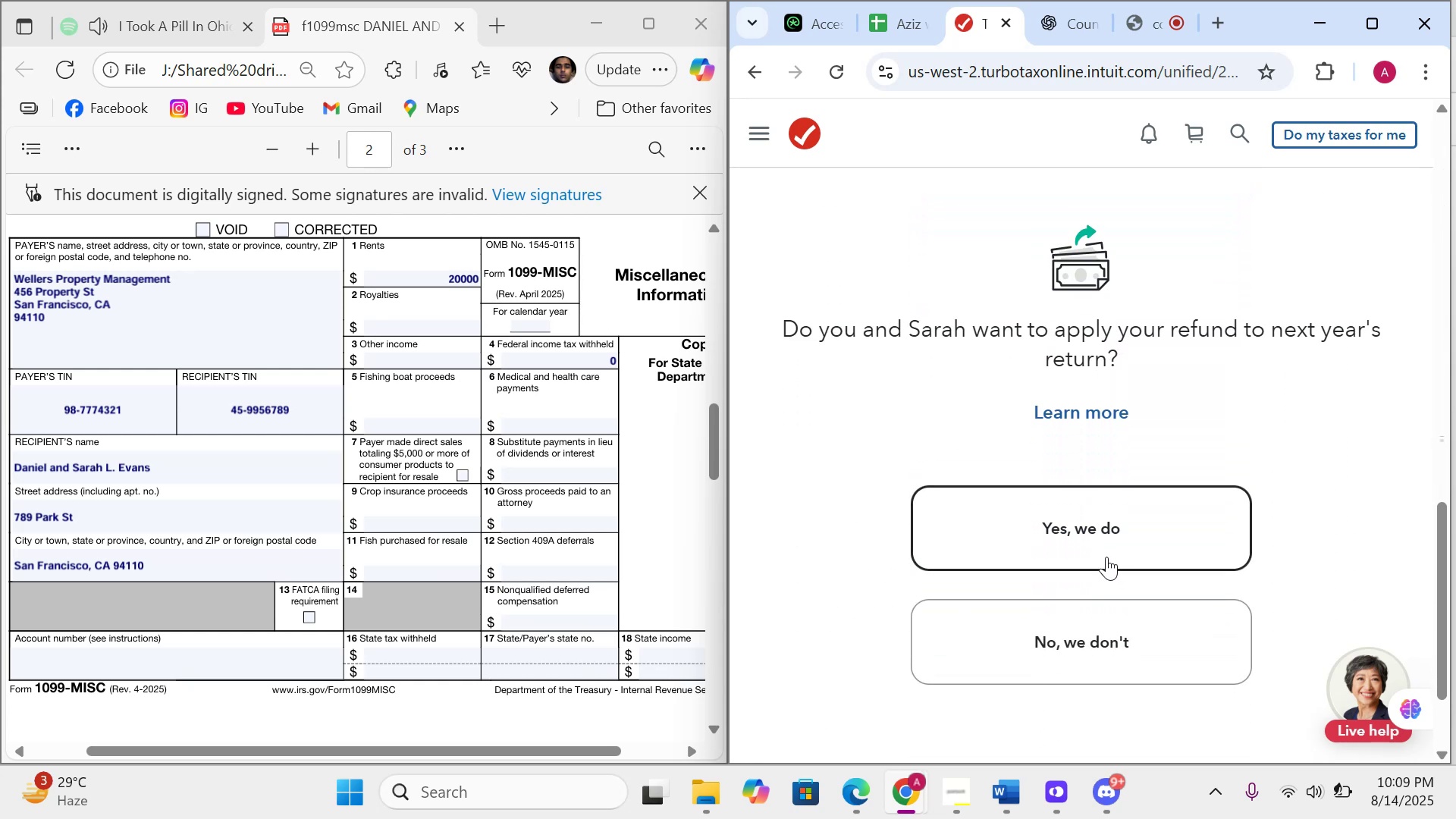 
left_click([1108, 616])
 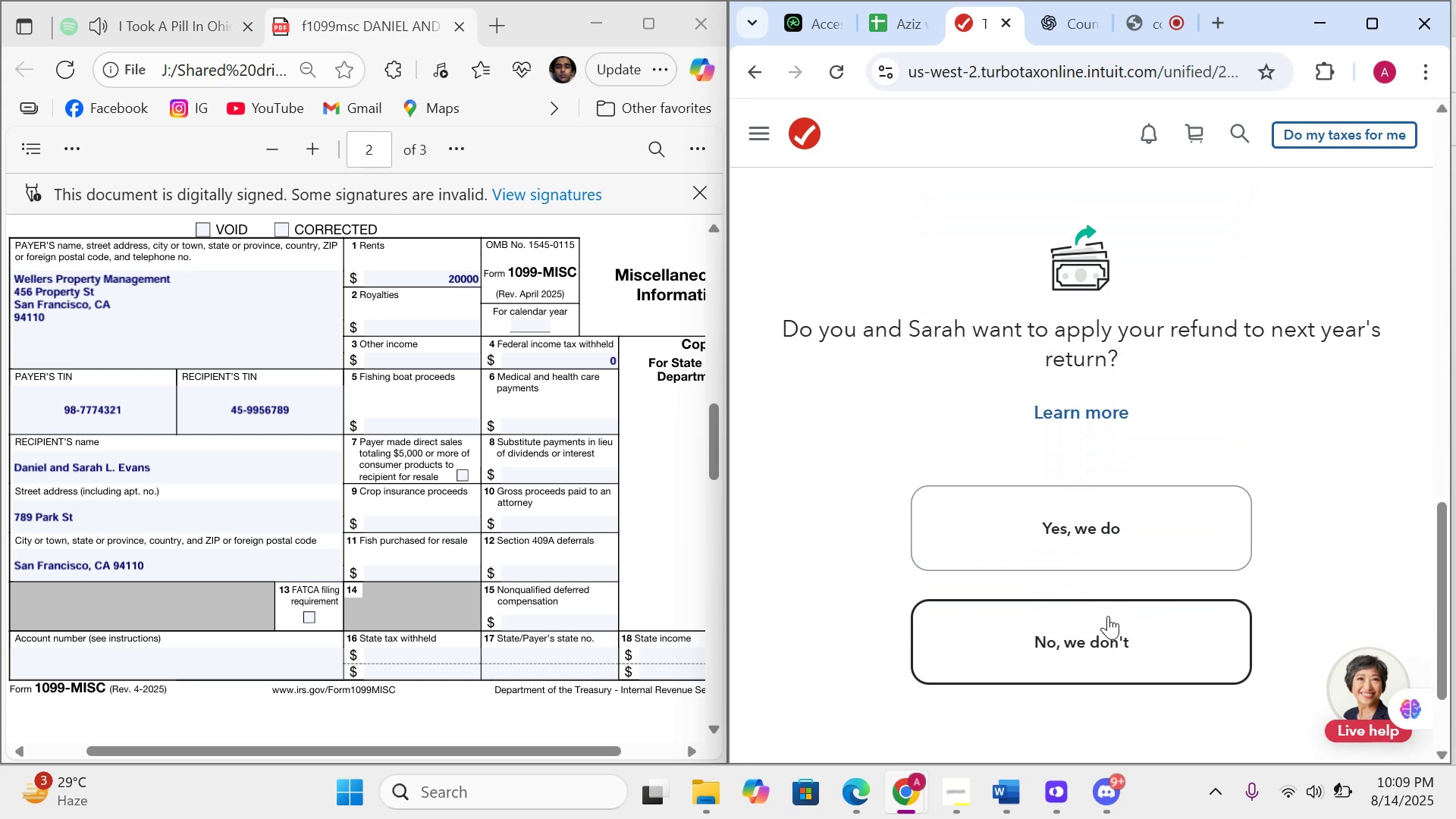 
scroll: coordinate [1108, 617], scroll_direction: down, amount: 25.0
 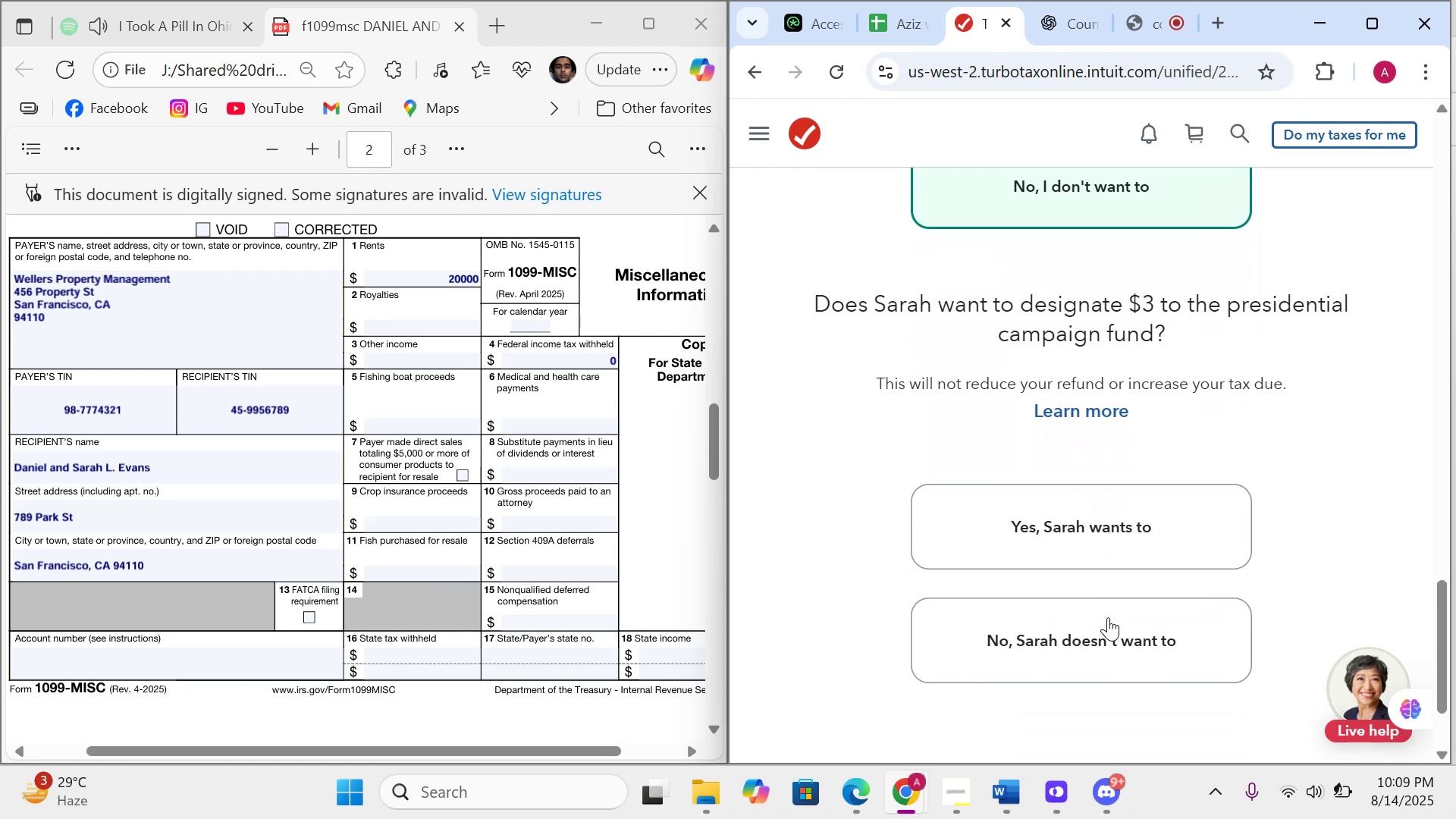 
left_click([1108, 617])
 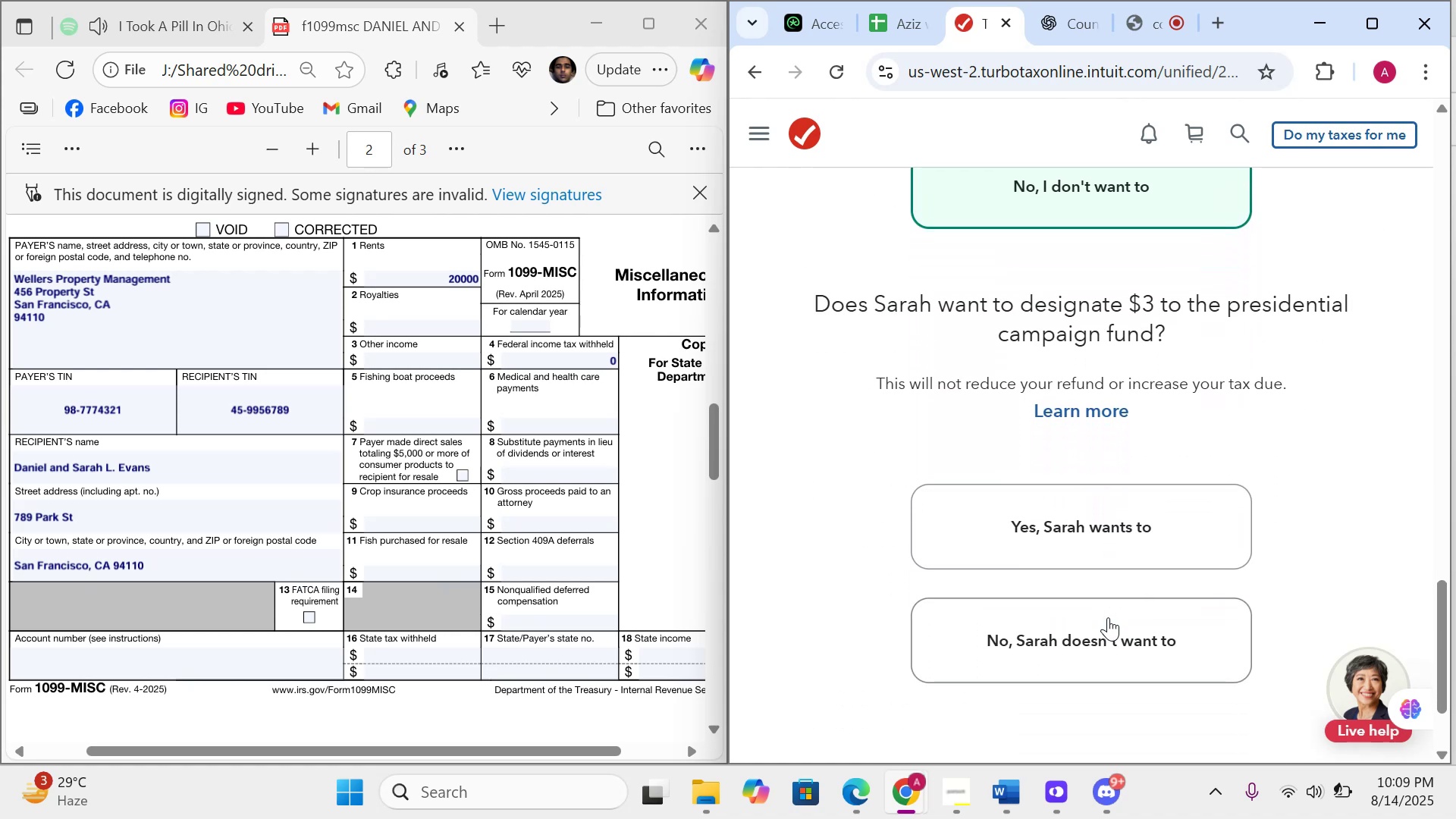 
scroll: coordinate [1120, 554], scroll_direction: down, amount: 9.0
 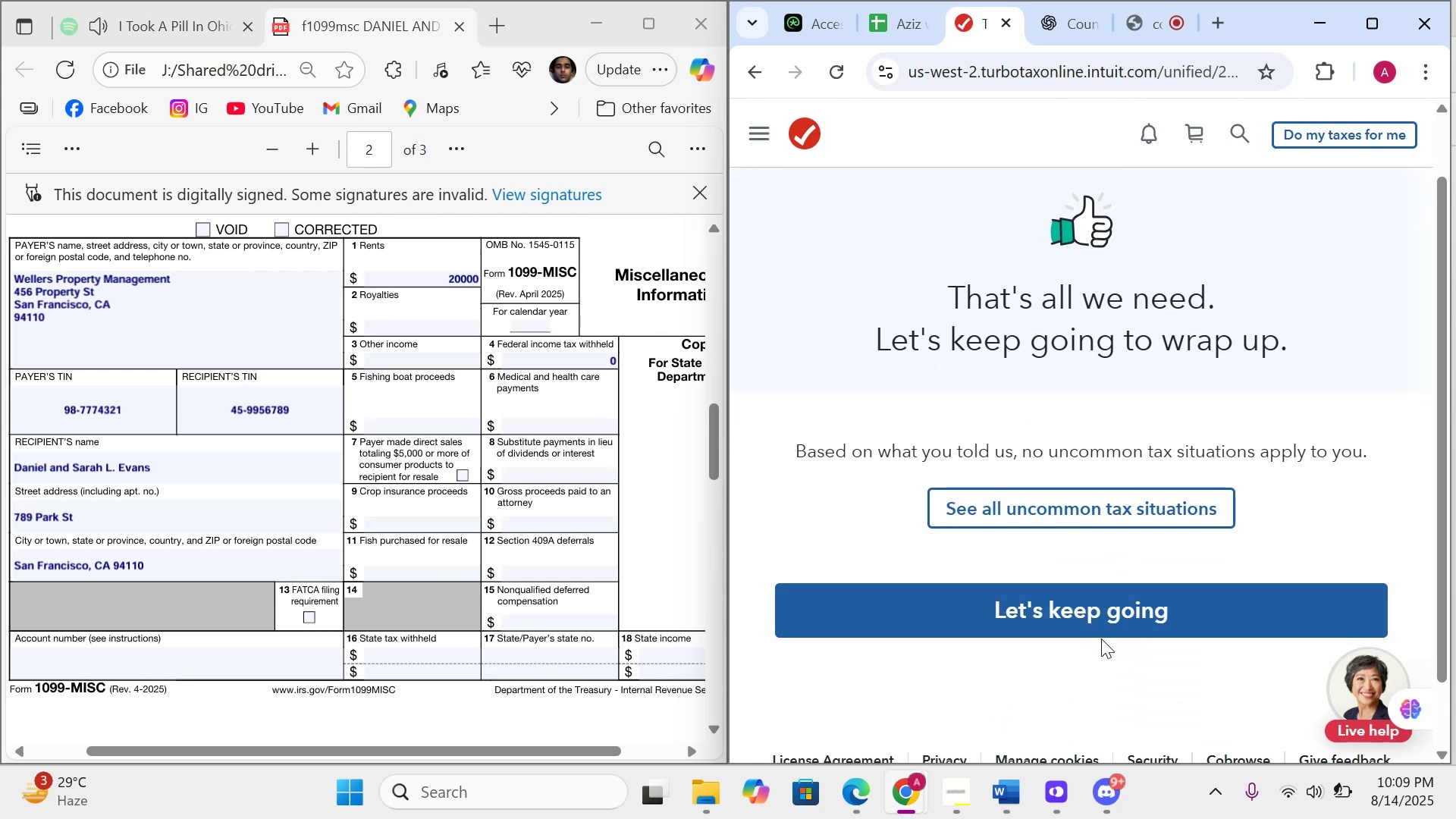 
left_click([1104, 626])
 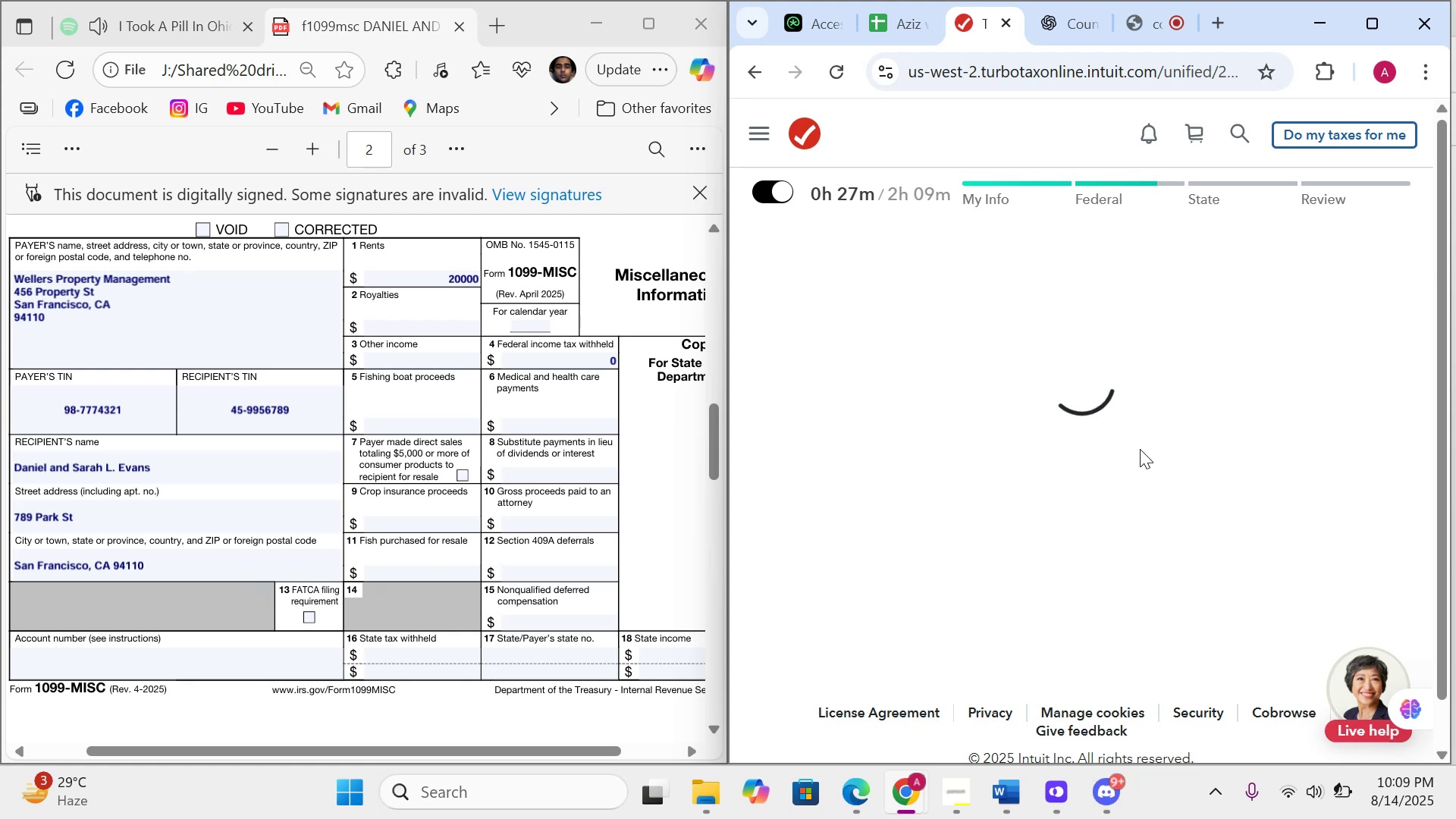 
scroll: coordinate [1082, 617], scroll_direction: down, amount: 40.0
 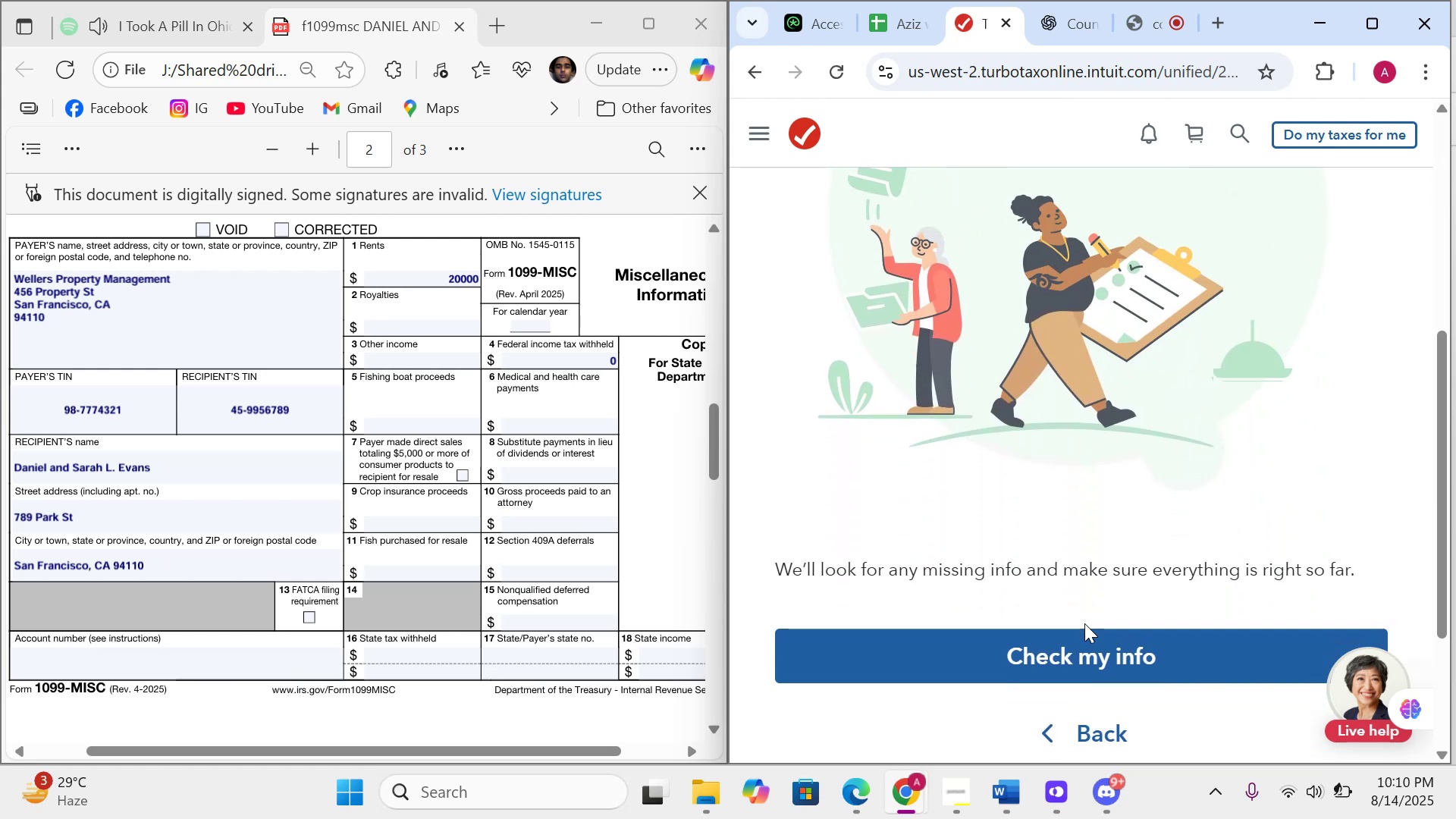 
left_click([1088, 643])
 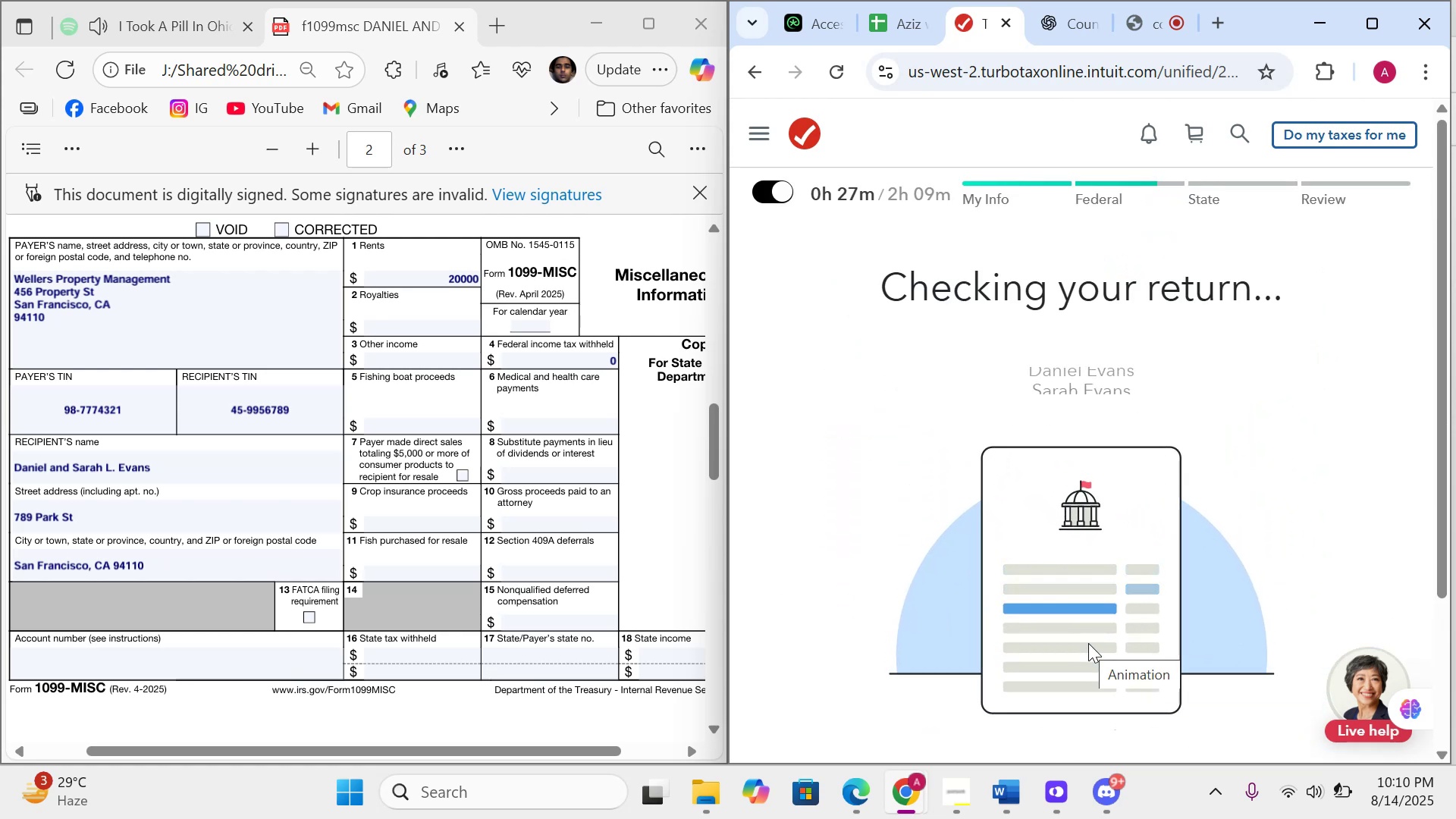 
wait(10.04)
 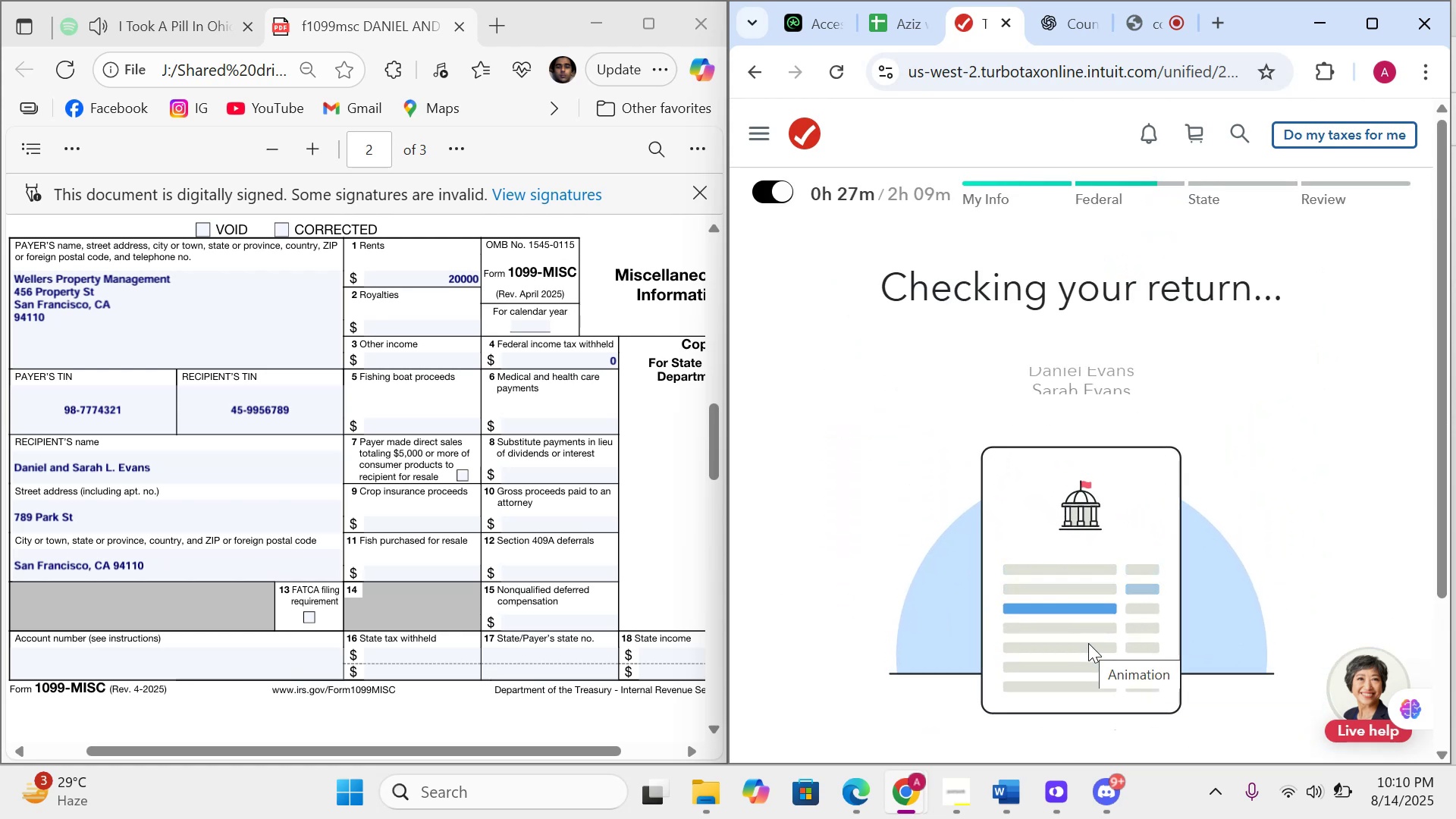 
scroll: coordinate [1088, 643], scroll_direction: down, amount: 5.0
 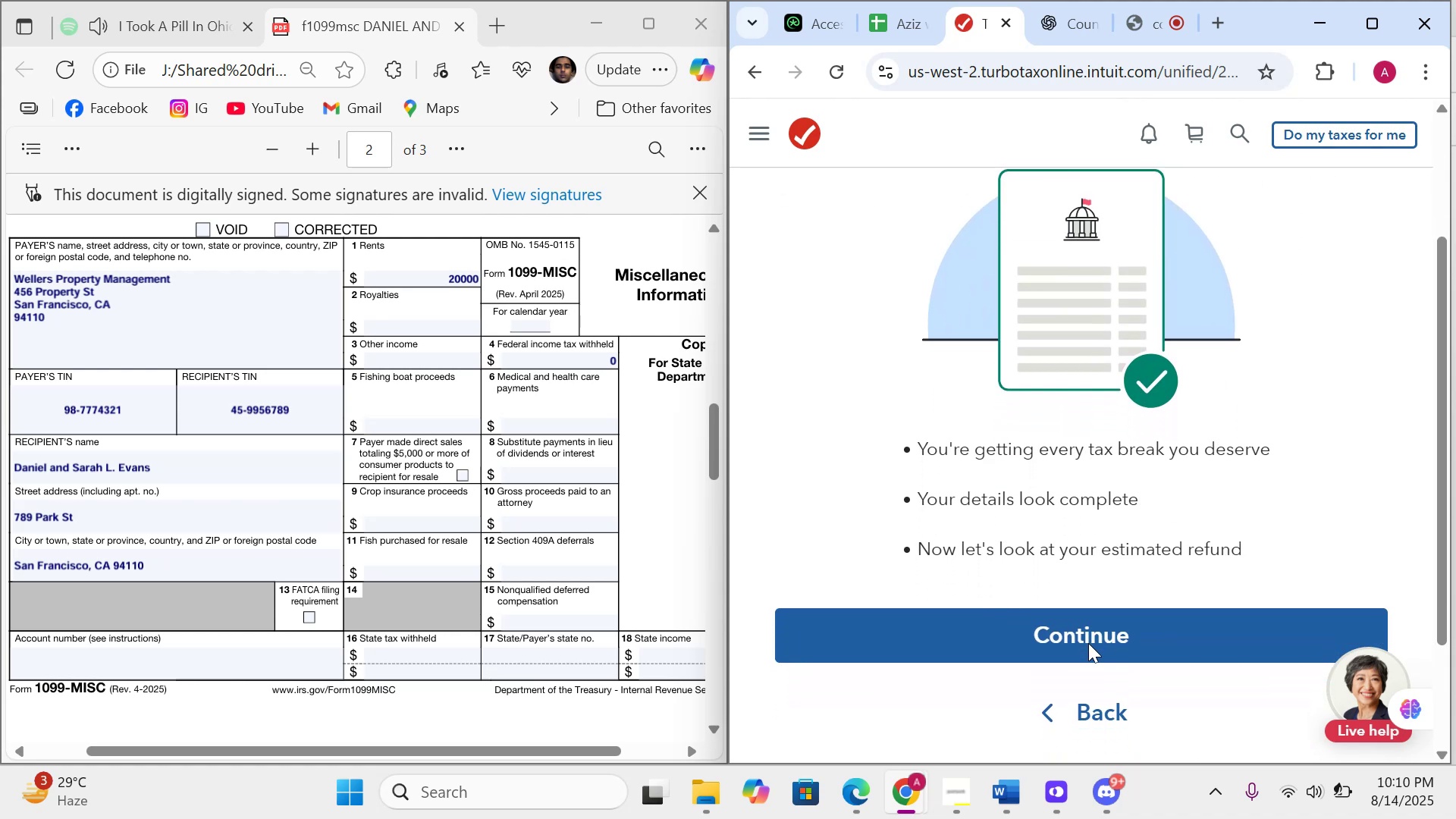 
left_click([1088, 643])
 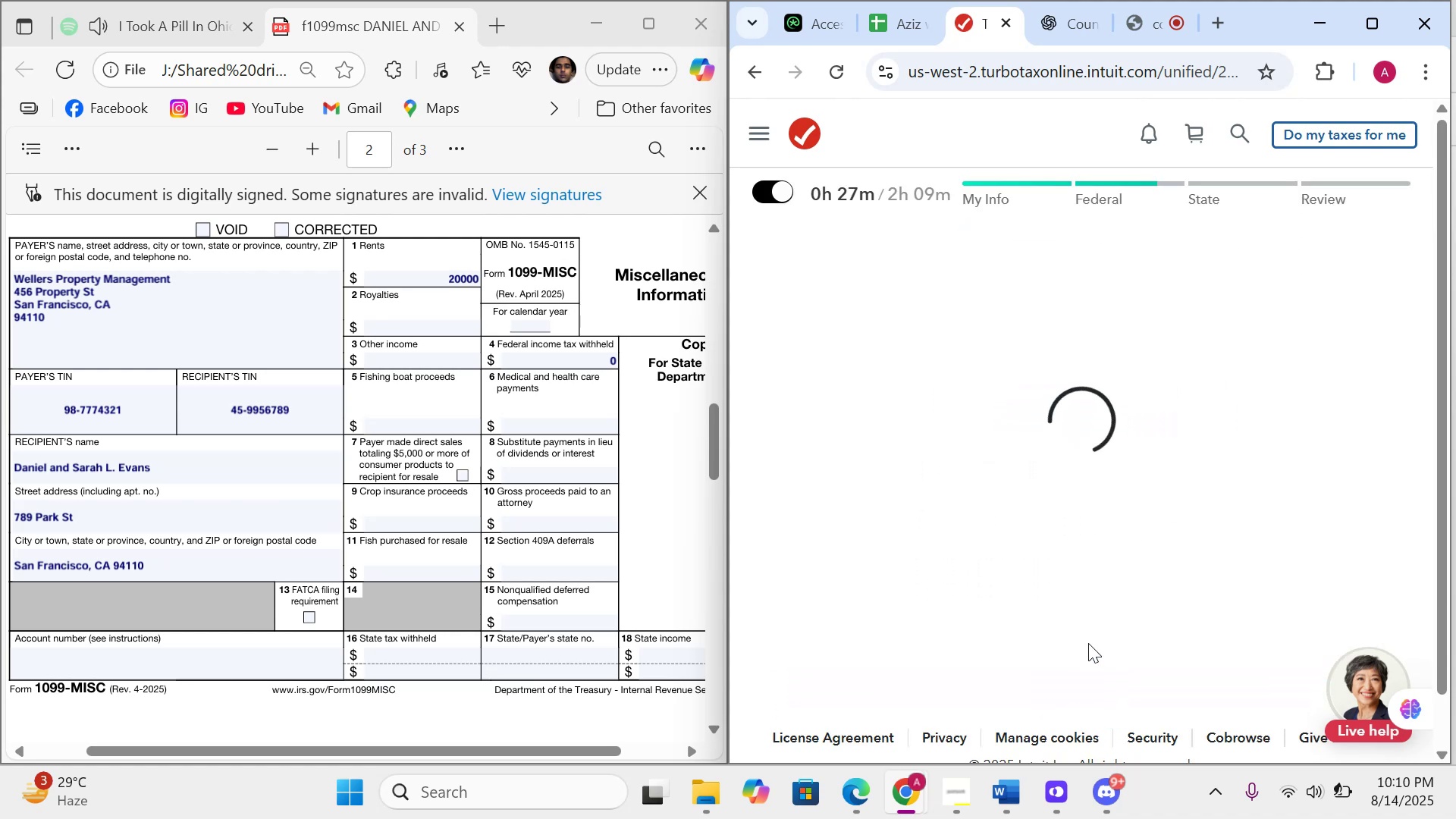 
scroll: coordinate [1088, 643], scroll_direction: down, amount: 6.0
 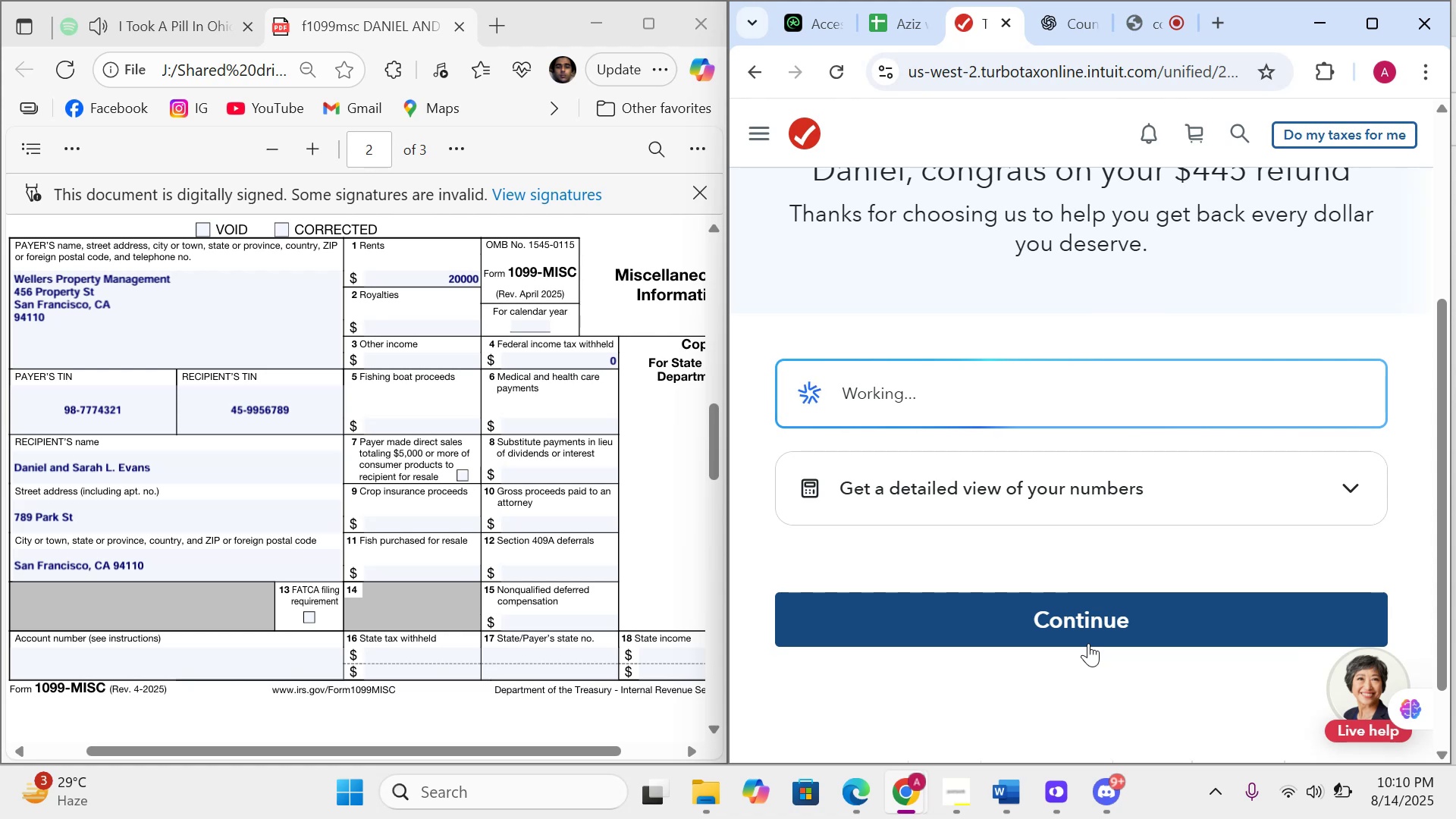 
left_click([1088, 643])
 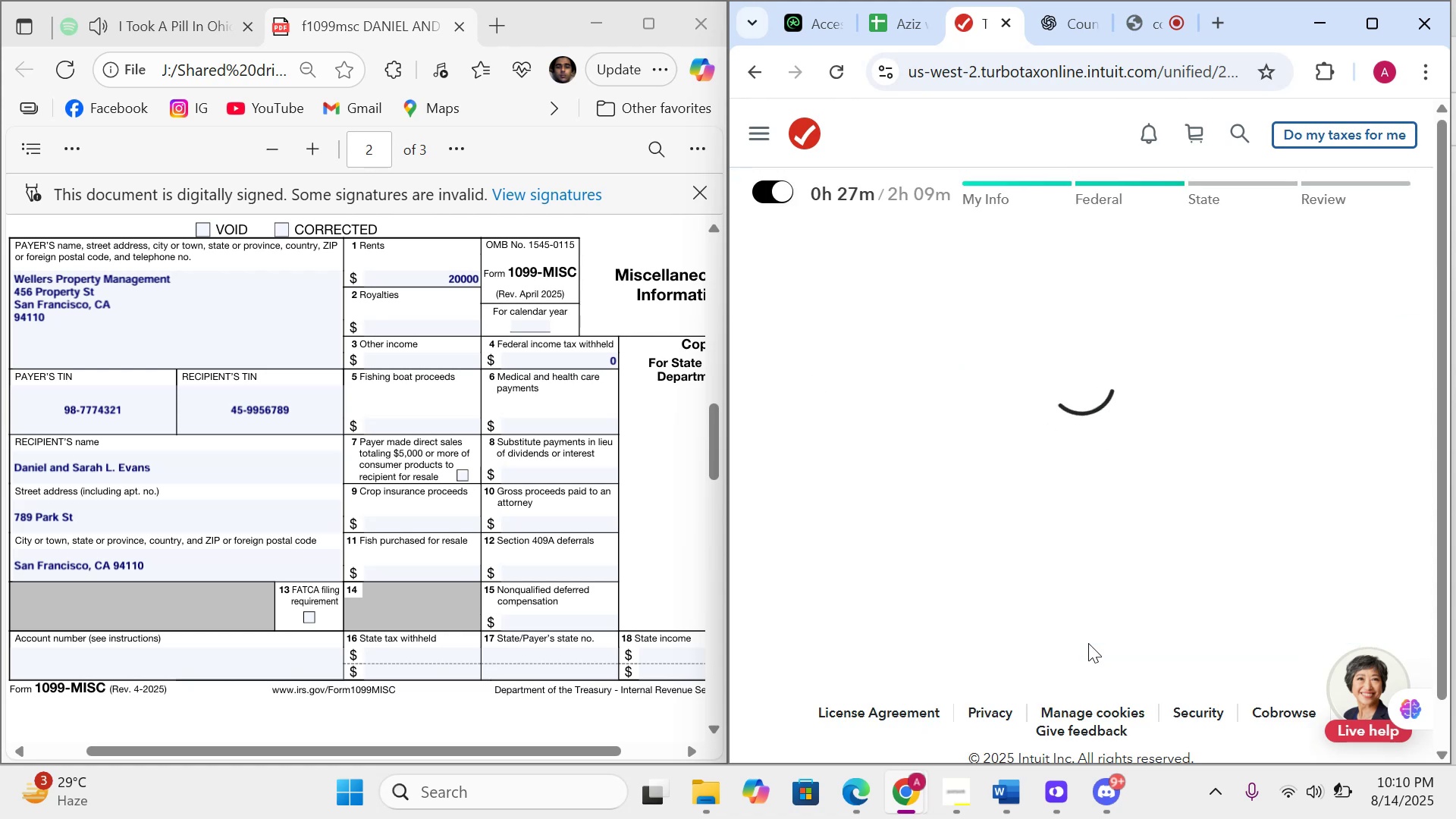 
wait(7.11)
 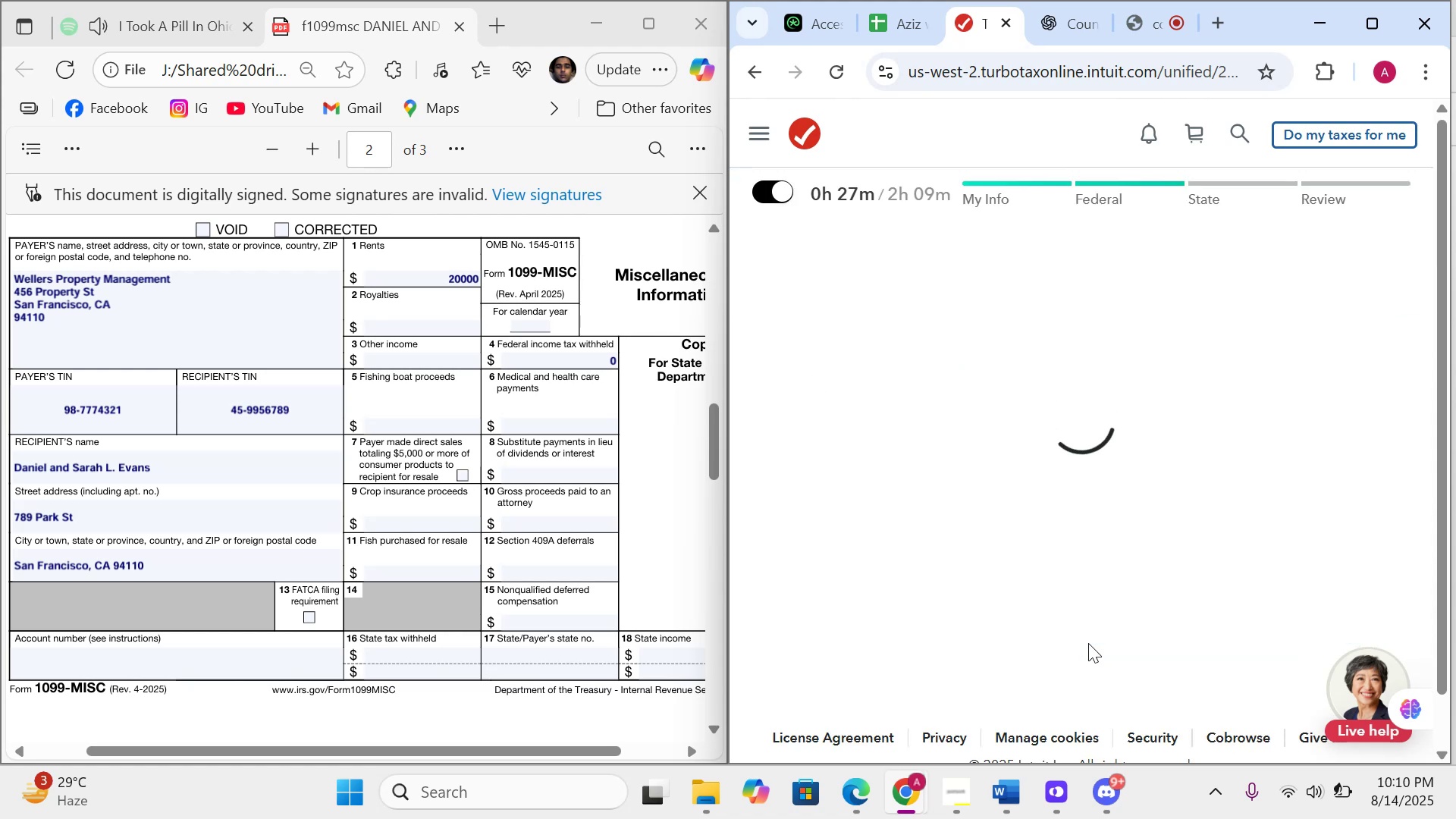 
scroll: coordinate [1088, 643], scroll_direction: down, amount: 14.0
 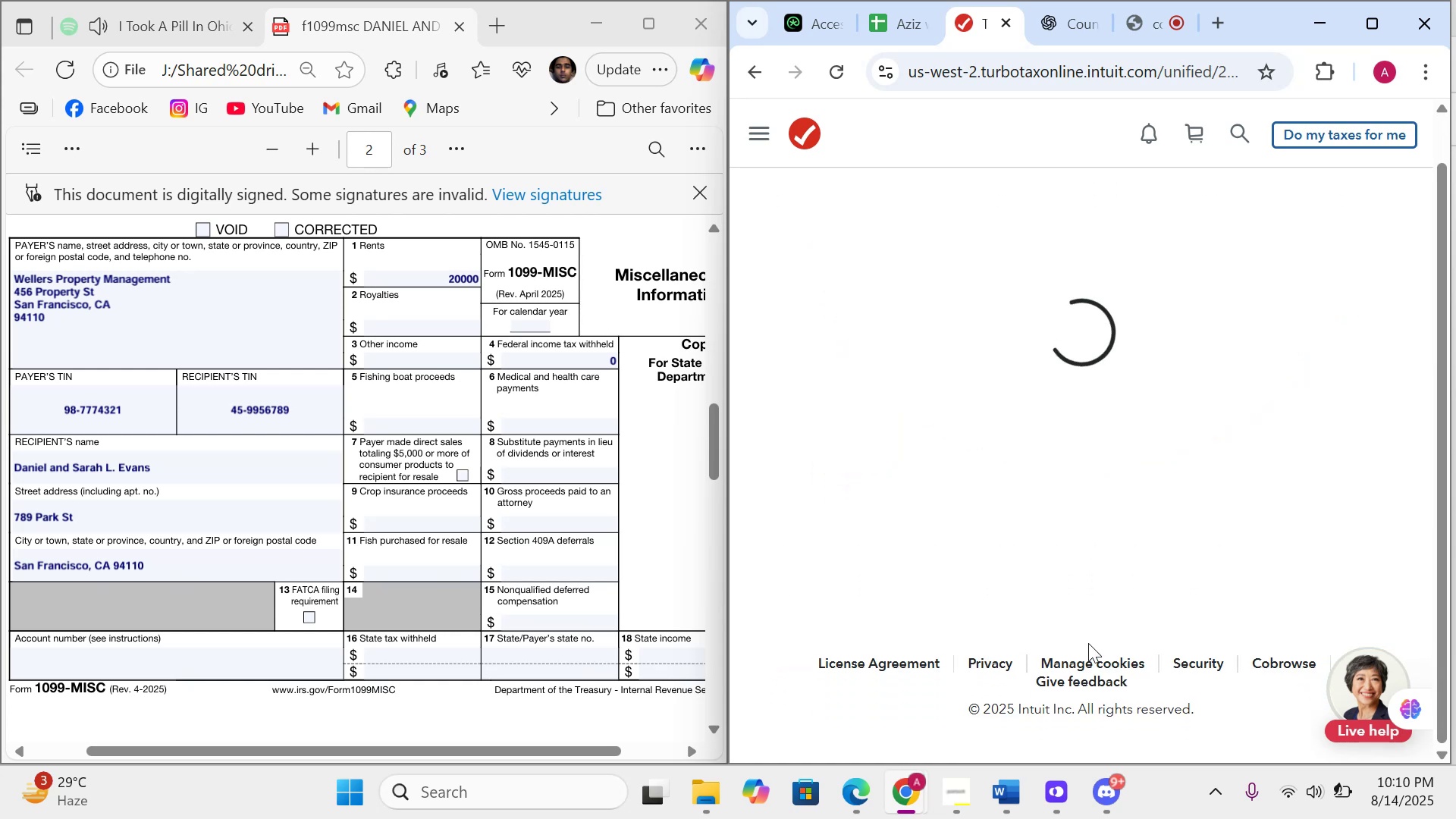 
left_click([1088, 643])
 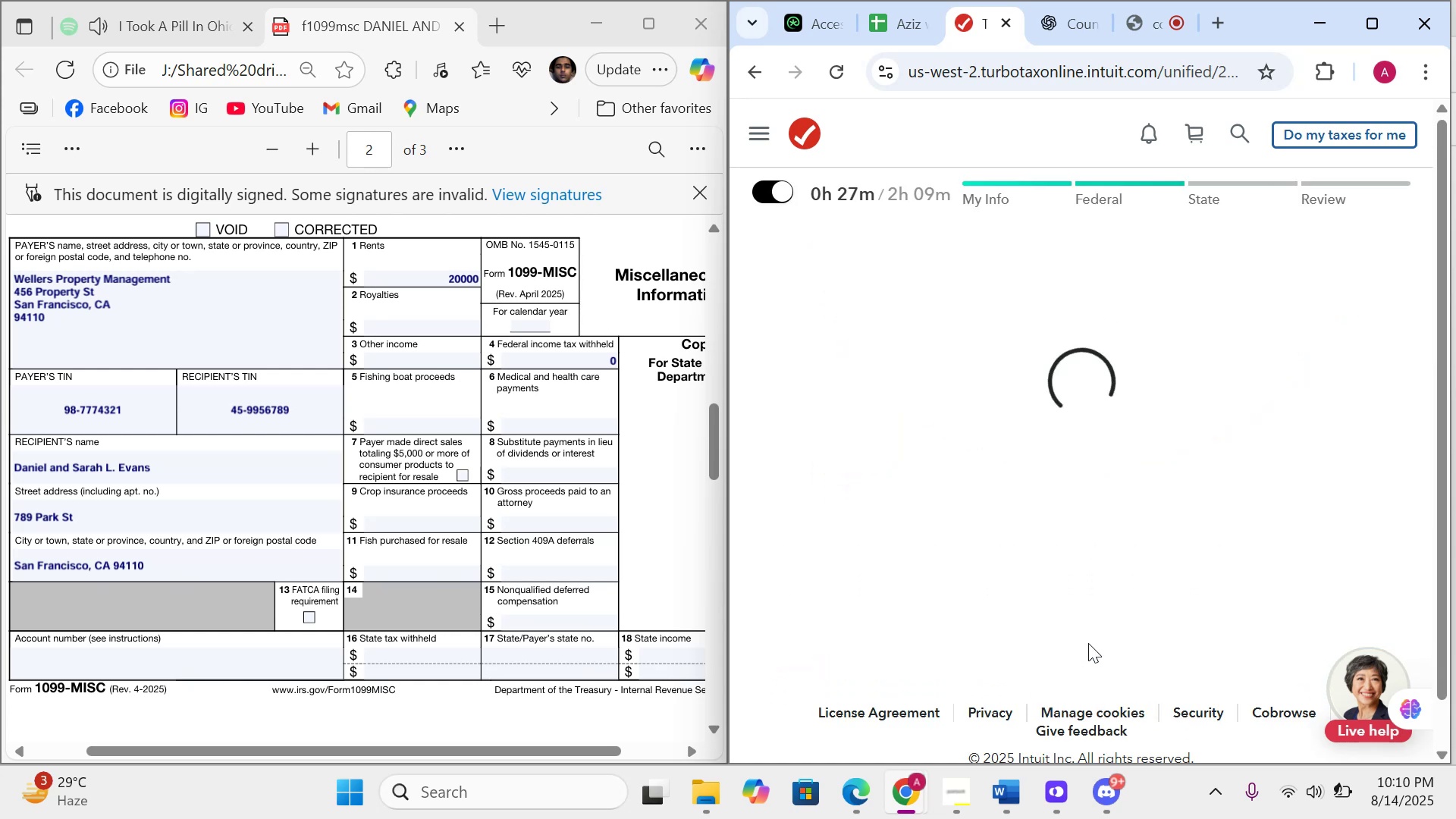 
scroll: coordinate [1088, 643], scroll_direction: down, amount: 8.0
 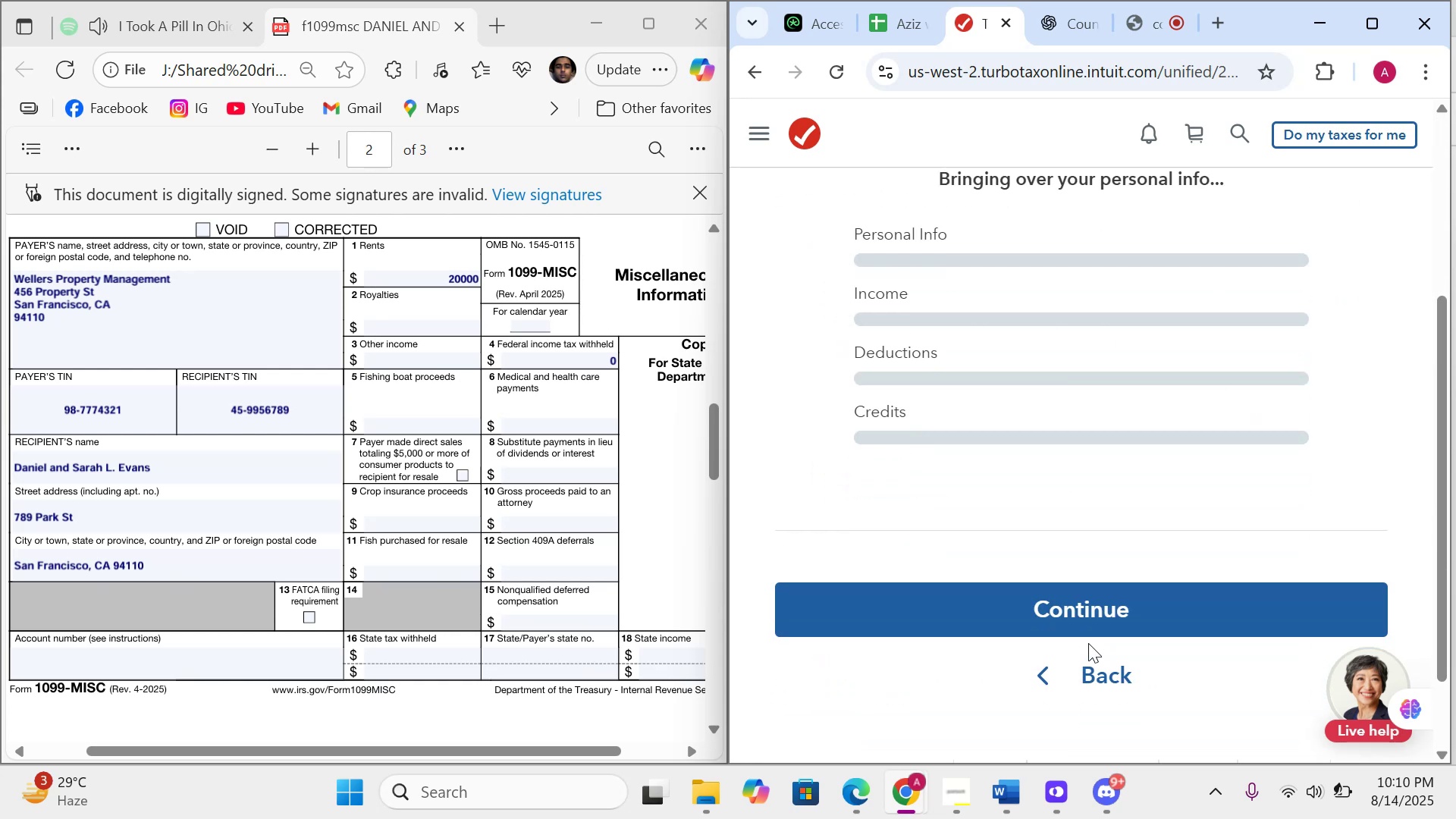 
scroll: coordinate [1088, 643], scroll_direction: up, amount: 1.0
 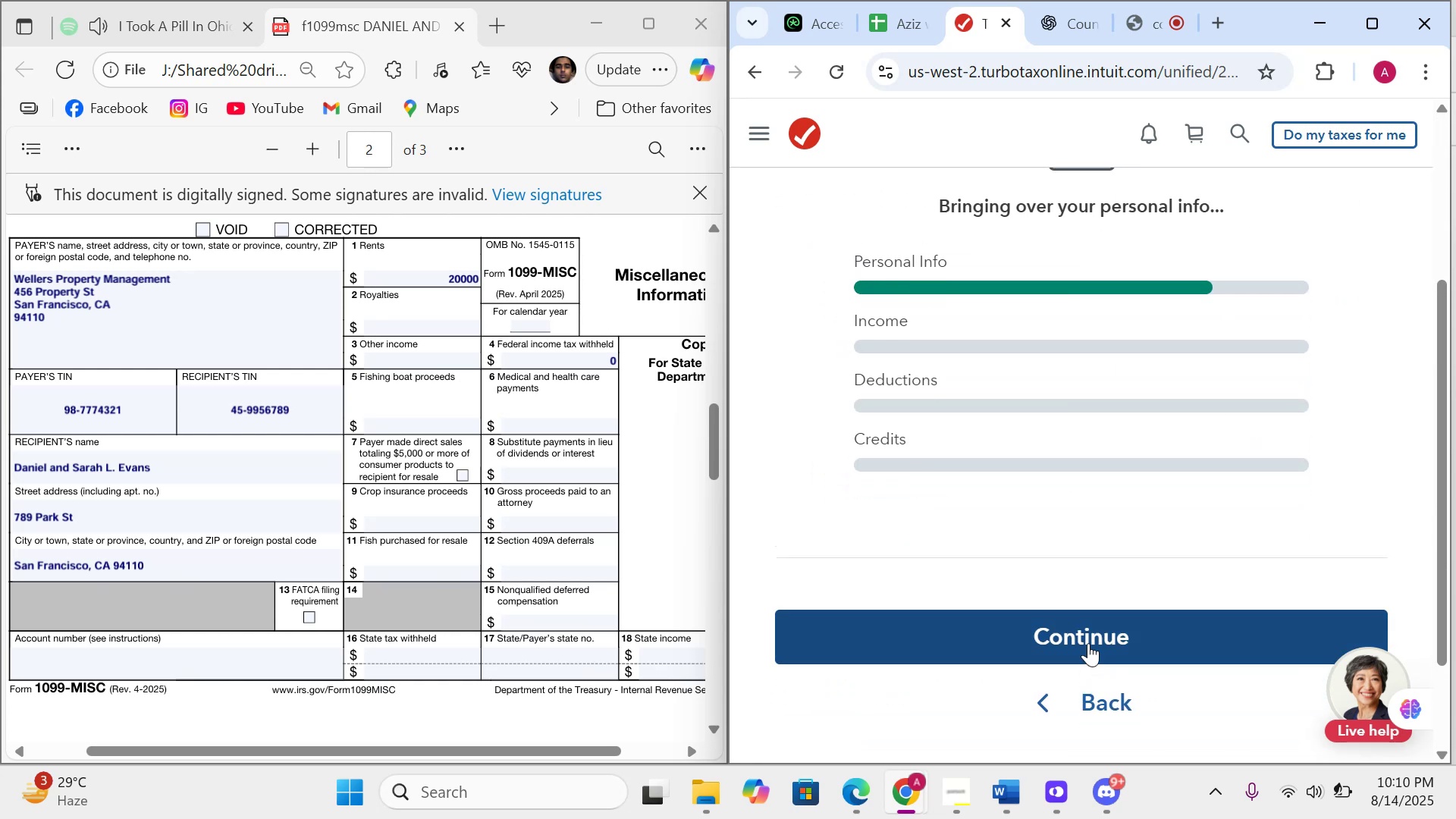 
left_click([1088, 643])
 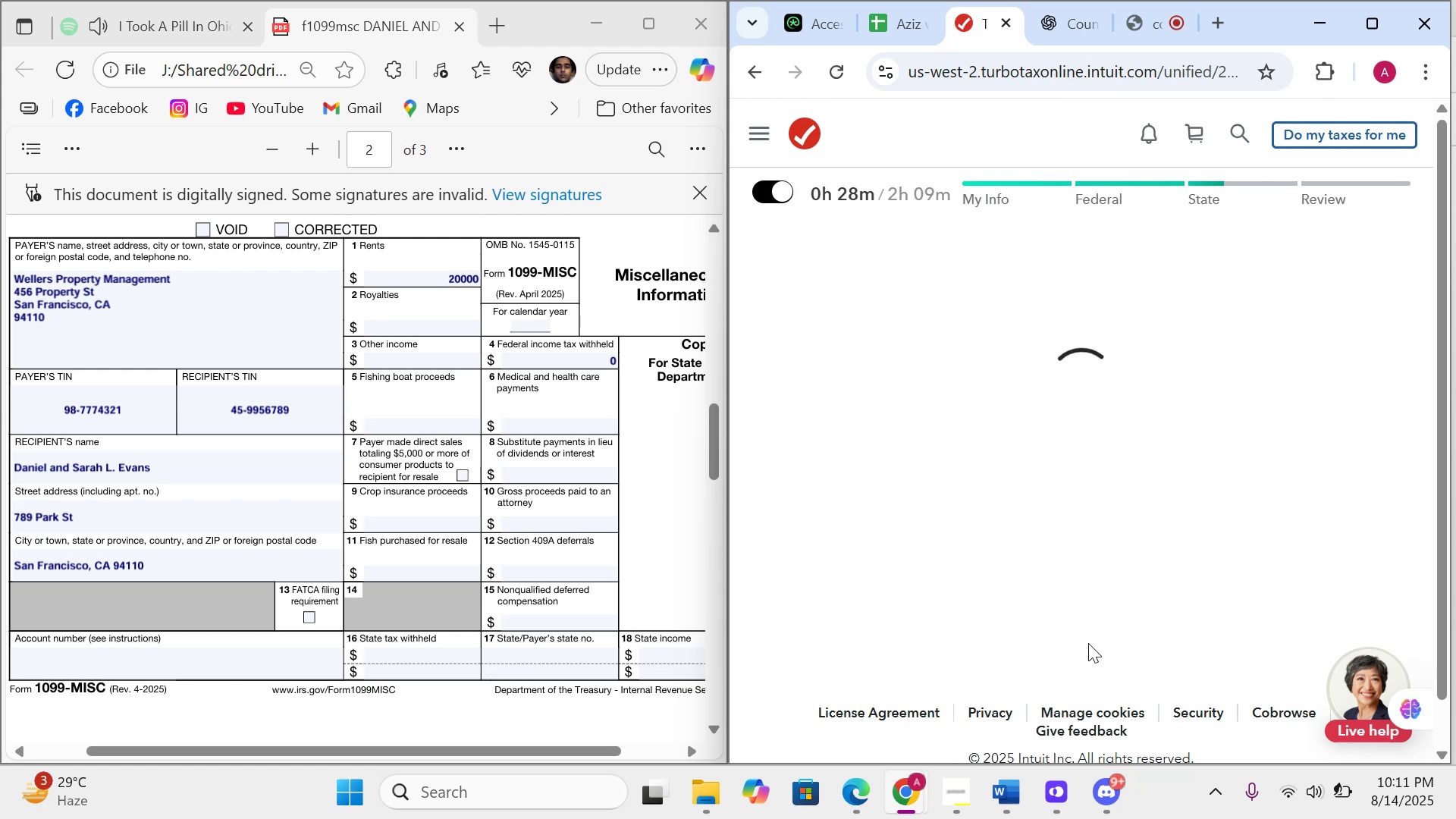 
wait(32.03)
 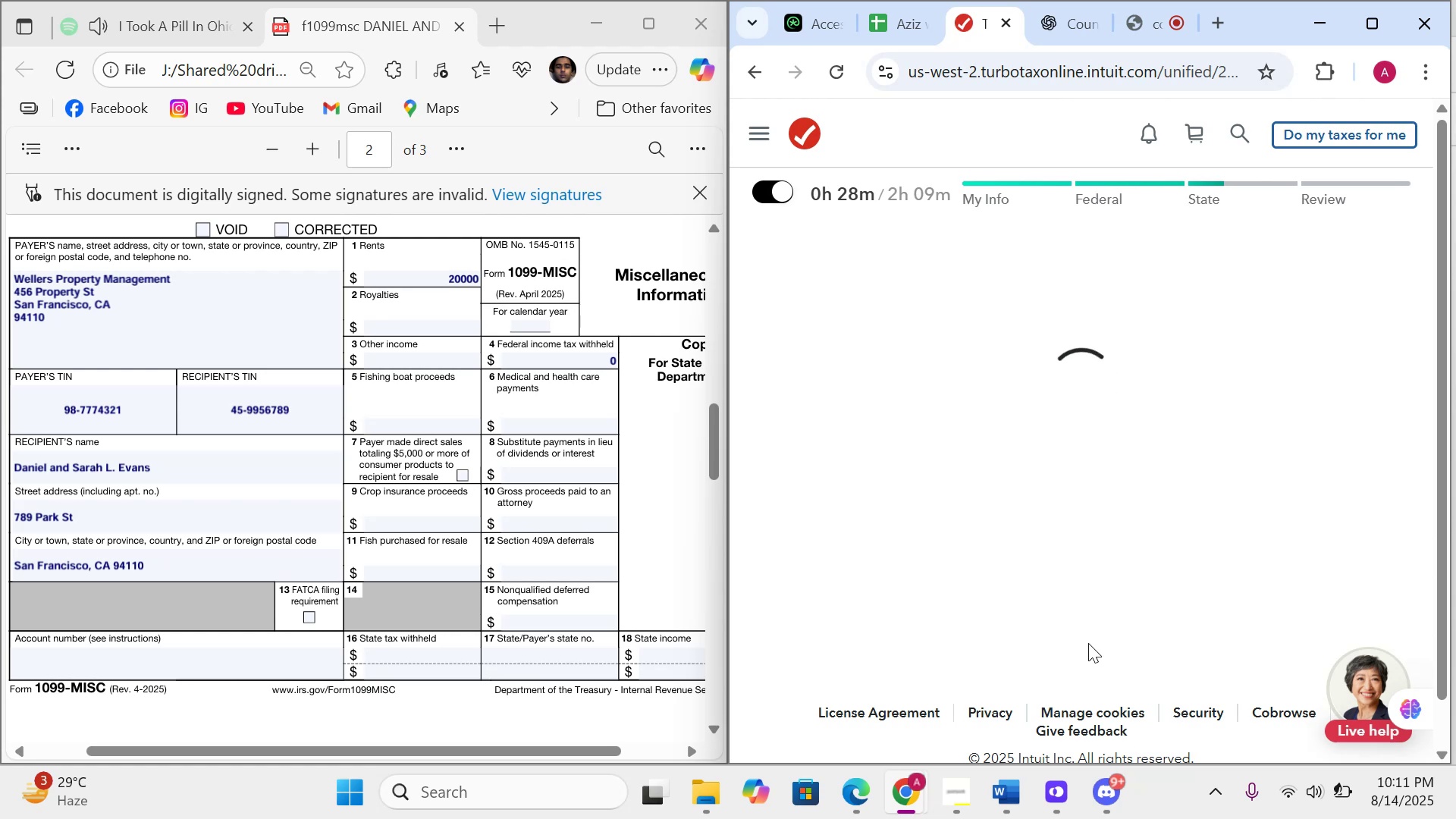 
left_click([871, 419])
 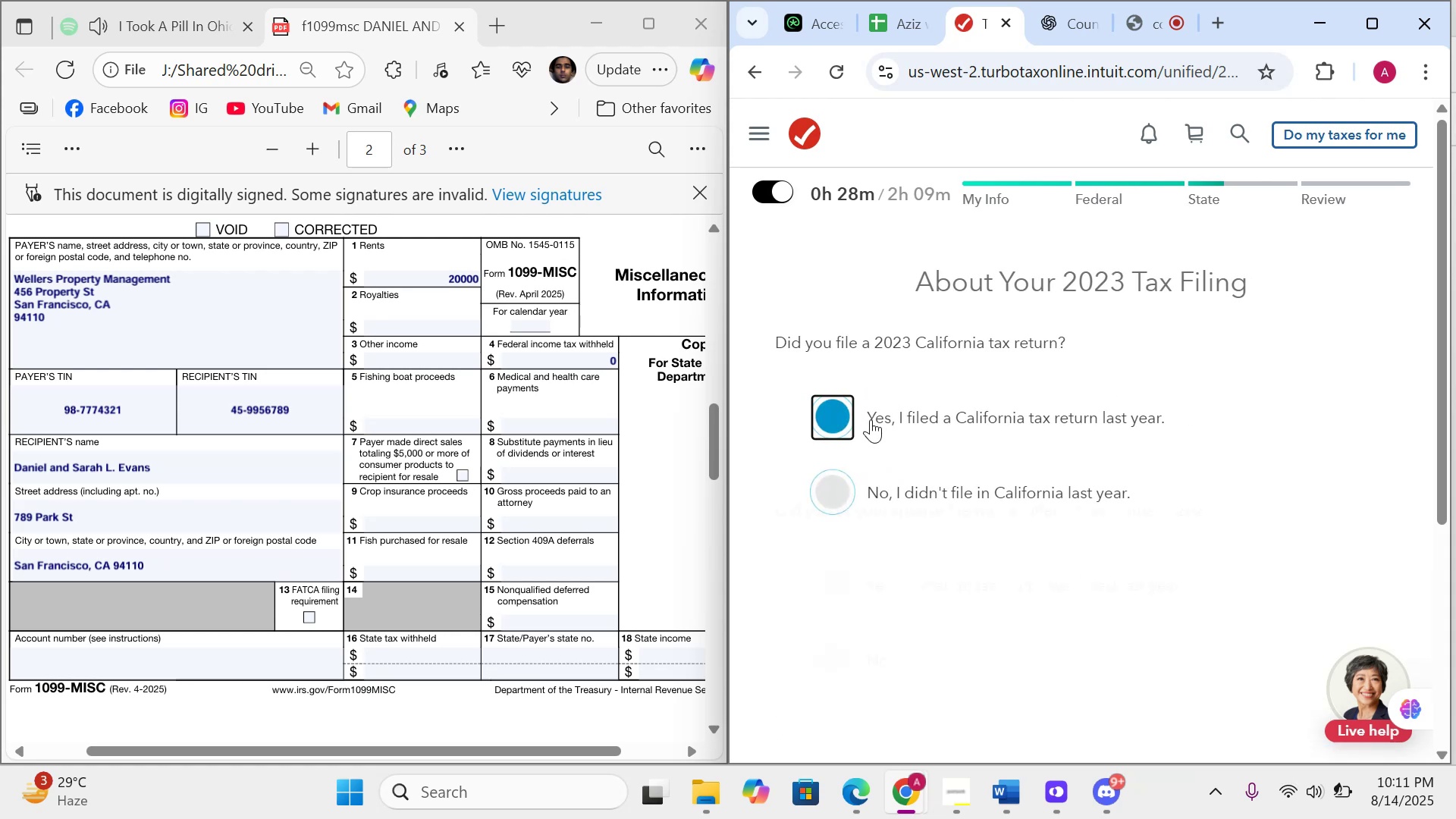 
scroll: coordinate [1006, 482], scroll_direction: down, amount: 5.0
 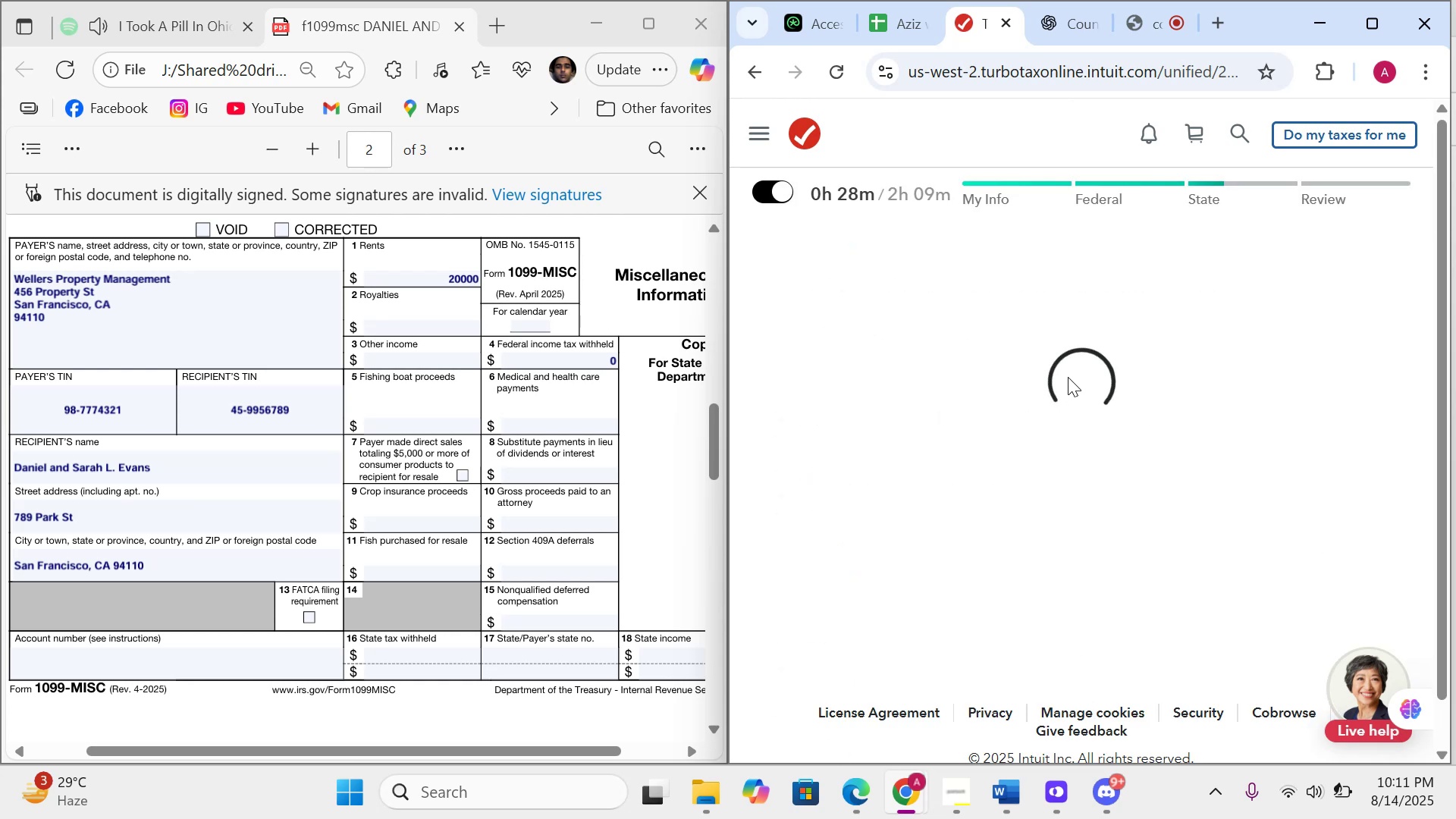 
wait(10.44)
 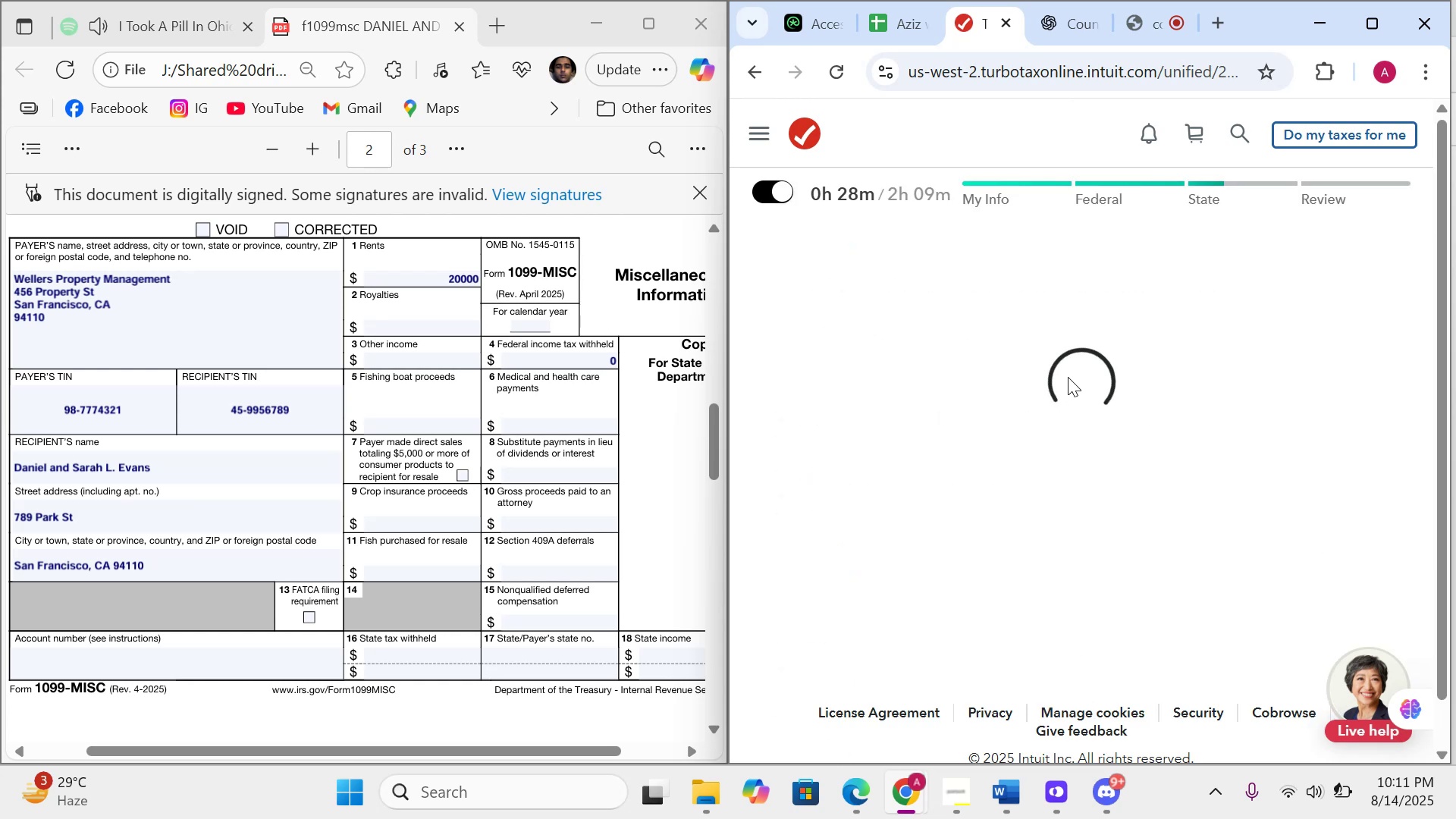 
scroll: coordinate [1068, 377], scroll_direction: down, amount: 5.0
 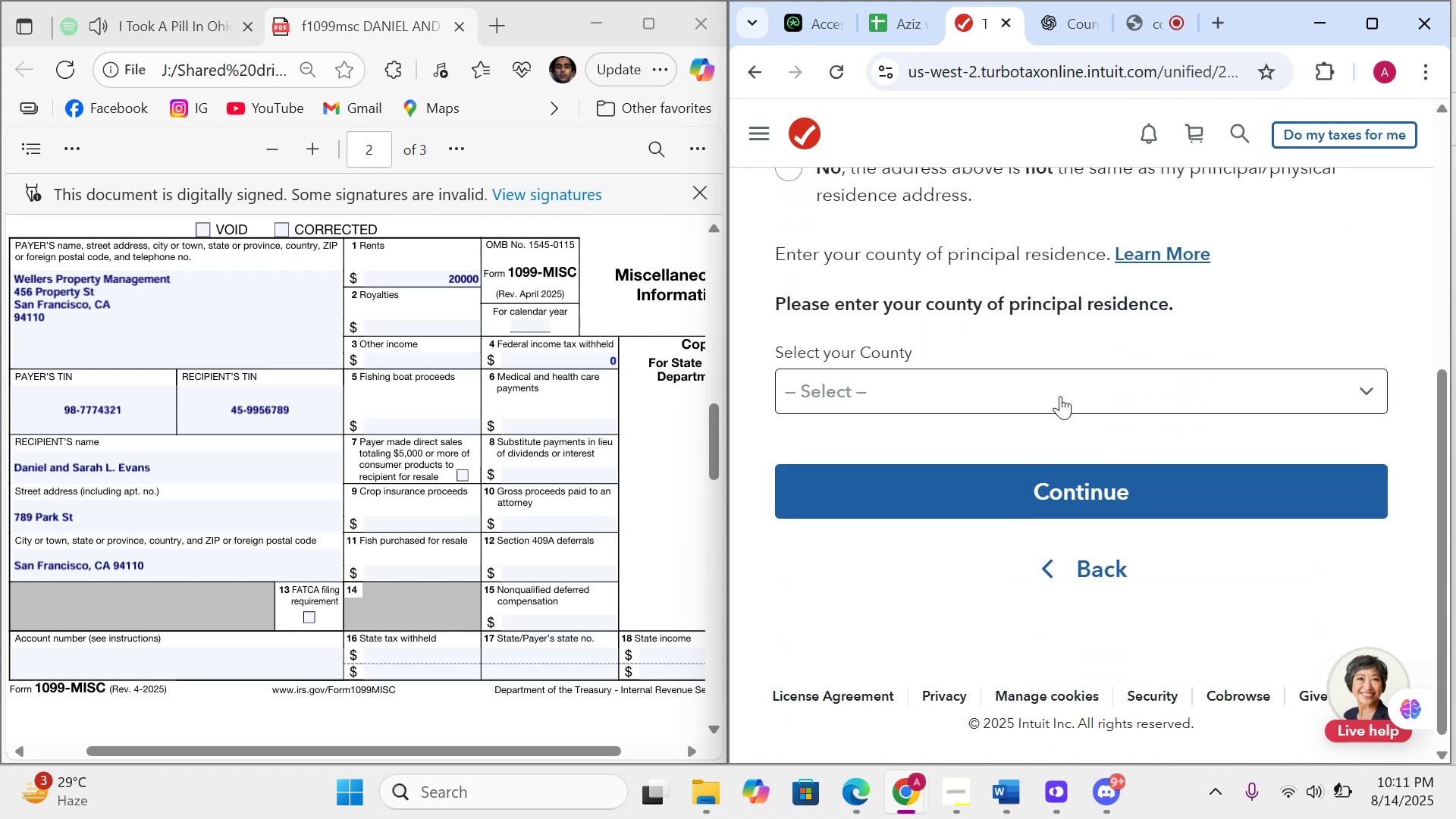 
left_click([1058, 398])
 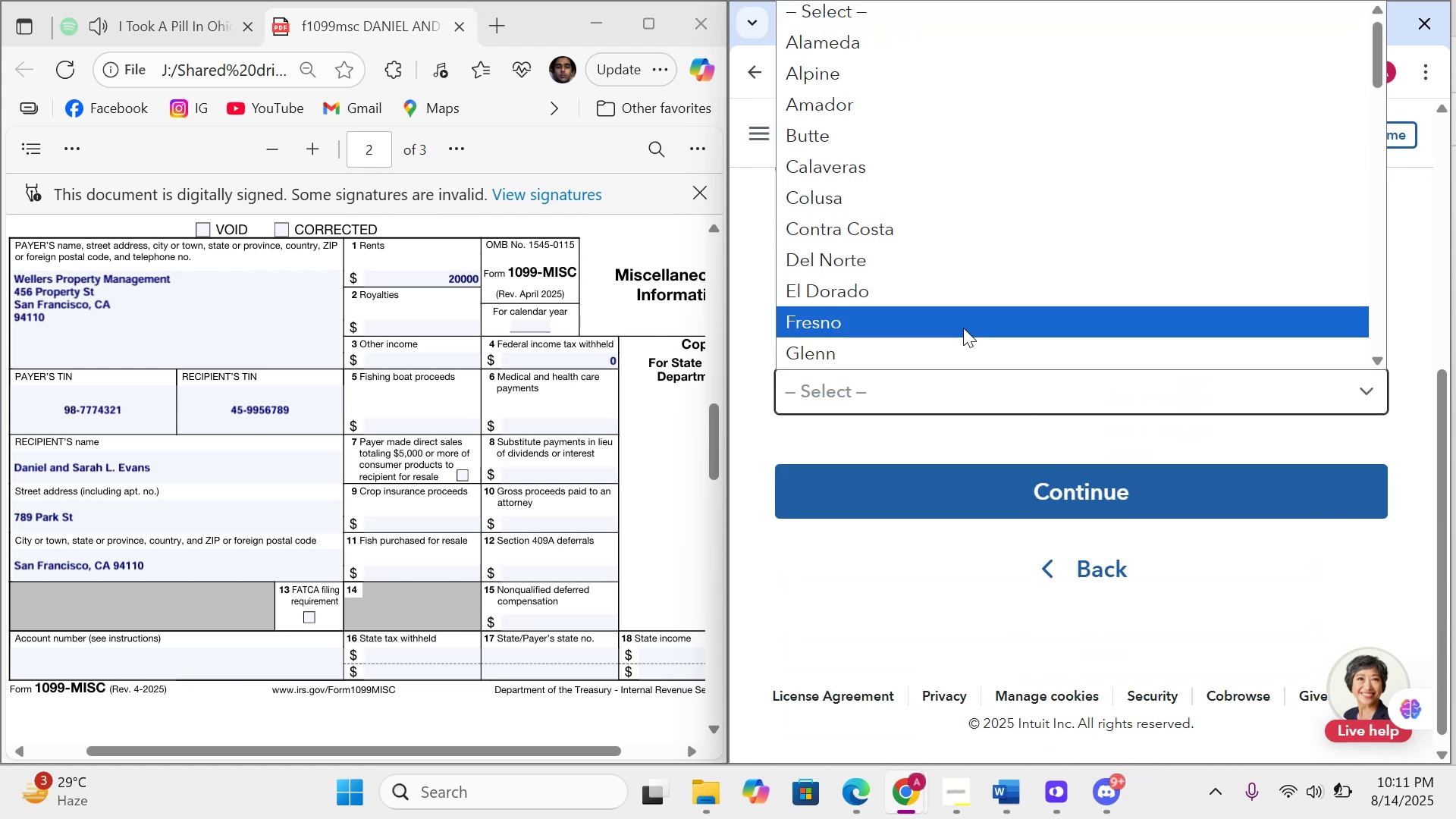 
type(sa)
 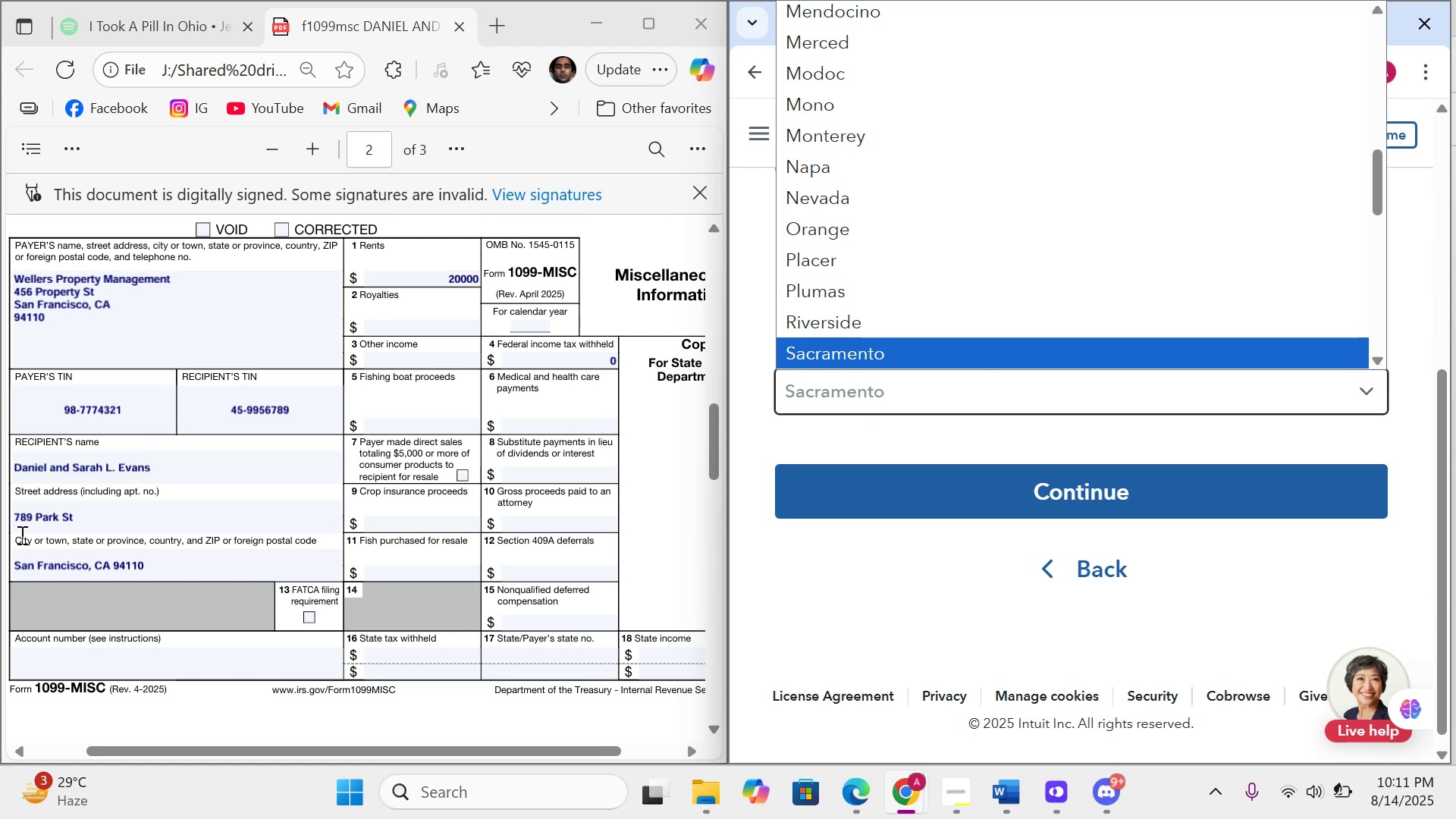 
wait(9.51)
 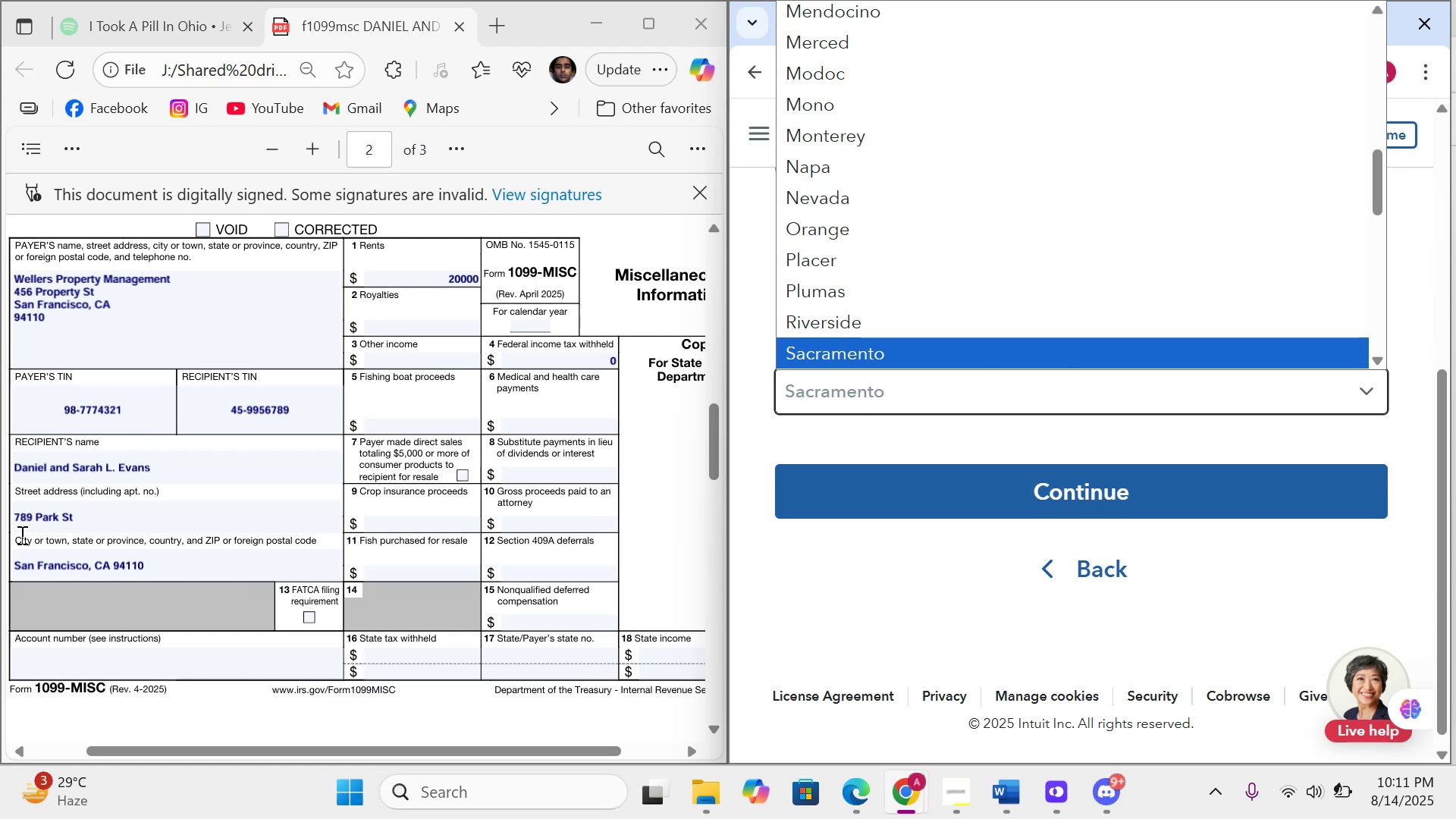 
left_click([765, 598])
 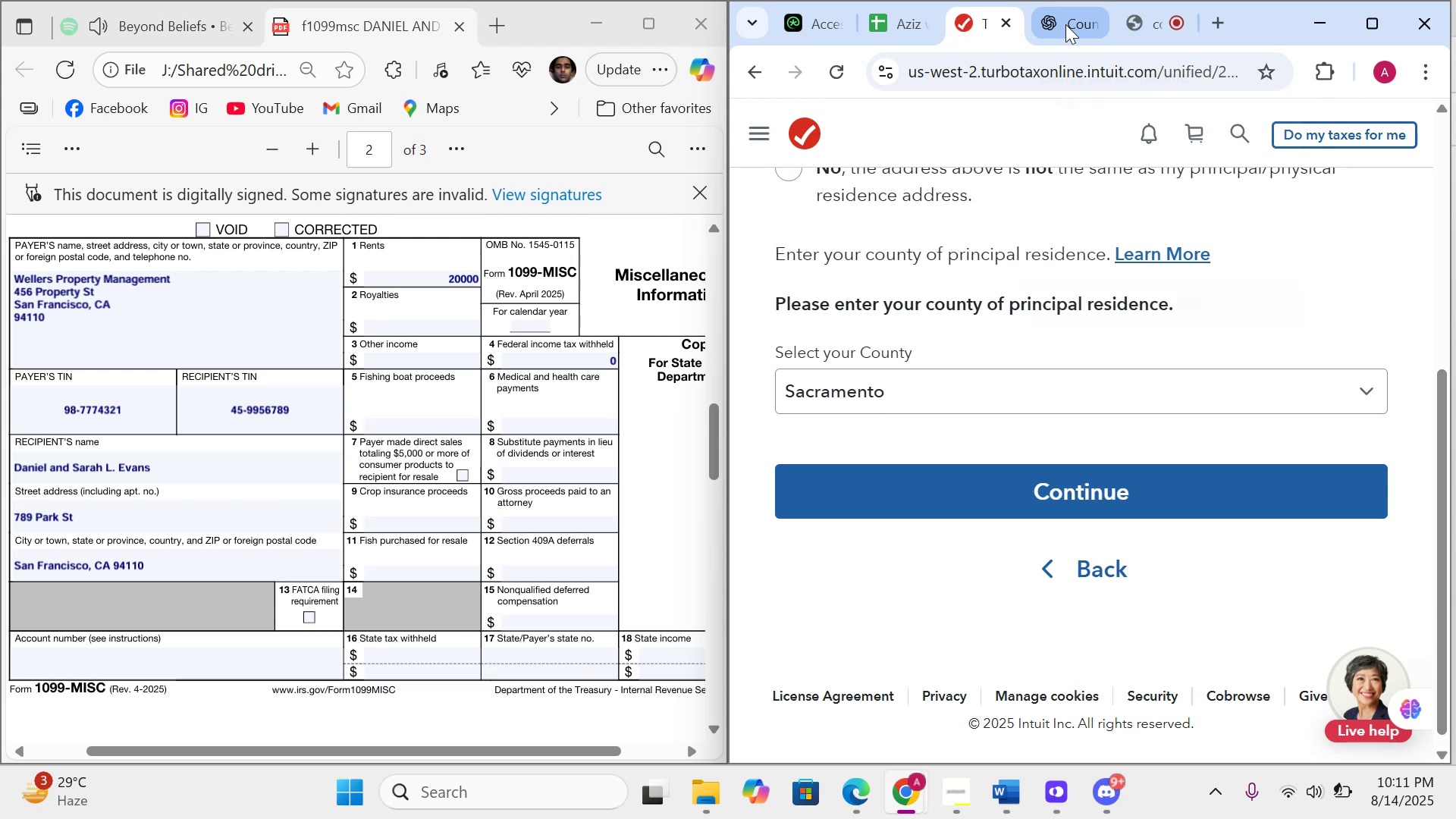 
left_click([1062, 25])
 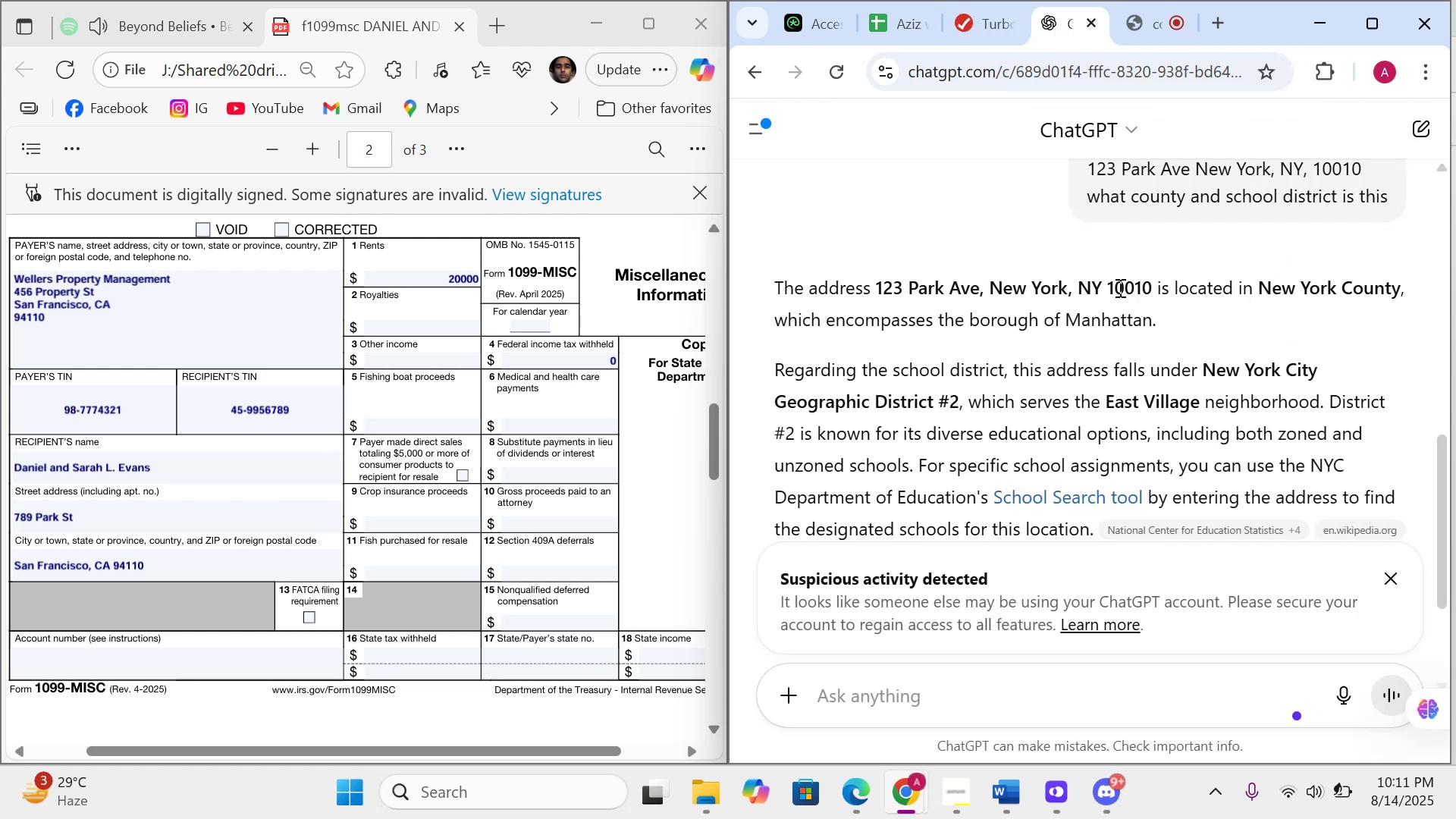 
type(789 Park St, San Francisco, CAm )
key(Backspace)
key(Backspace)
type( 94110 whee)
key(Backspace)
key(Backspace)
key(Backspace)
key(Backspace)
key(Backspace)
 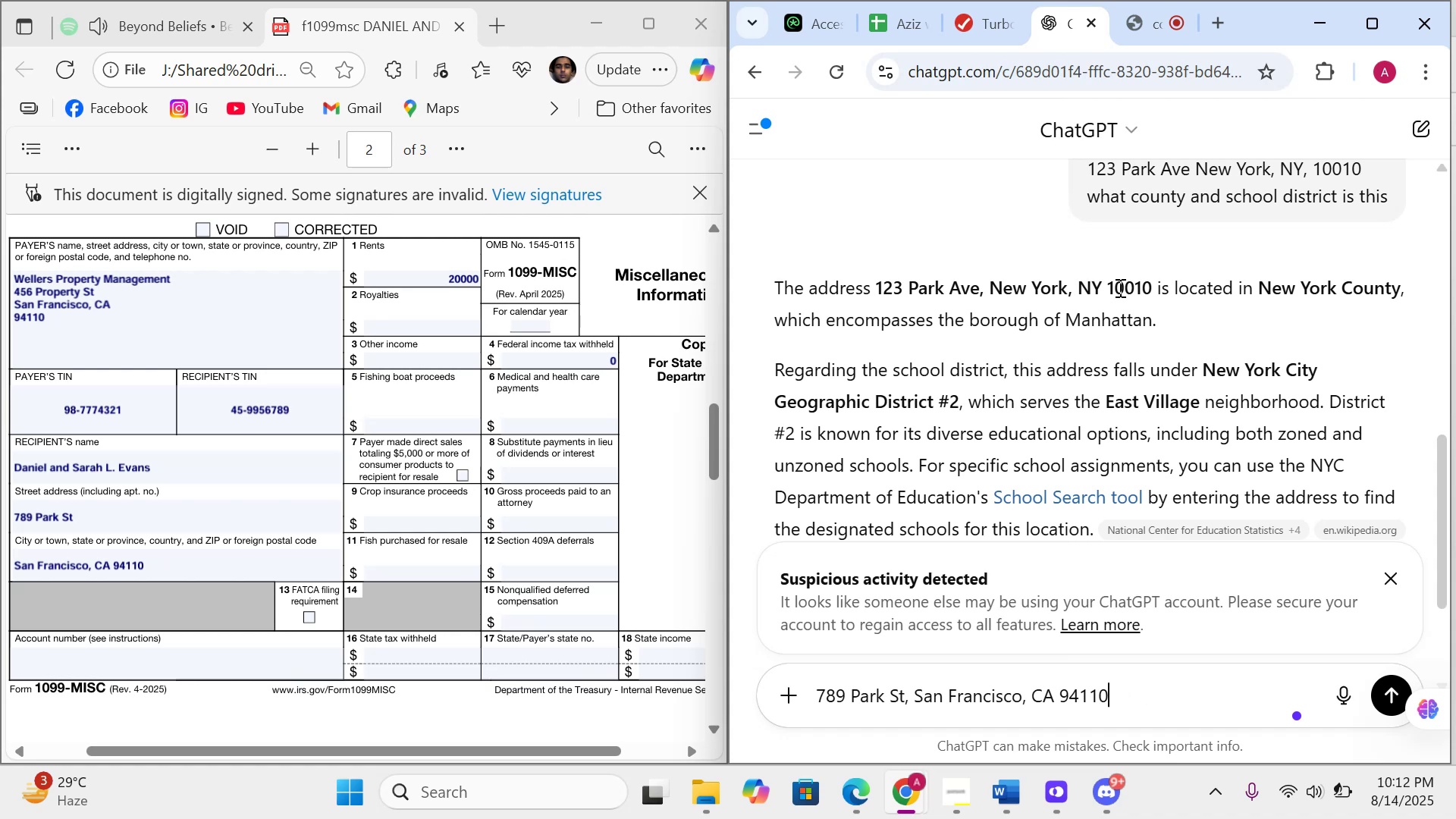 
key(Shift+Enter)
 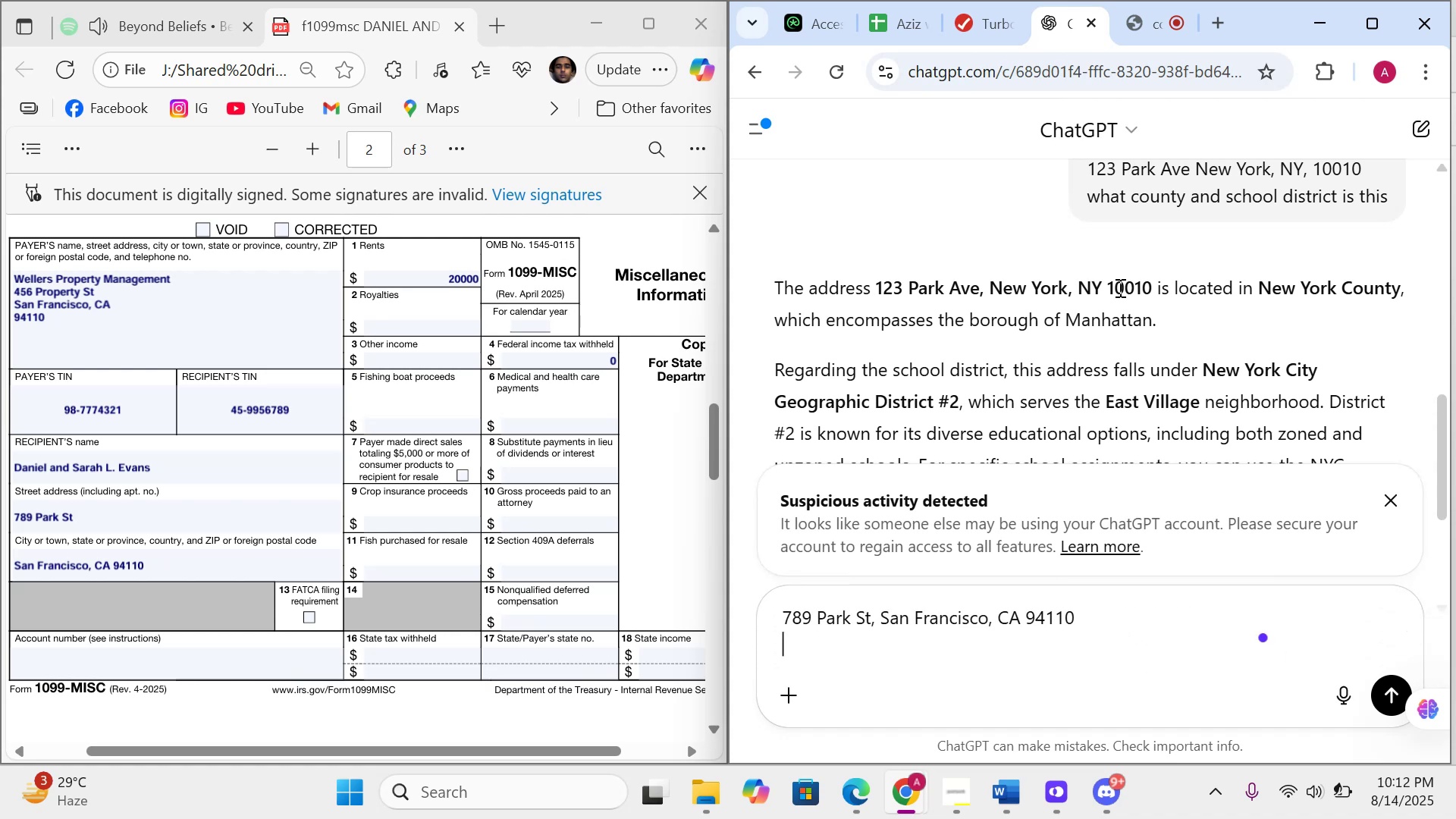 
type(what county)
 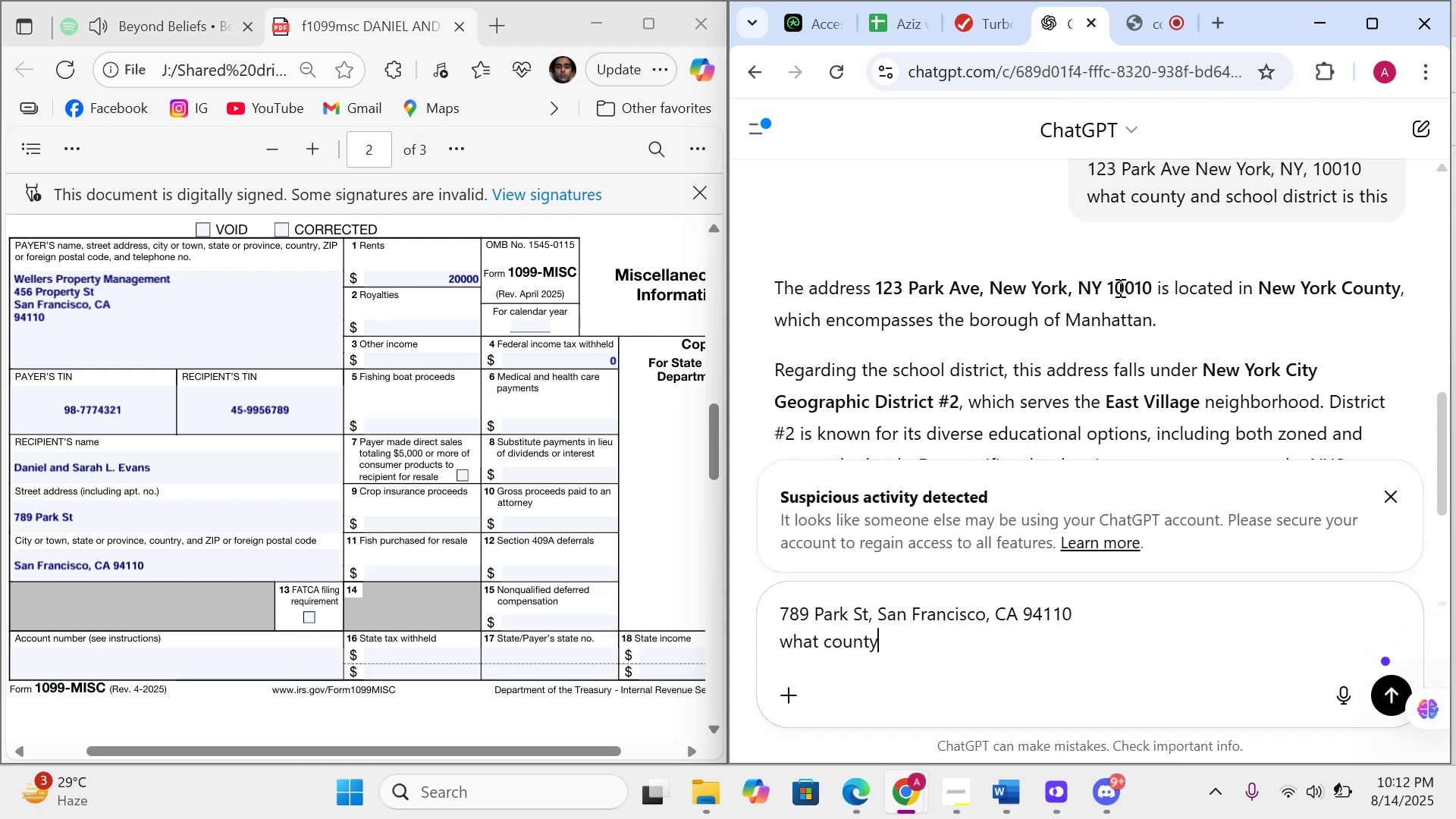 
key(Enter)
 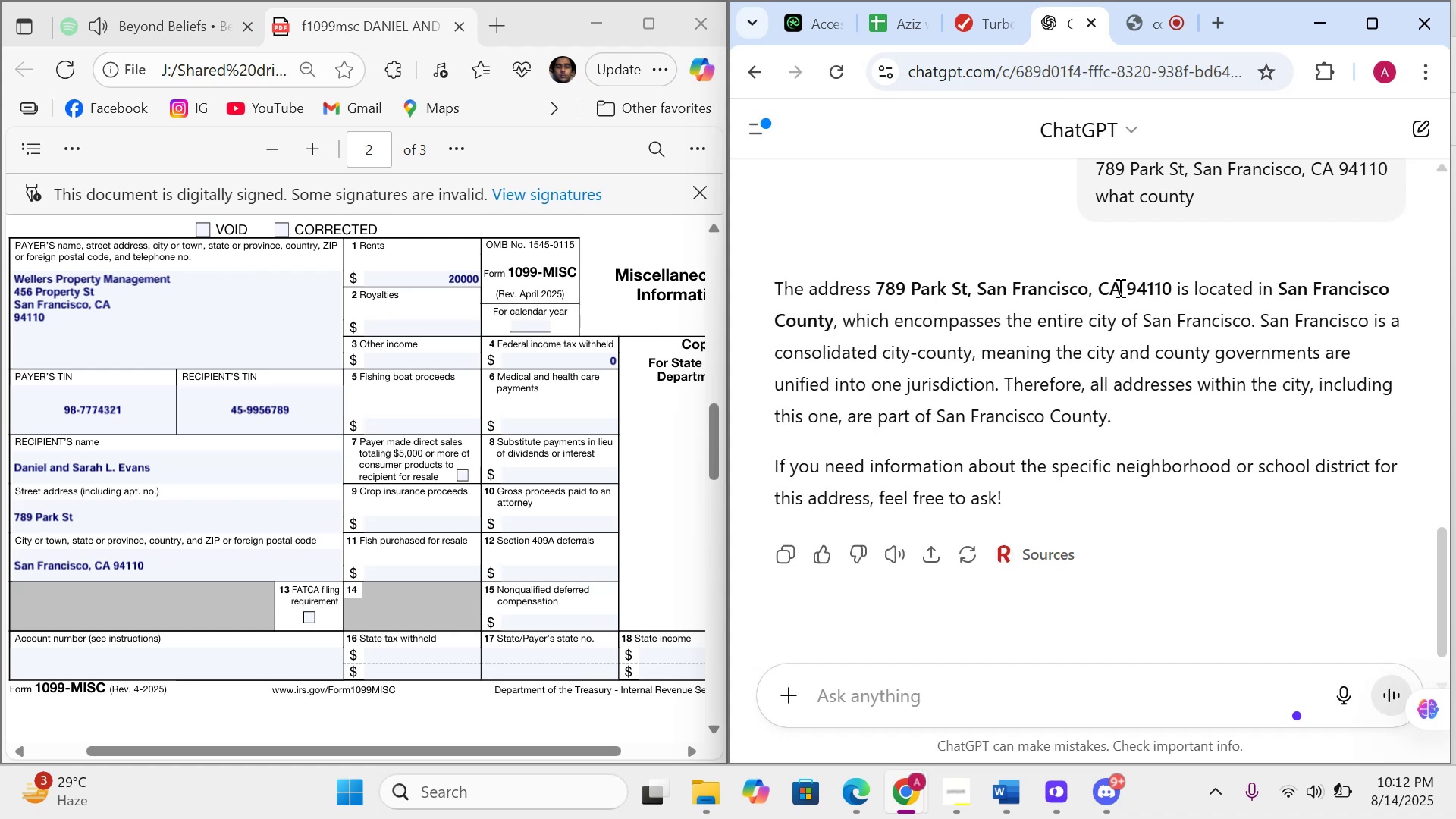 
wait(16.87)
 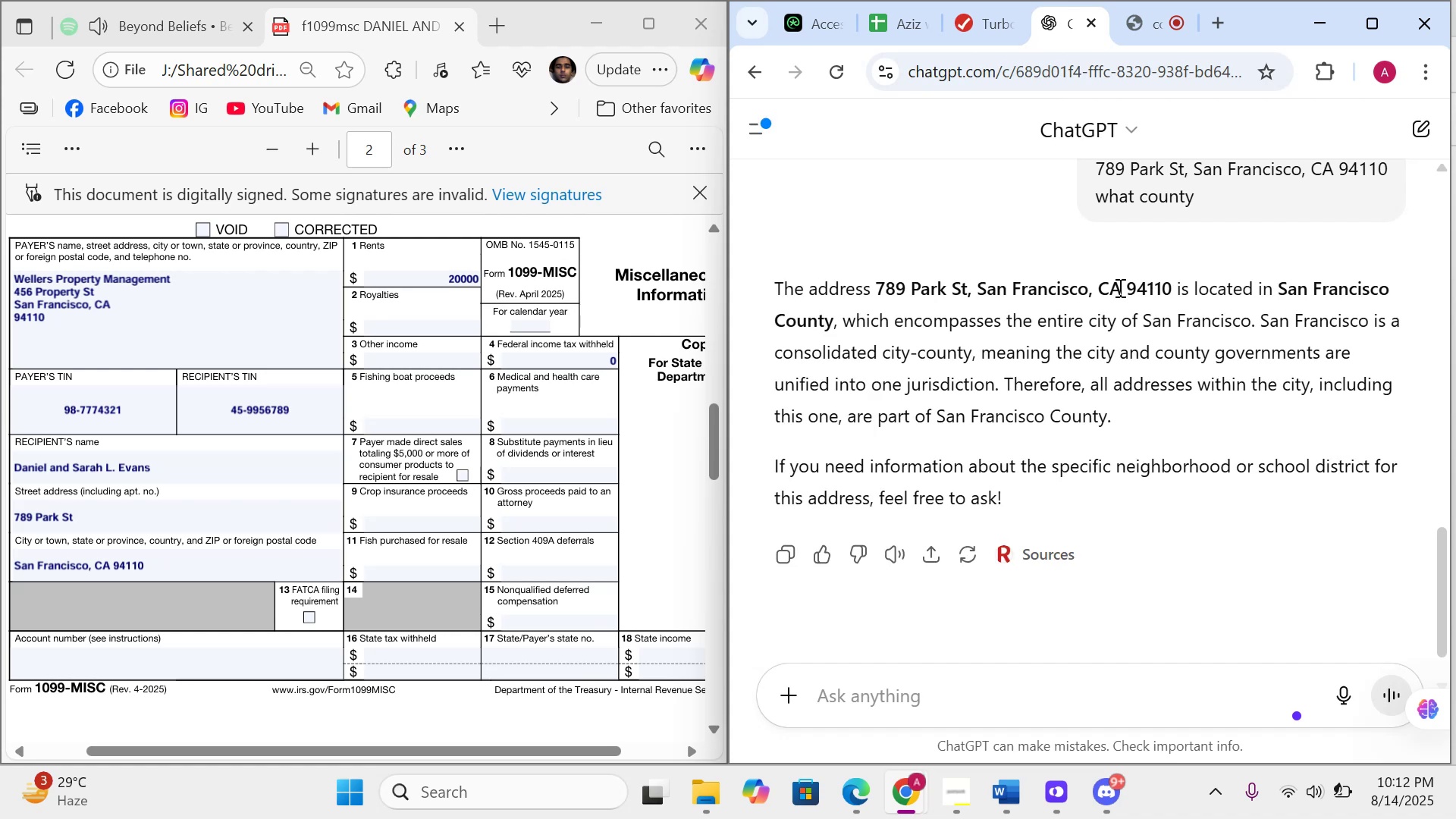 
left_click([965, 24])
 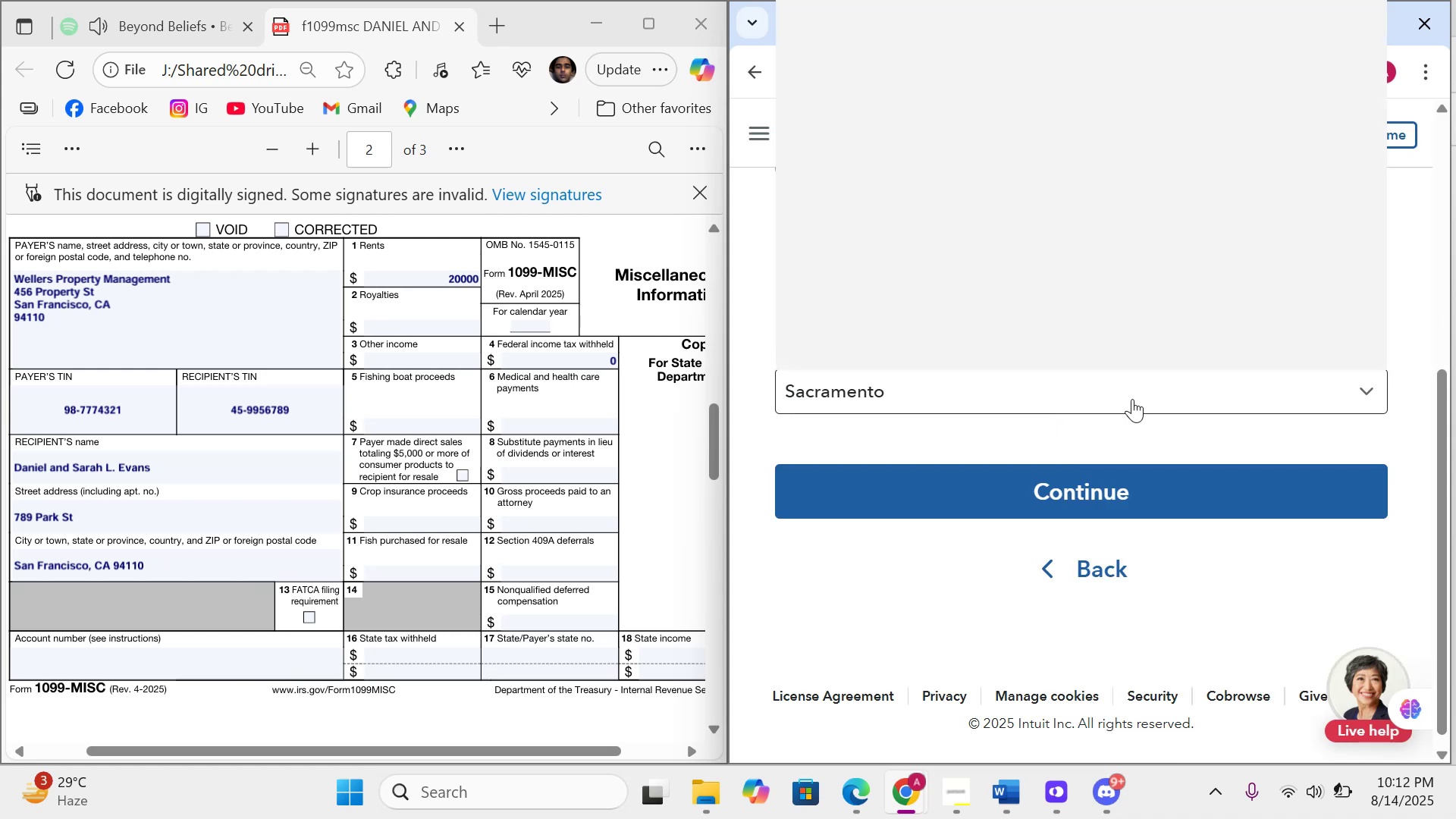 
scroll: coordinate [1021, 271], scroll_direction: down, amount: 4.0
 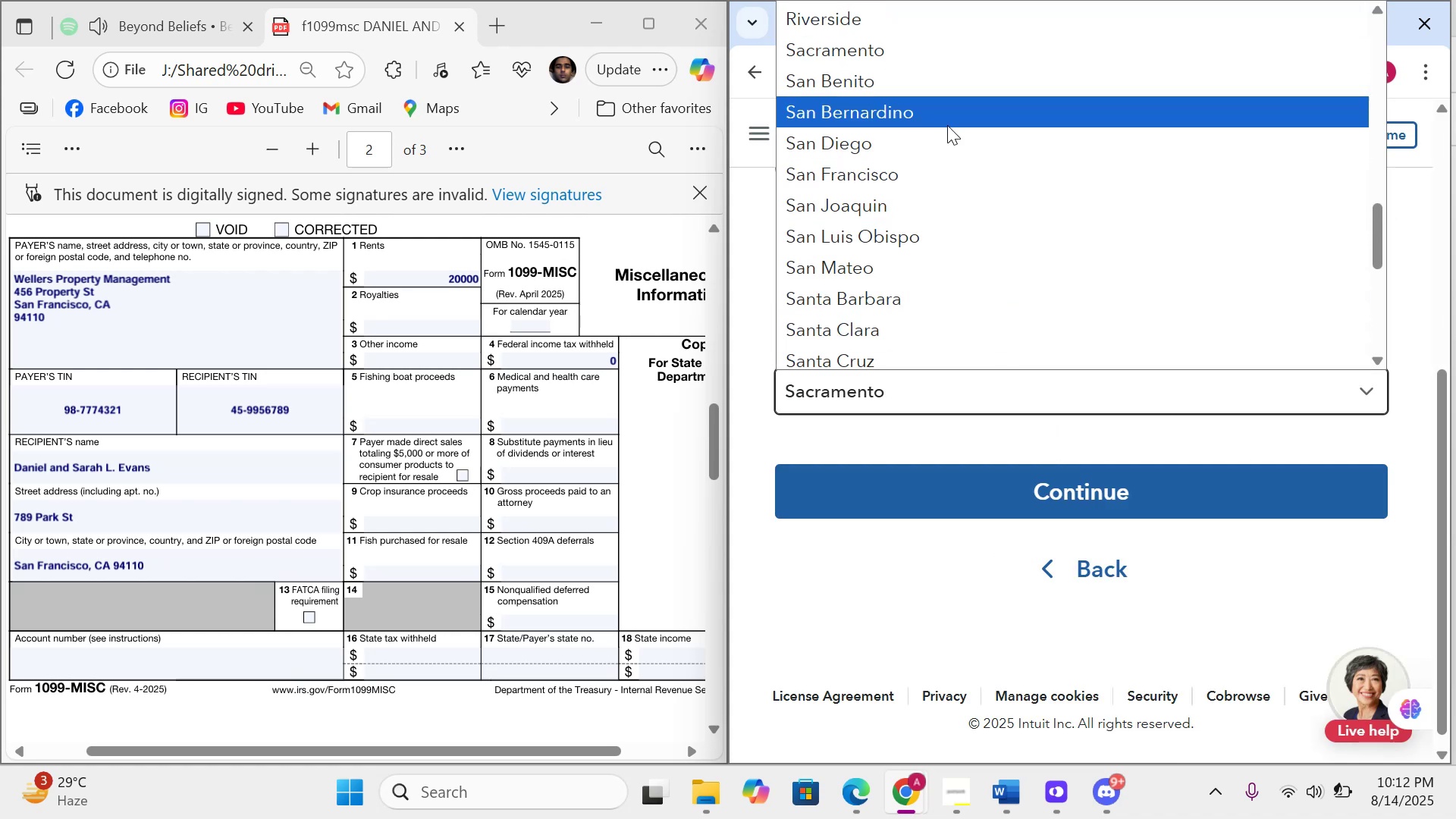 
left_click([918, 178])
 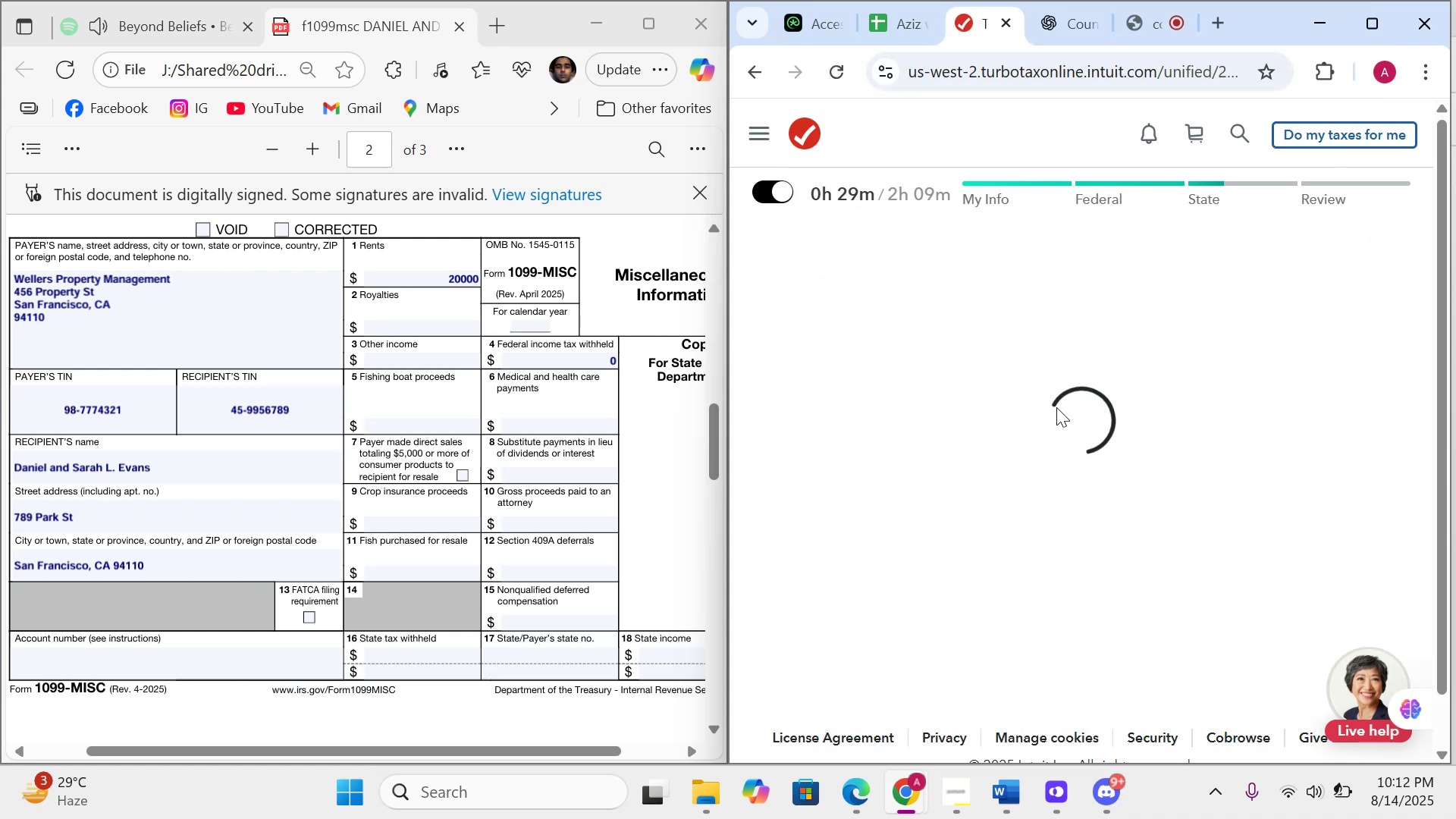 
wait(5.17)
 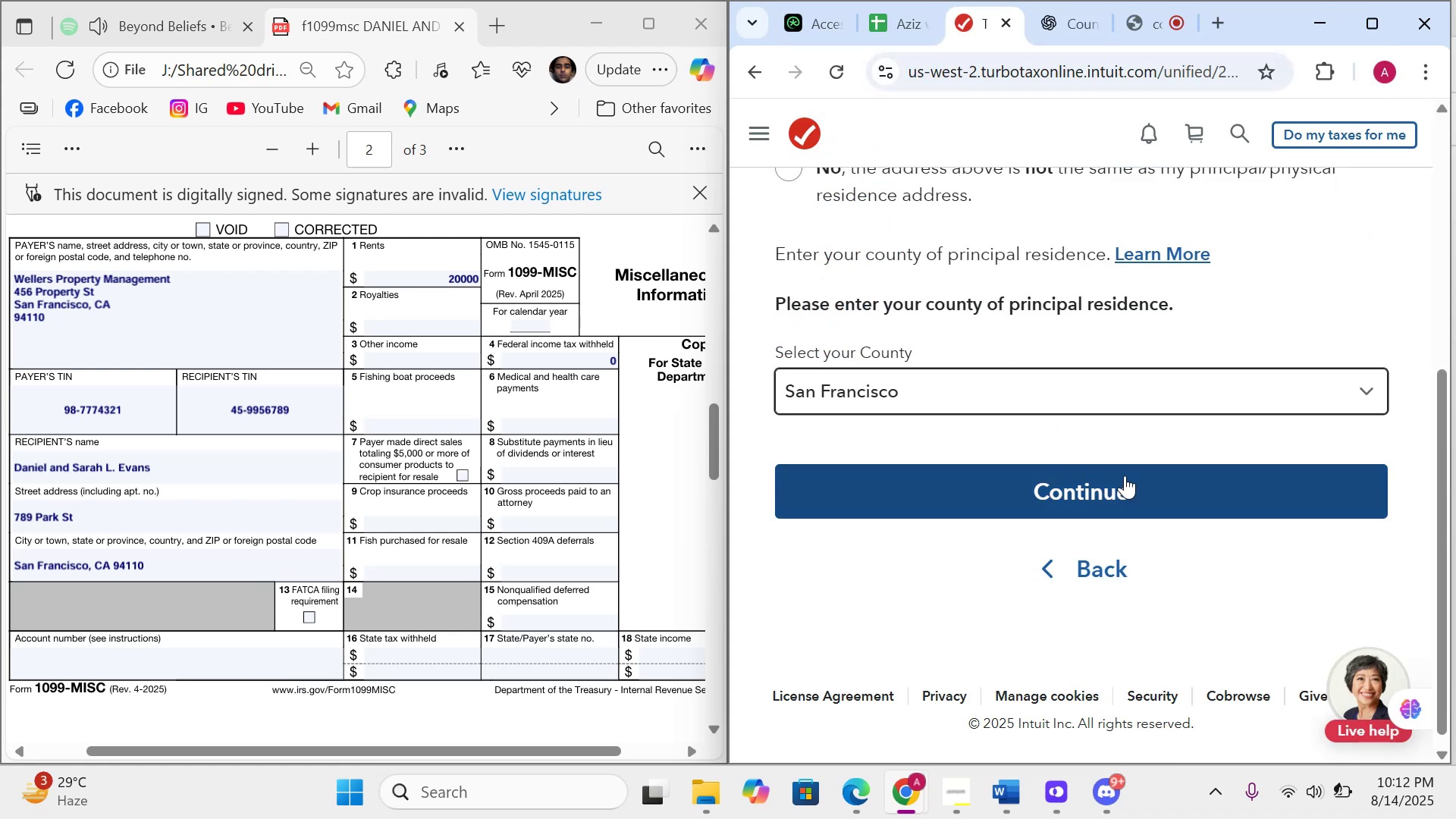 
scroll: coordinate [1056, 407], scroll_direction: down, amount: 11.0
 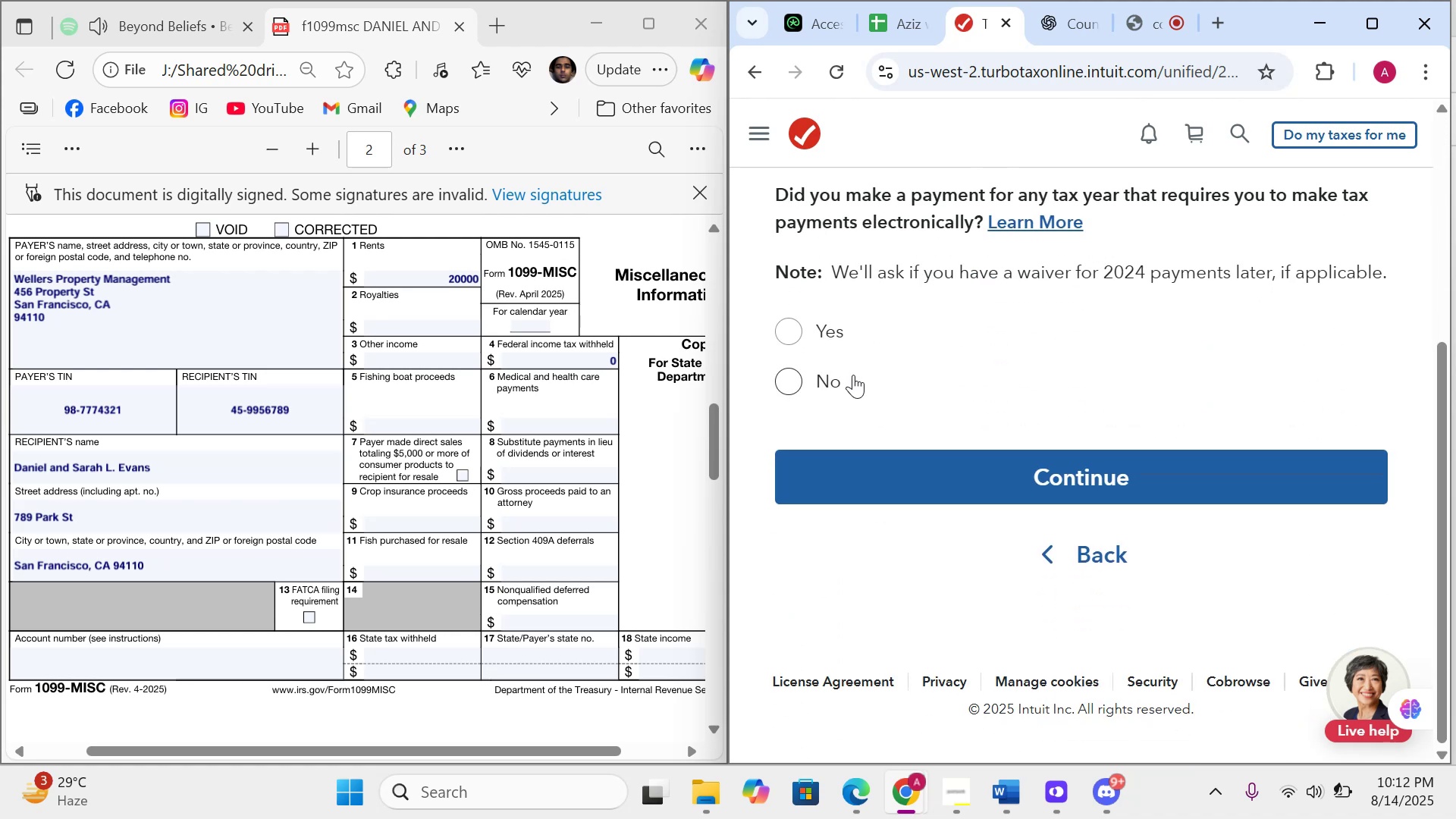 
left_click([820, 384])
 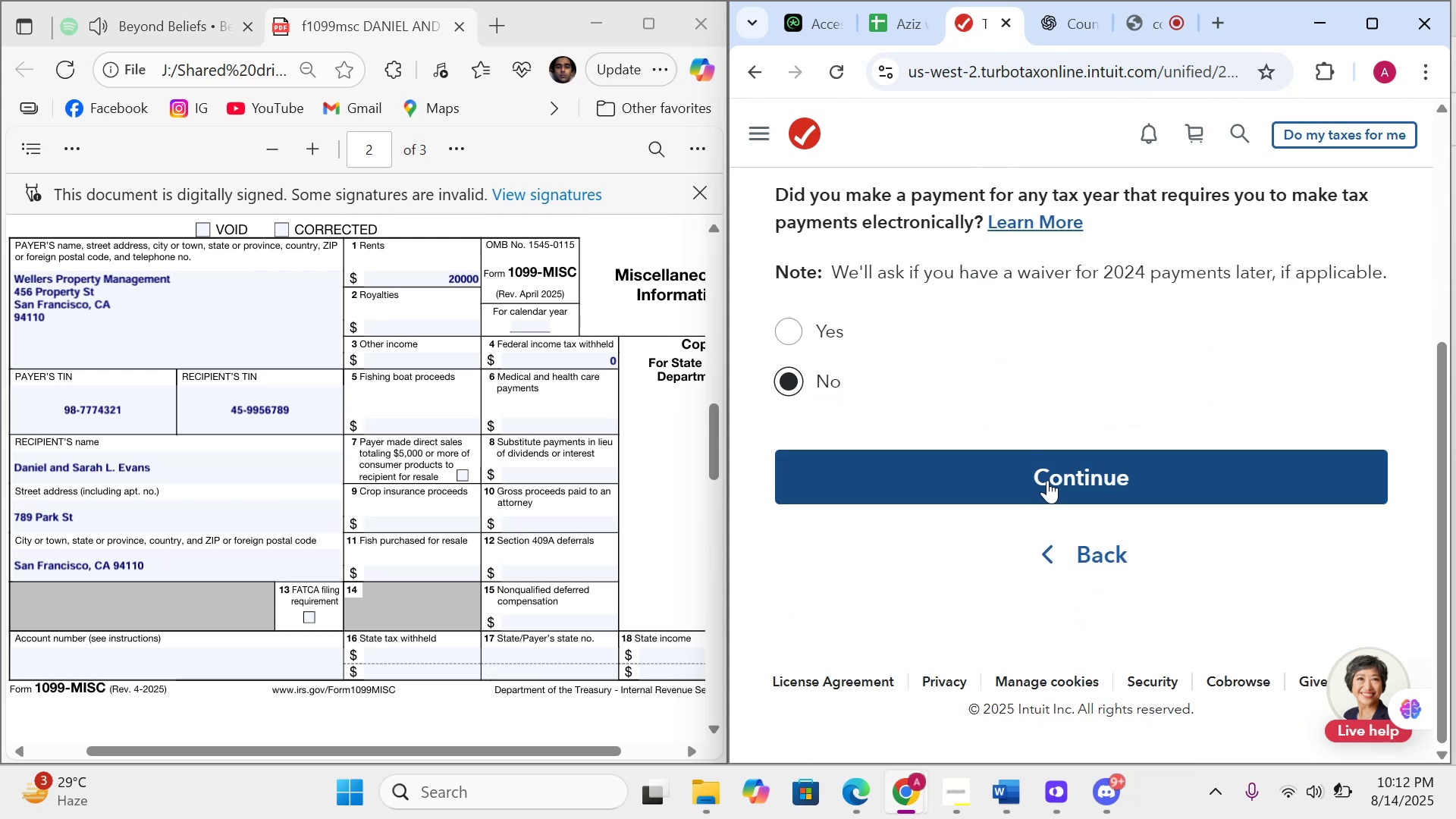 
left_click([1044, 465])
 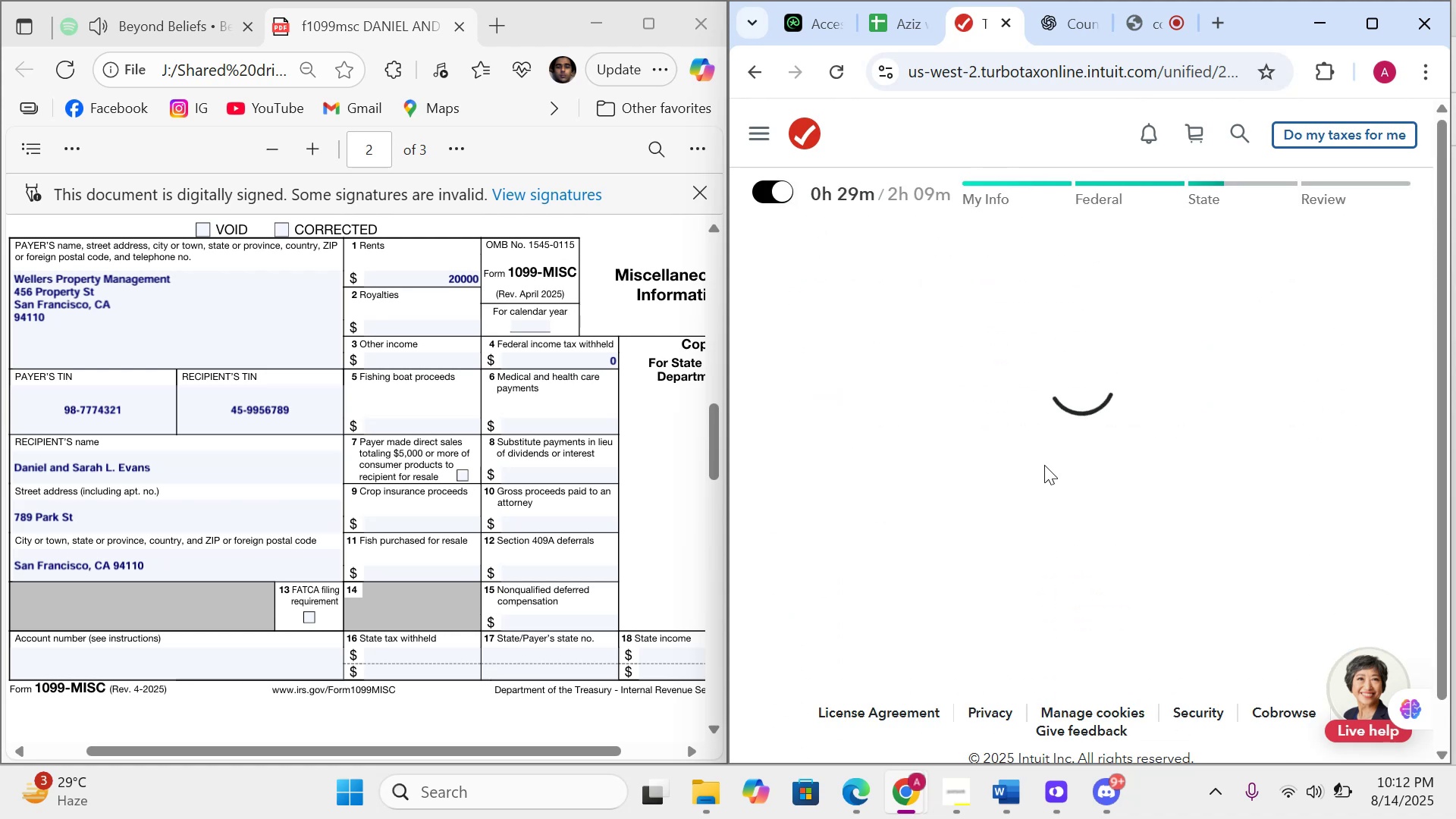 
scroll: coordinate [1044, 465], scroll_direction: down, amount: 8.0
 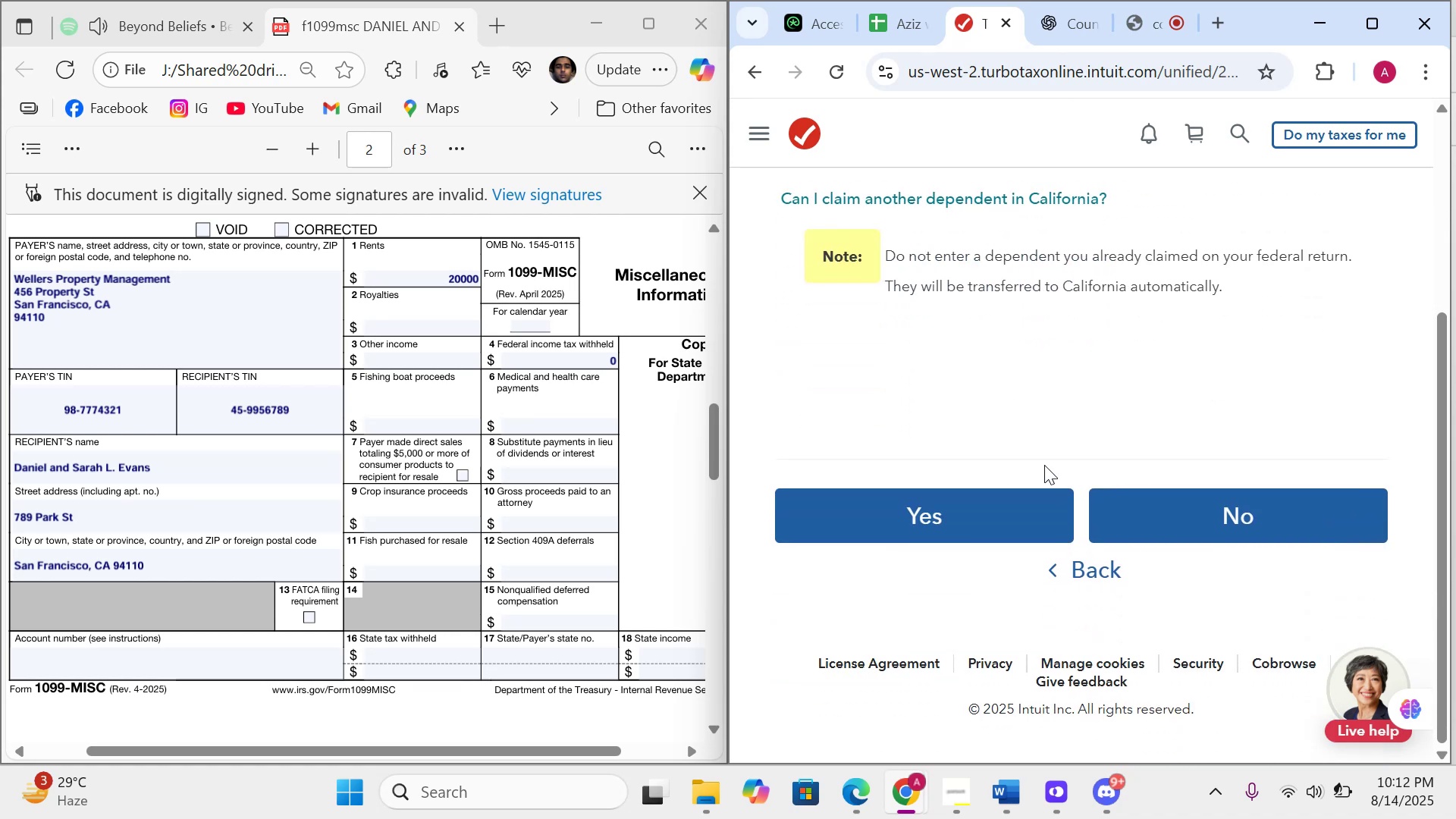 
scroll: coordinate [1134, 469], scroll_direction: up, amount: 2.0
 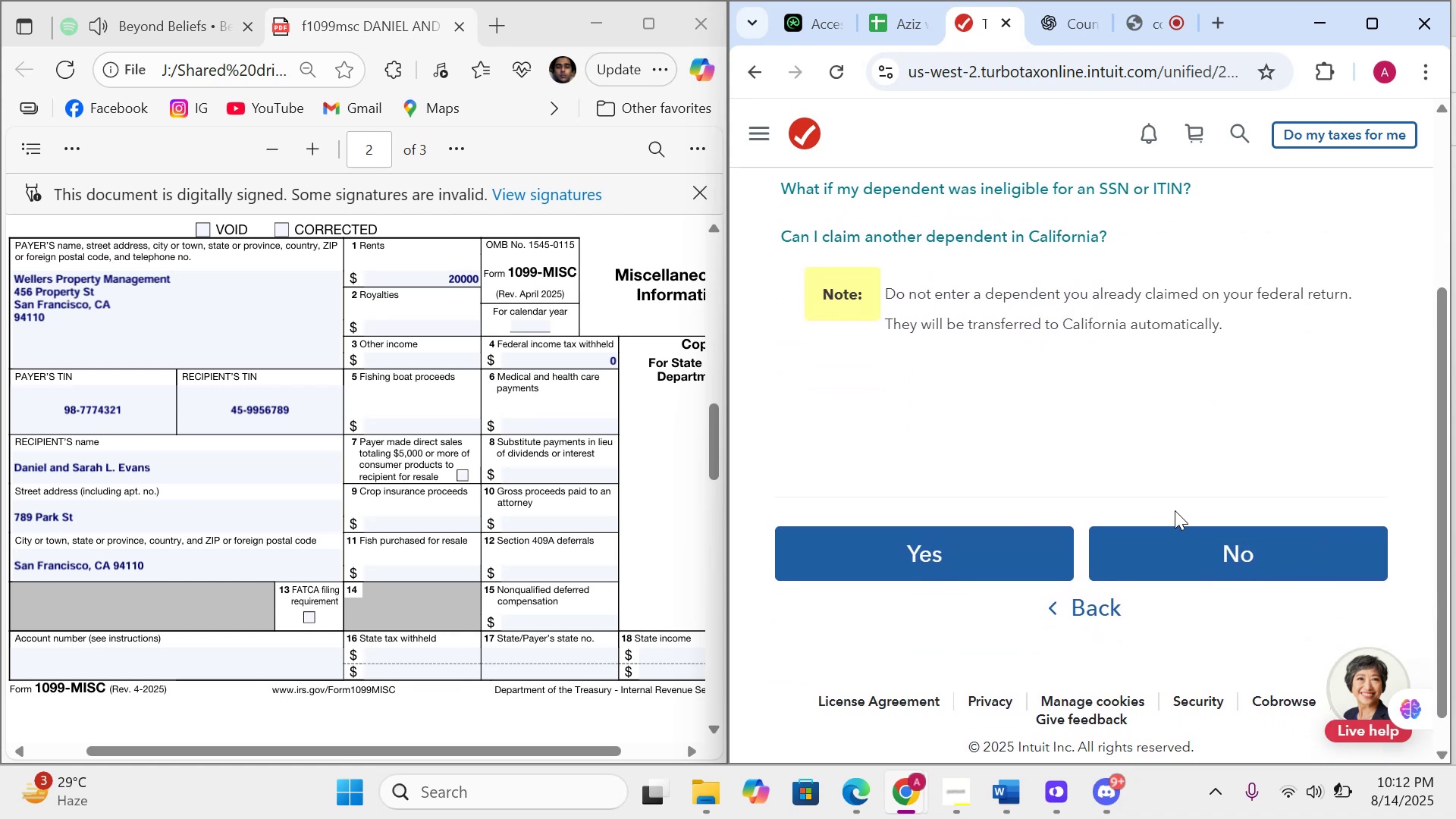 
left_click([1175, 535])
 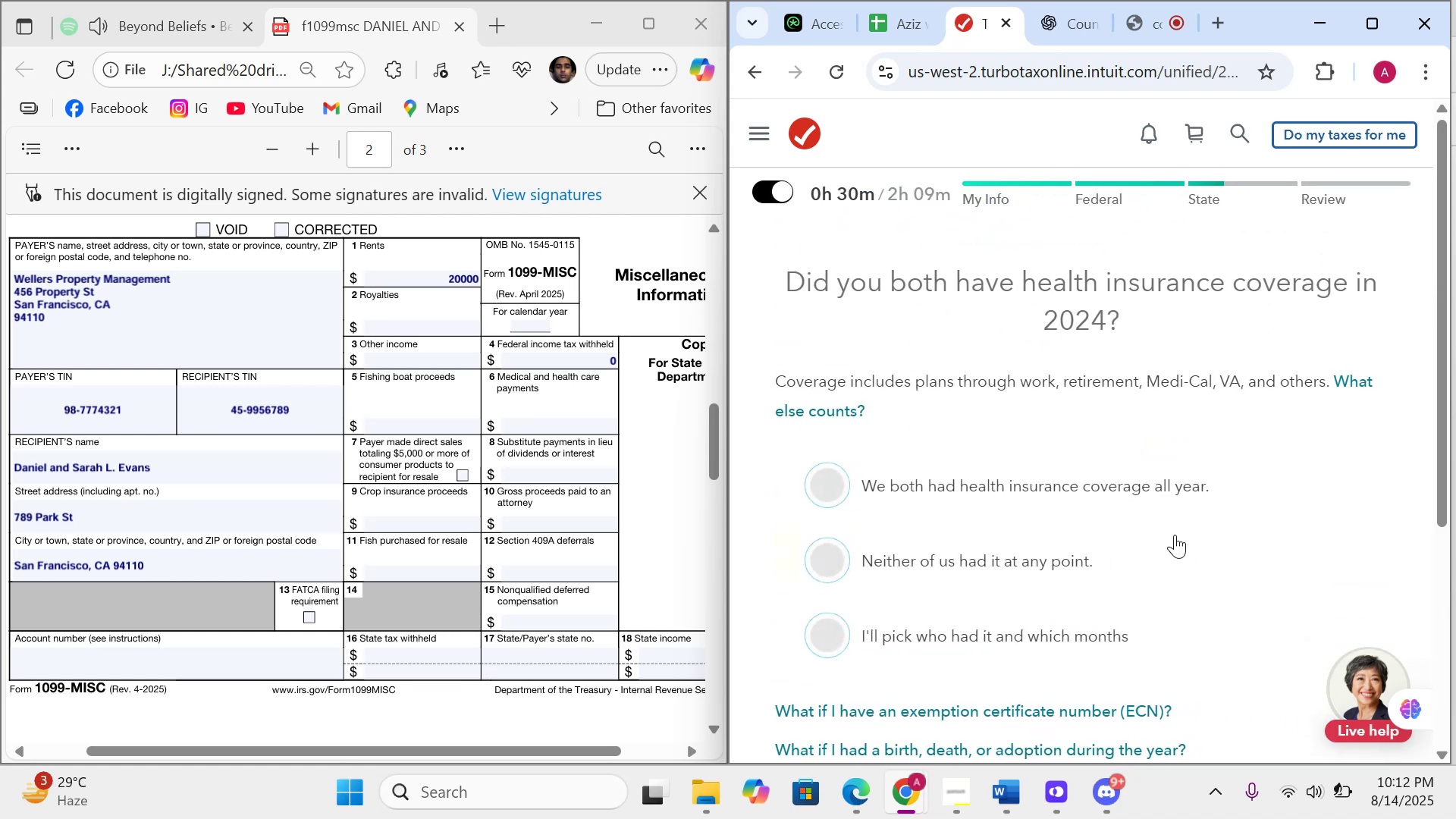 
wait(5.01)
 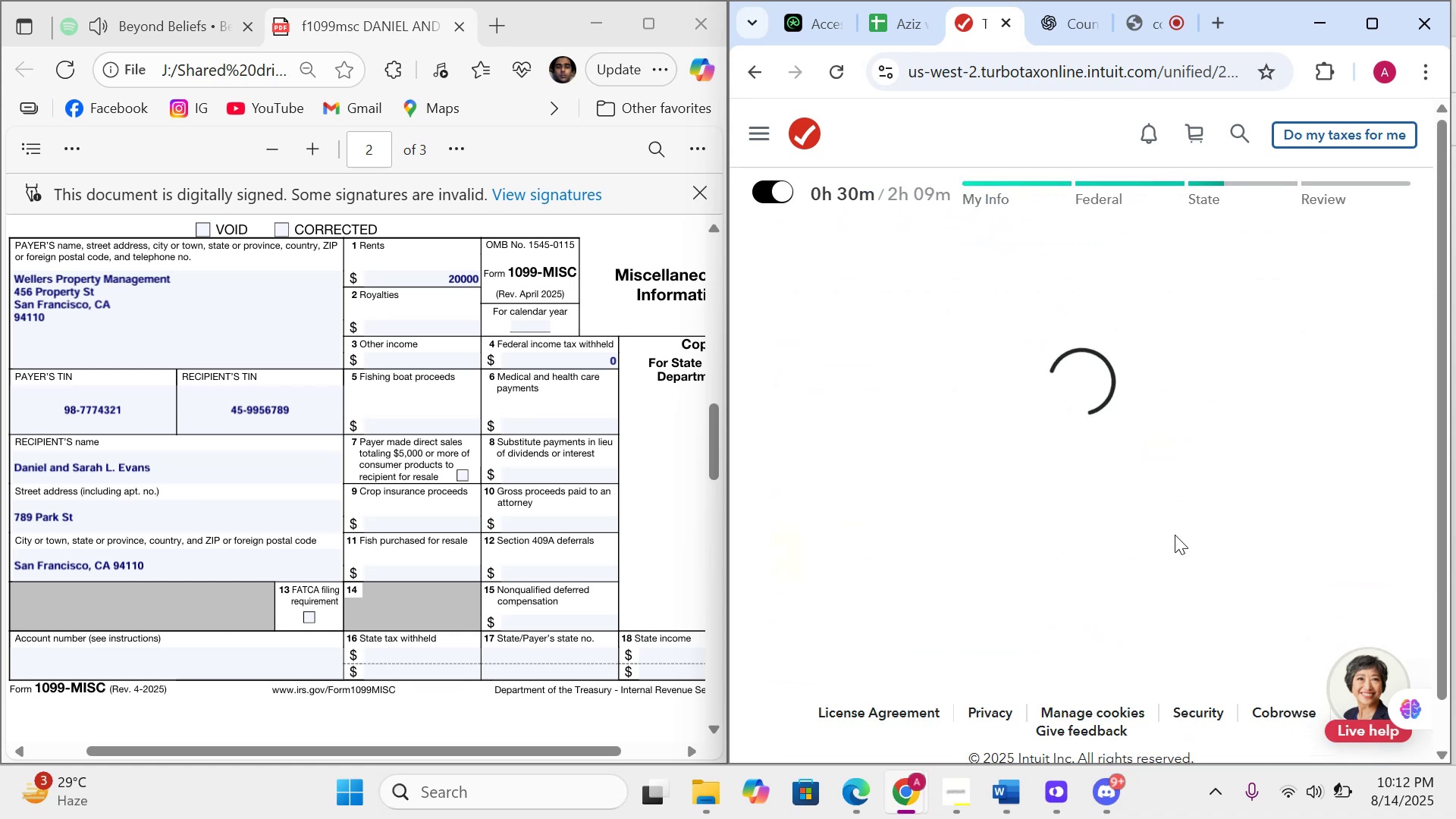 
left_click([939, 576])
 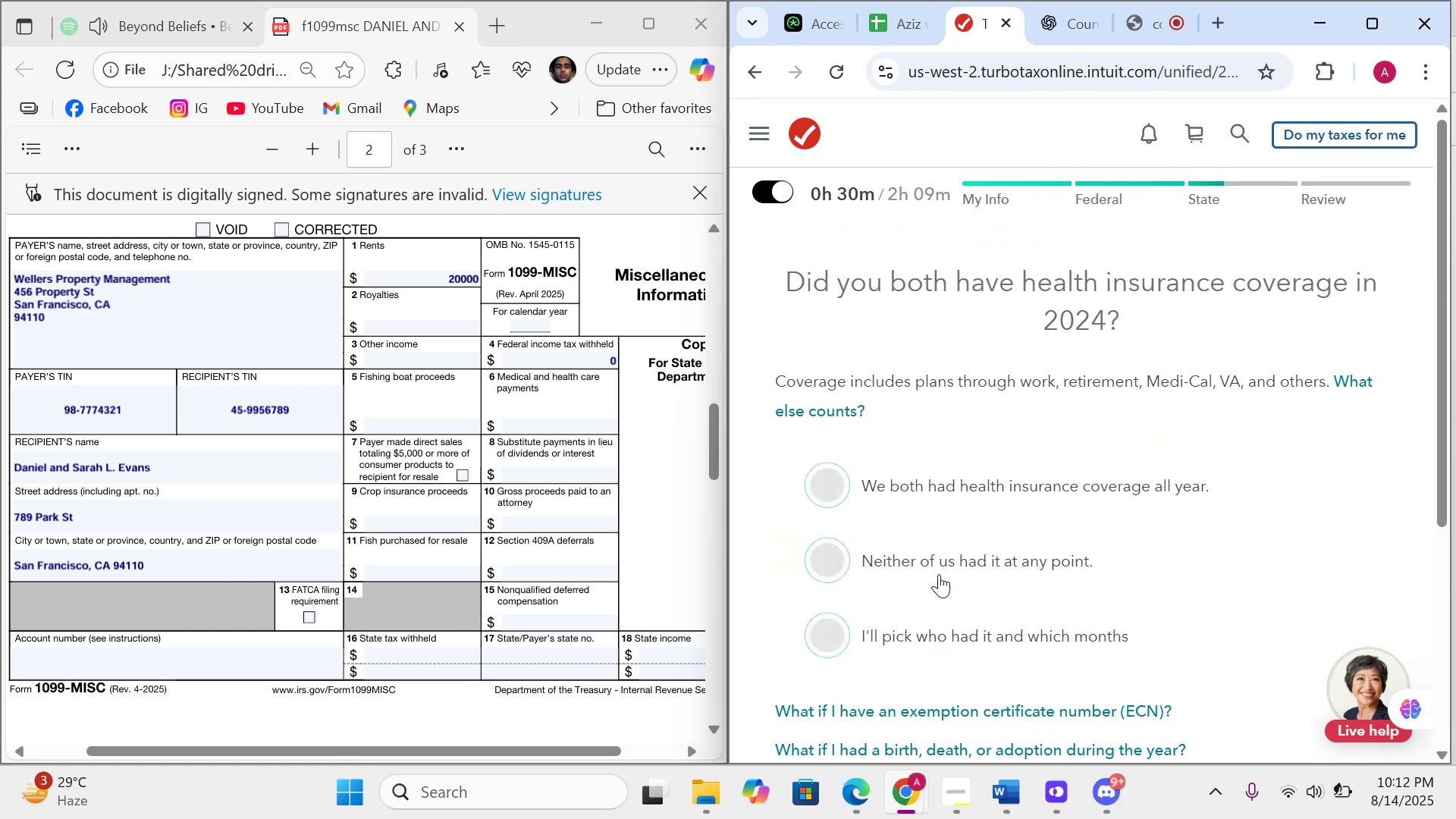 
scroll: coordinate [939, 573], scroll_direction: down, amount: 5.0
 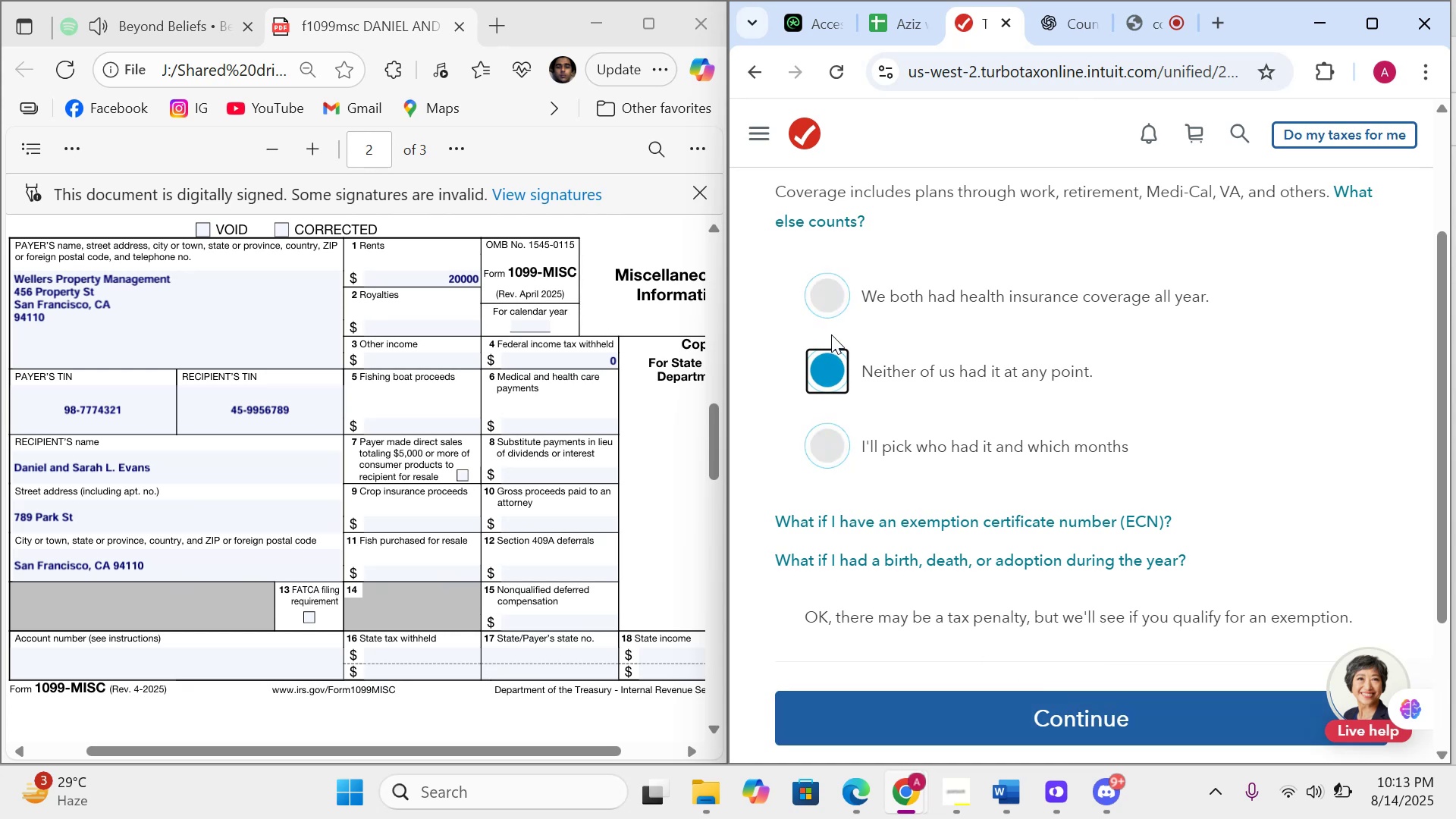 
scroll: coordinate [830, 312], scroll_direction: up, amount: 5.0
 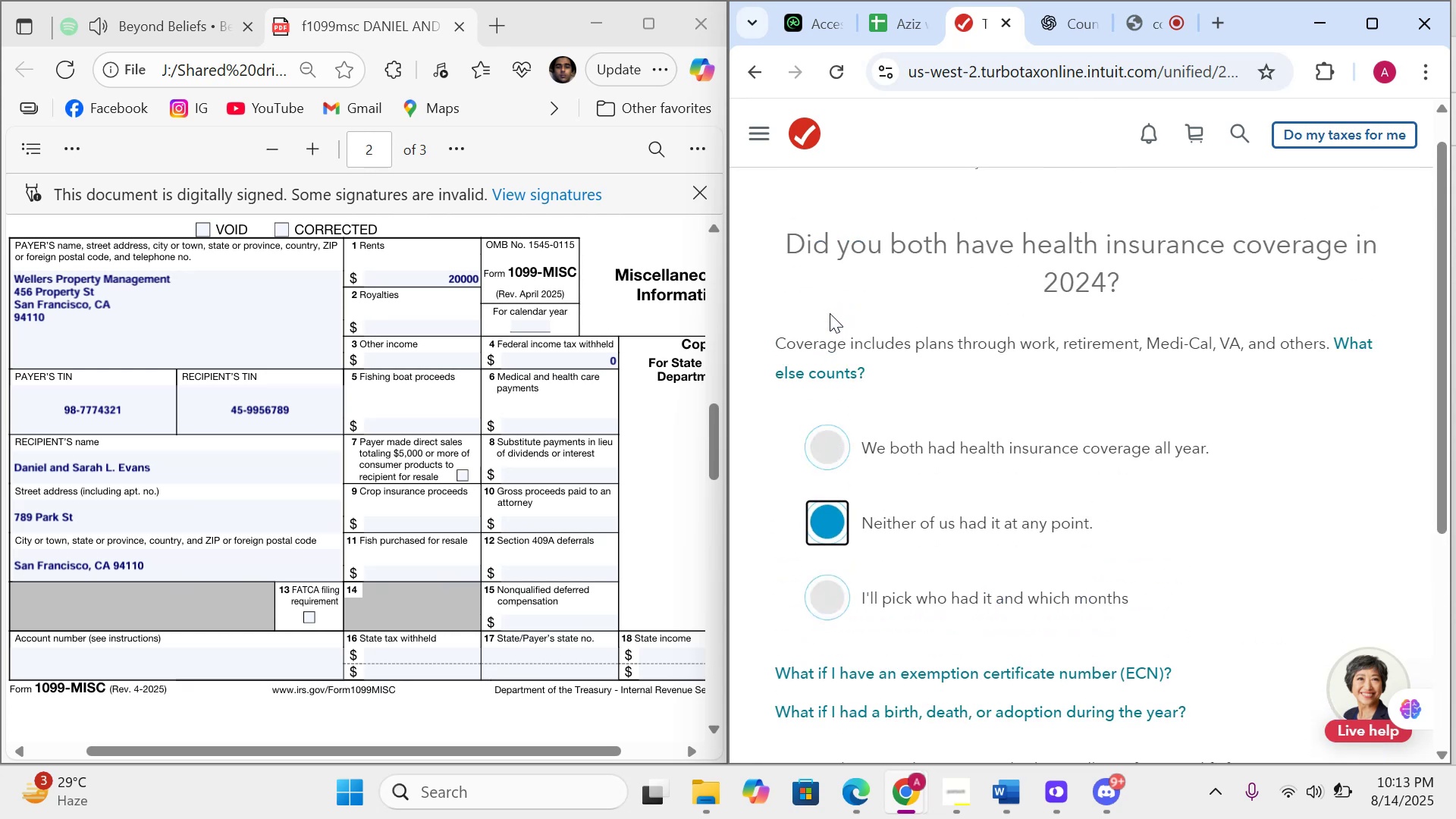 
scroll: coordinate [1200, 750], scroll_direction: down, amount: 5.0
 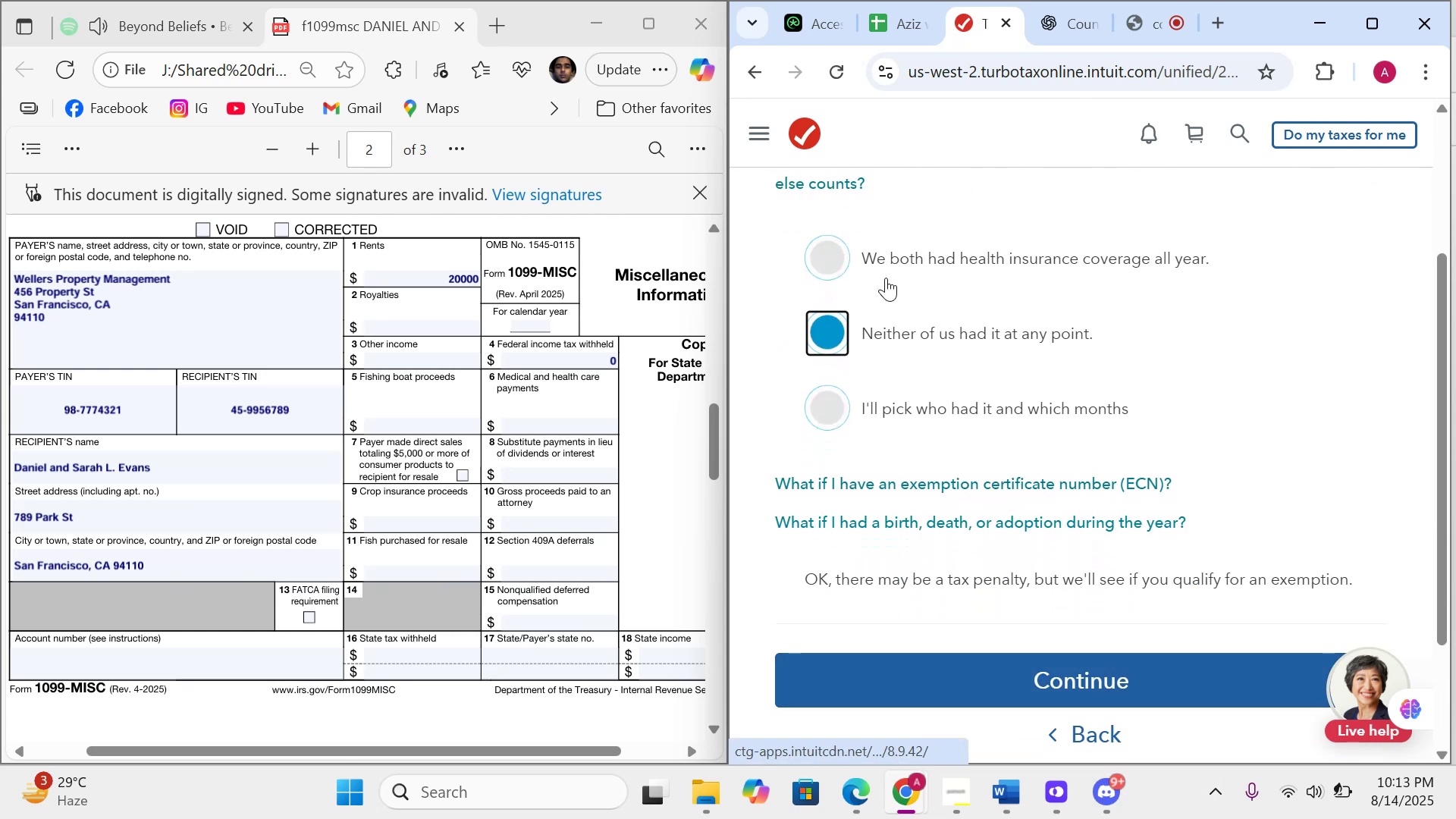 
left_click([837, 242])
 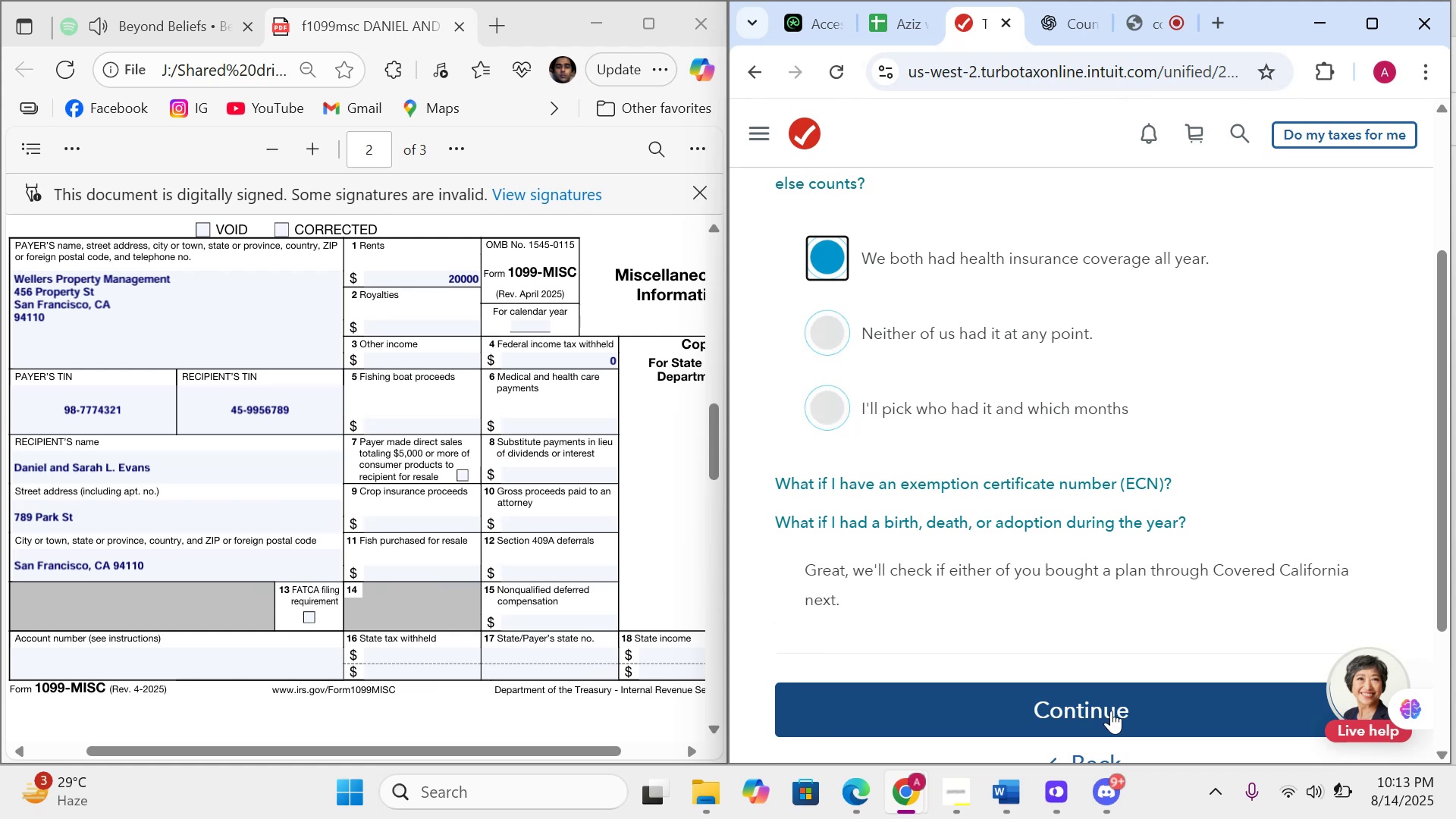 
left_click([1111, 711])
 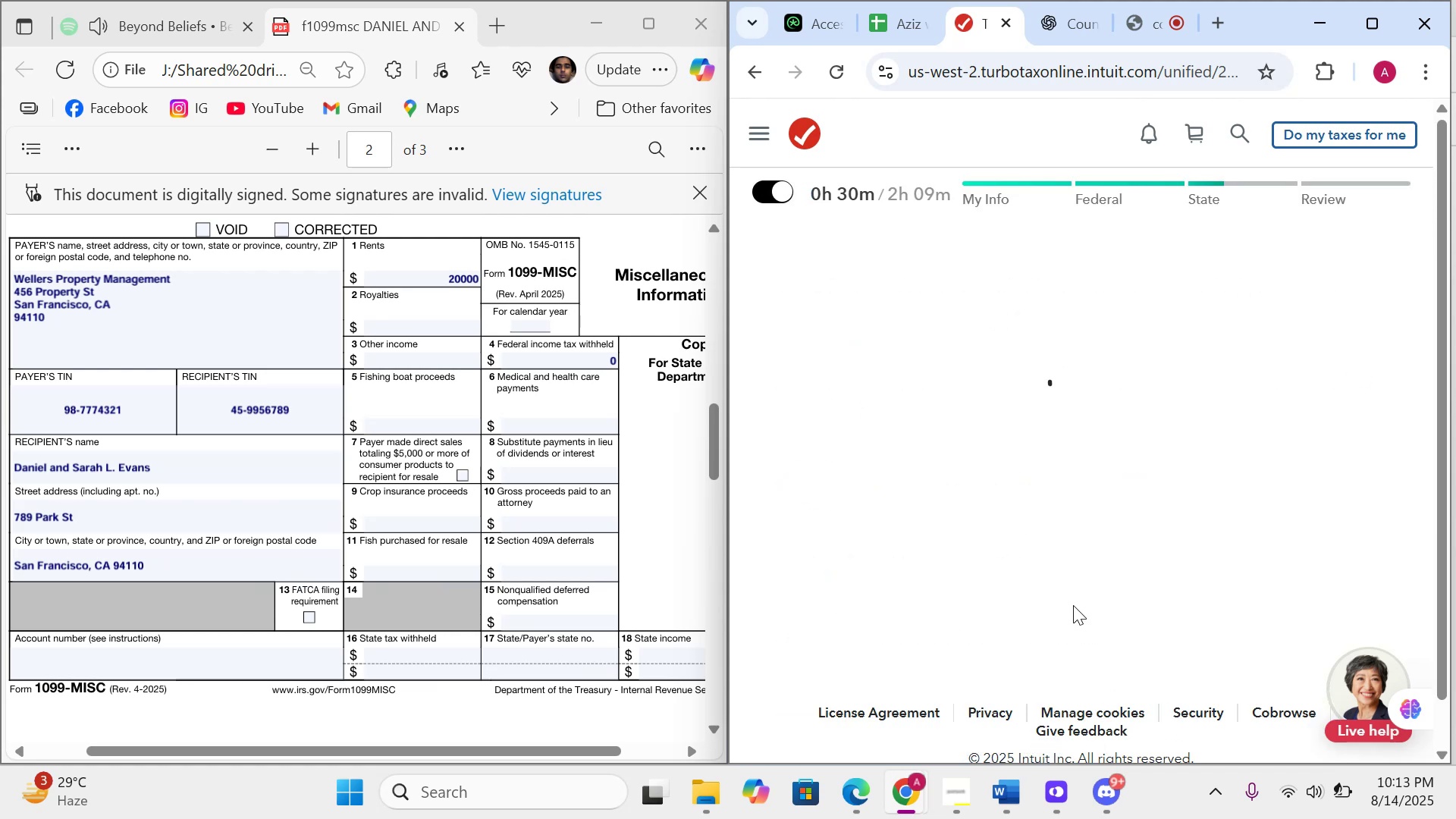 
wait(5.08)
 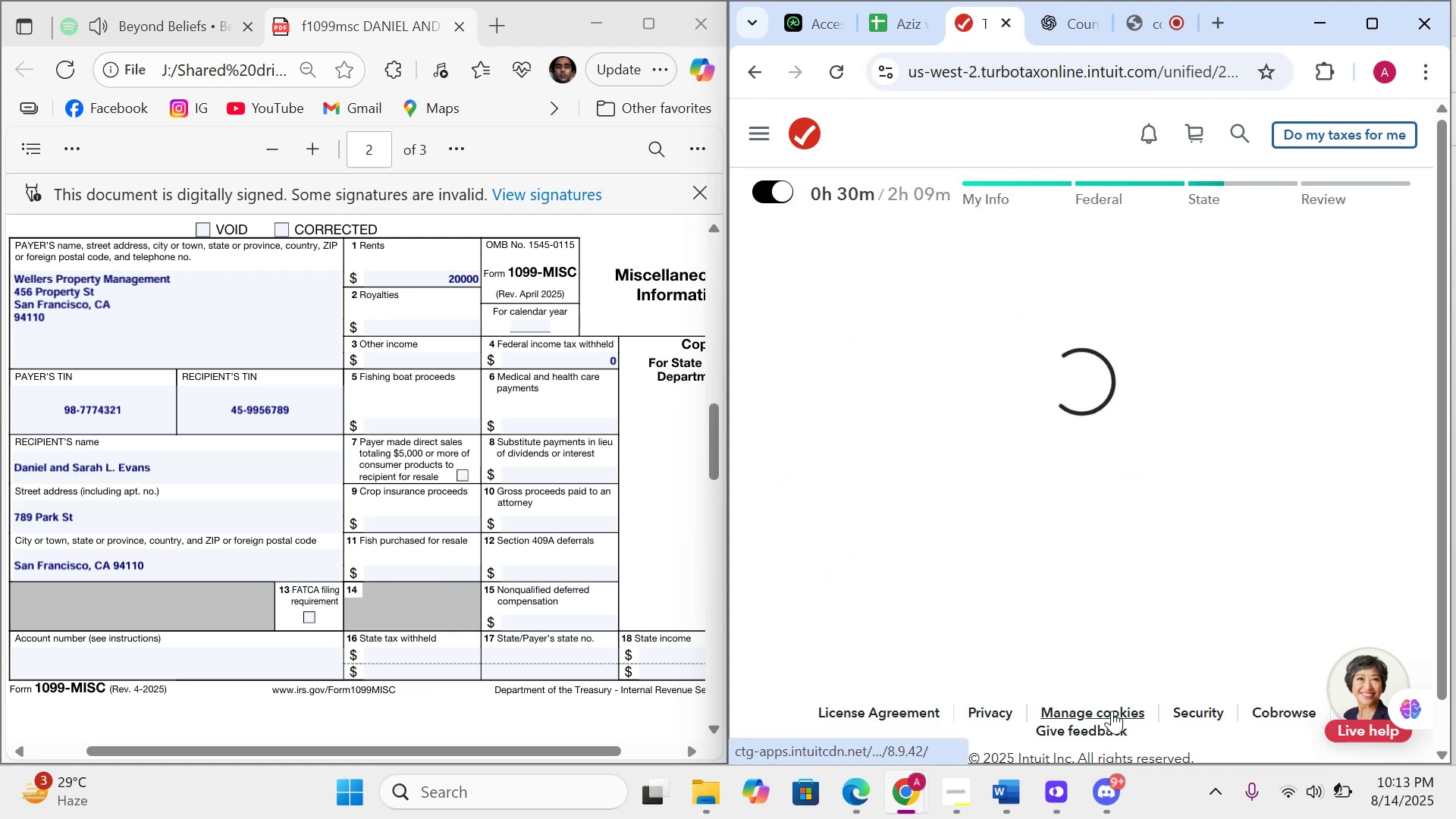 
scroll: coordinate [1025, 558], scroll_direction: down, amount: 6.0
 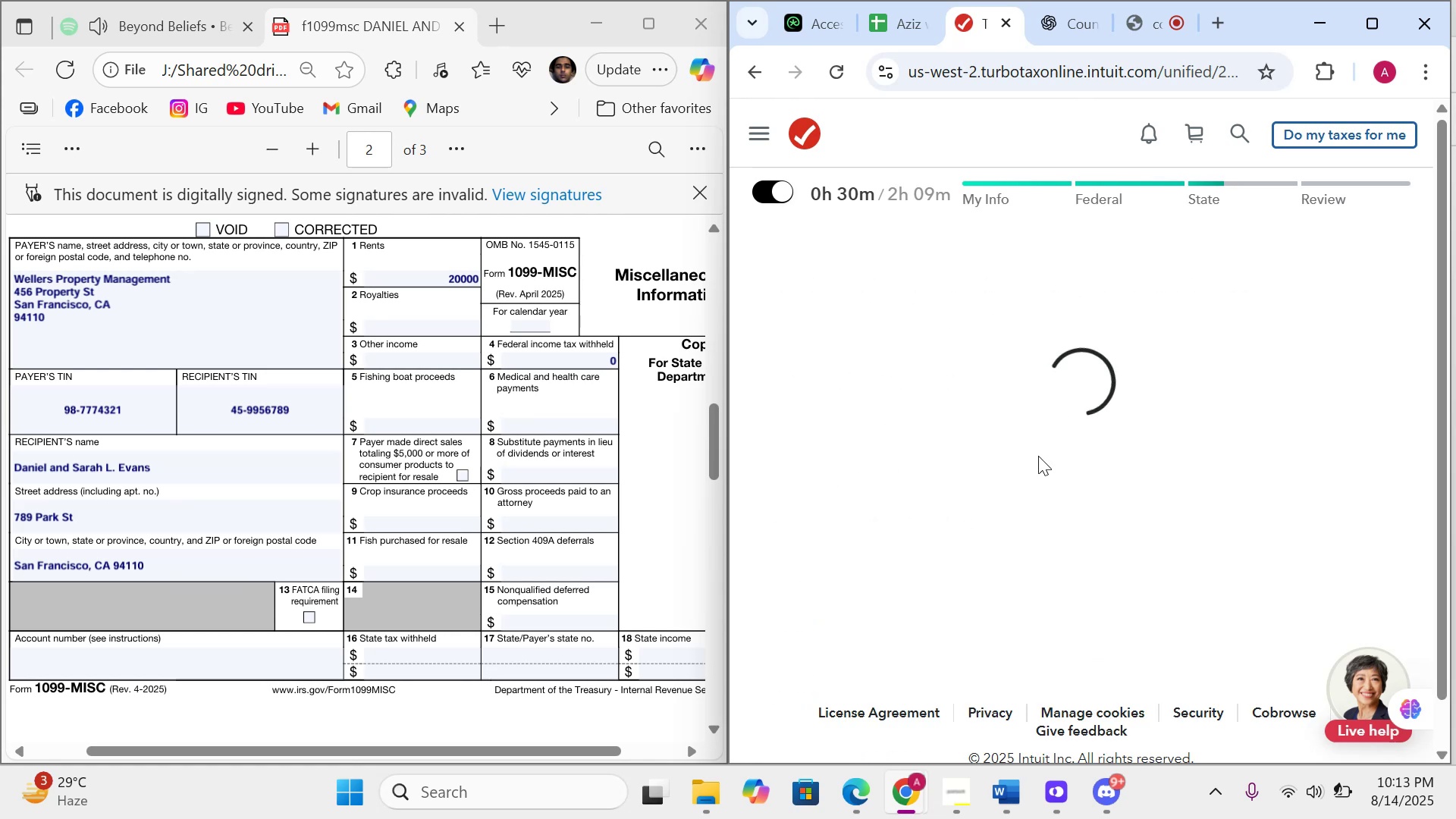 
wait(6.53)
 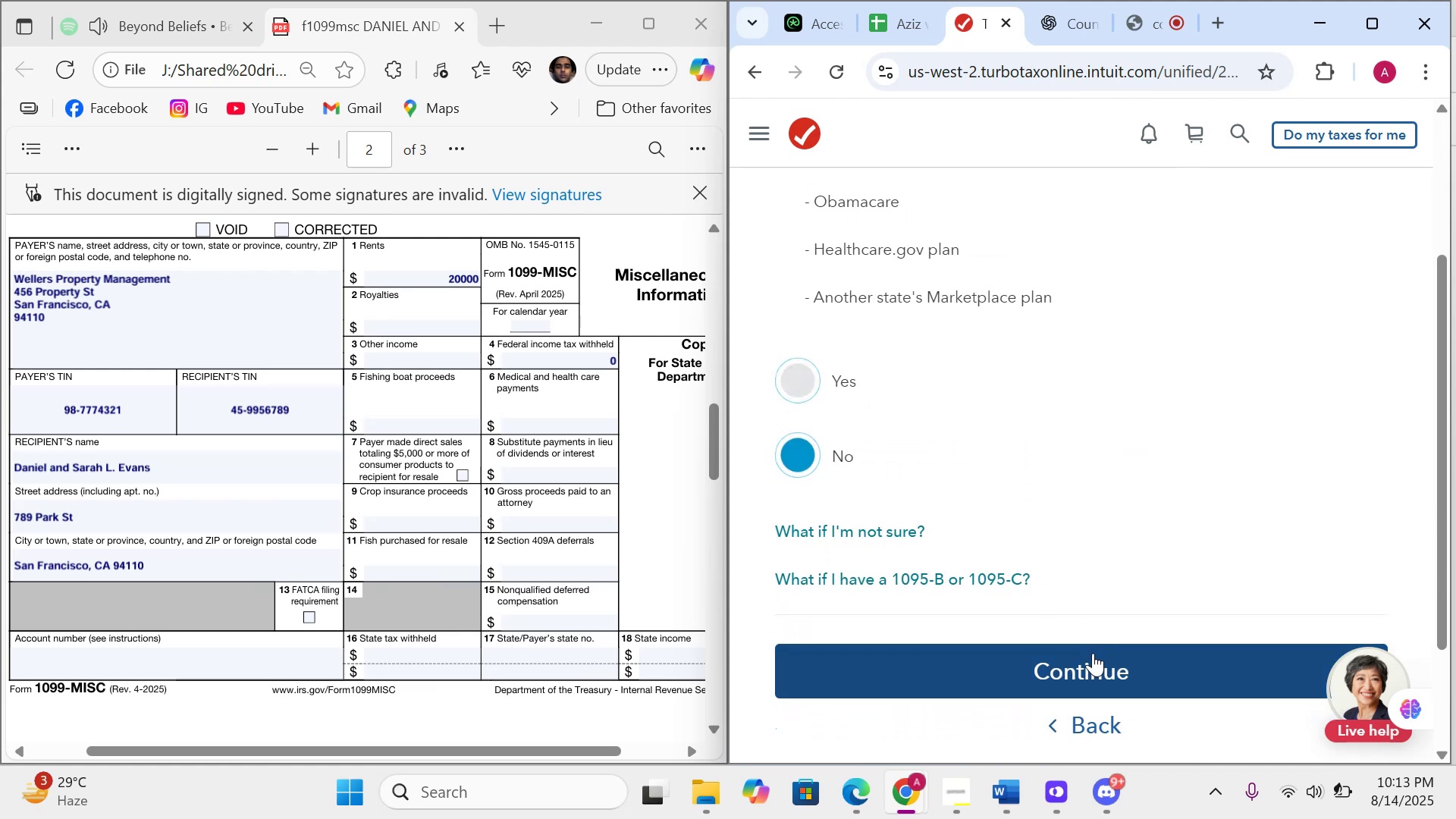 
scroll: coordinate [1072, 475], scroll_direction: down, amount: 5.0
 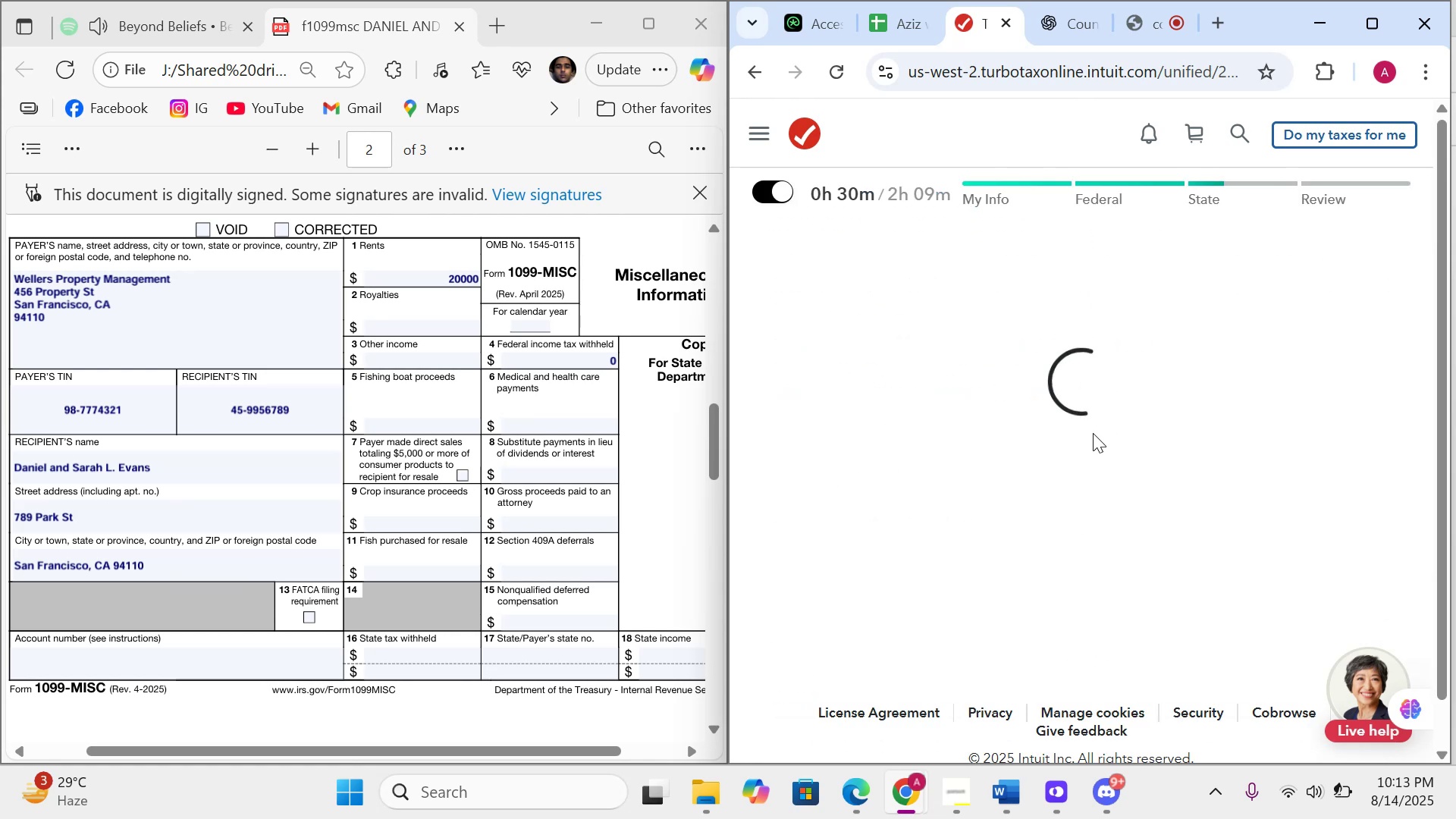 
wait(5.63)
 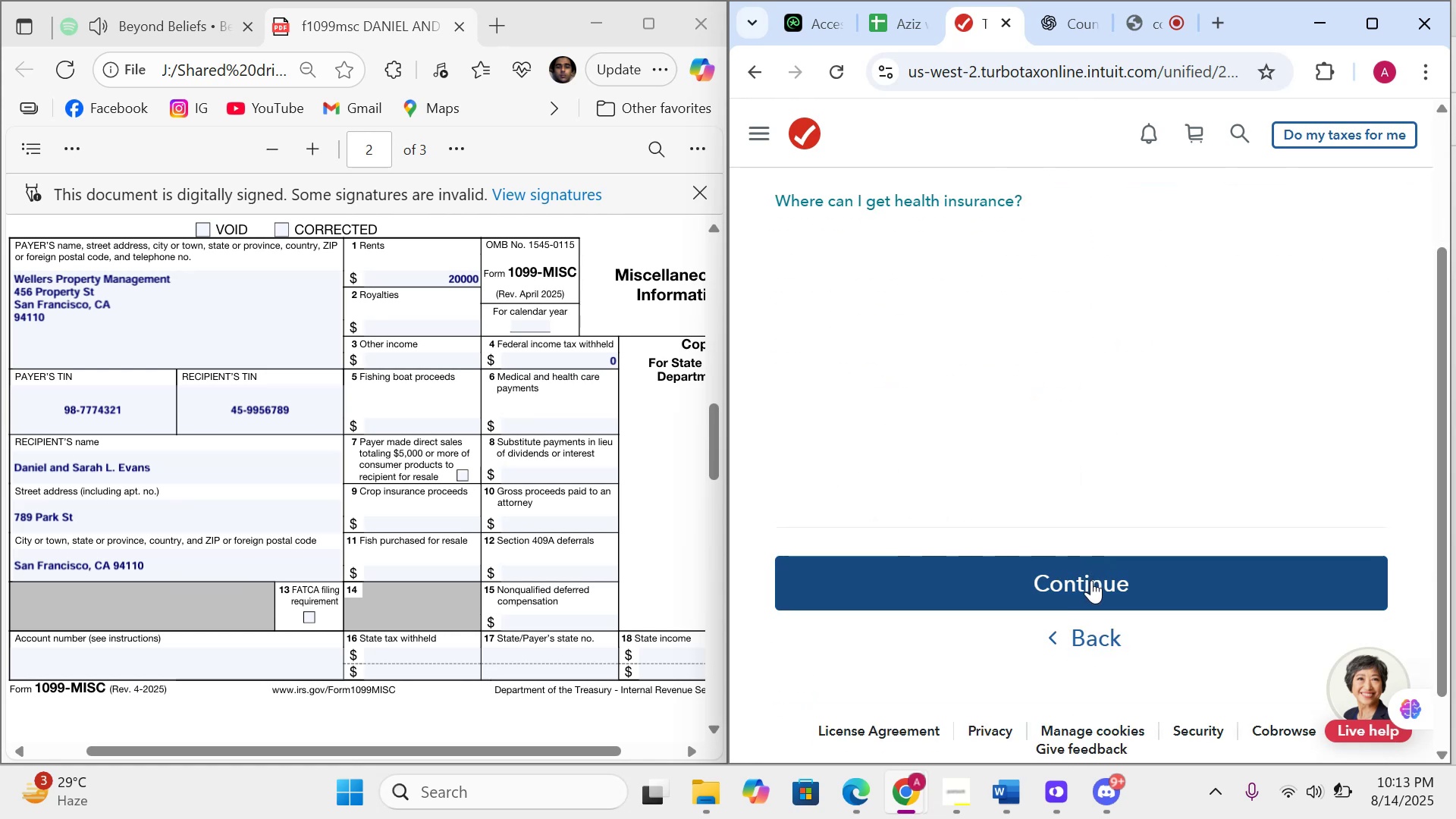 
scroll: coordinate [1088, 532], scroll_direction: down, amount: 9.0
 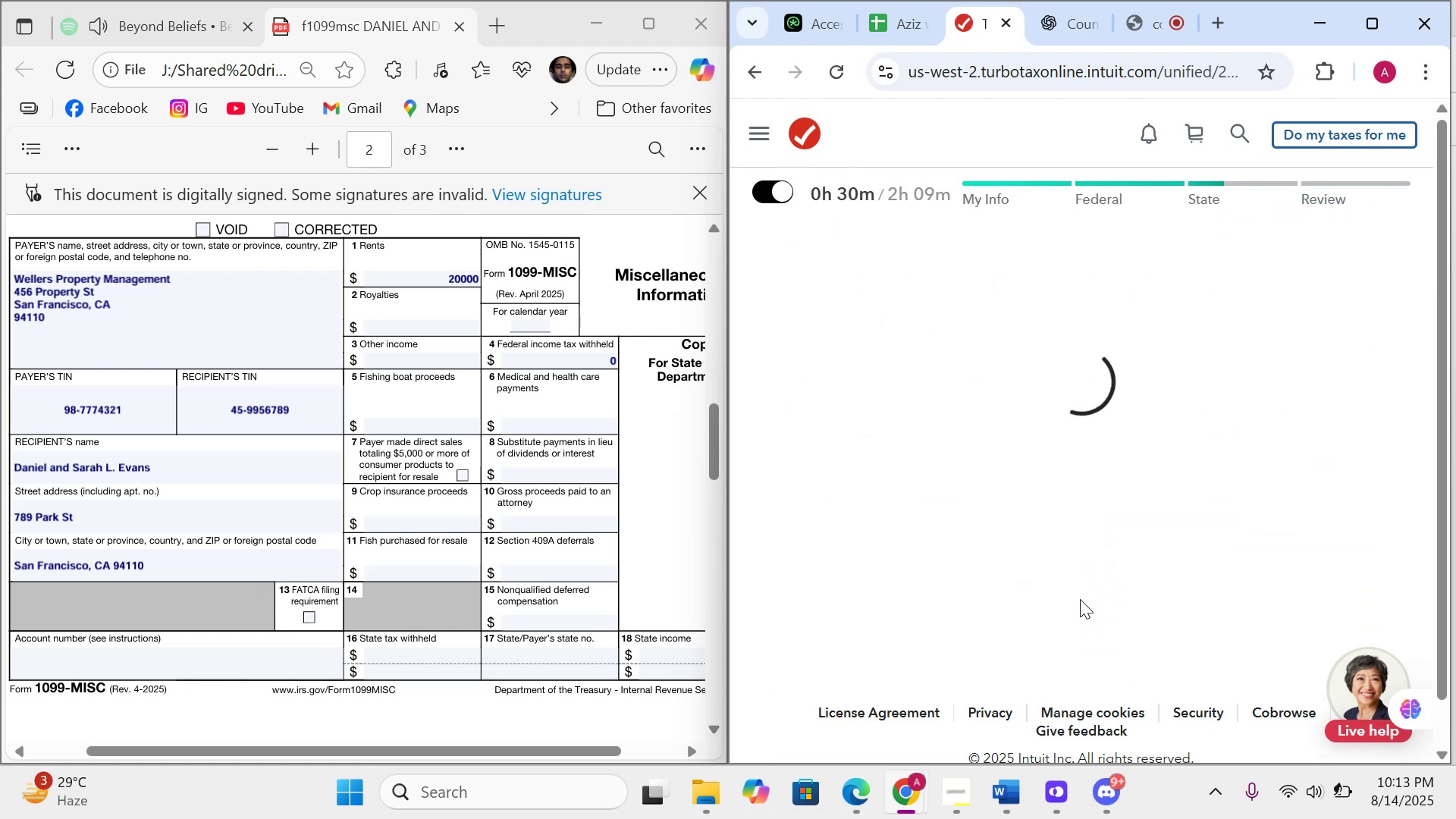 
wait(6.69)
 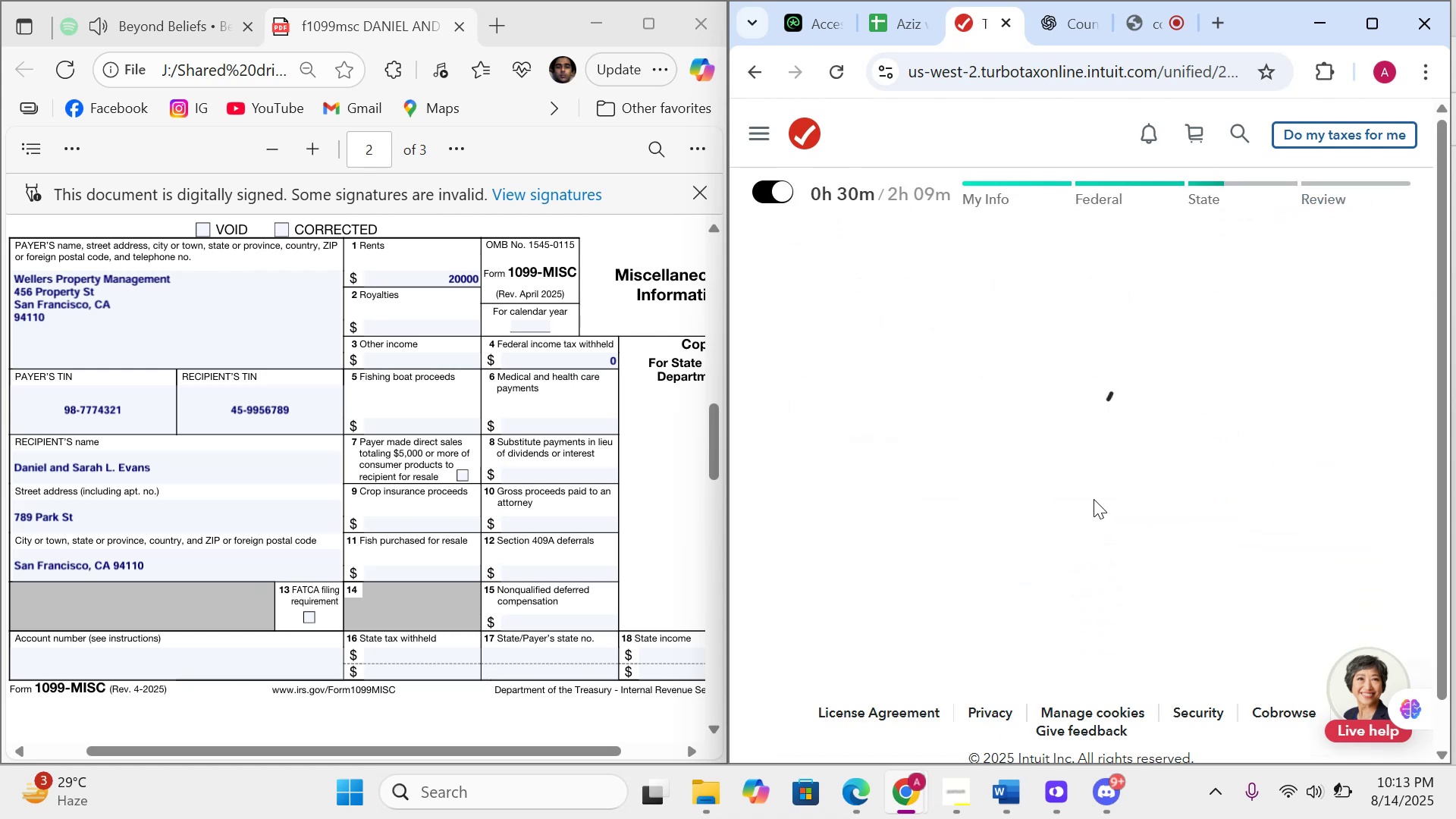 
scroll: coordinate [1083, 555], scroll_direction: down, amount: 5.0
 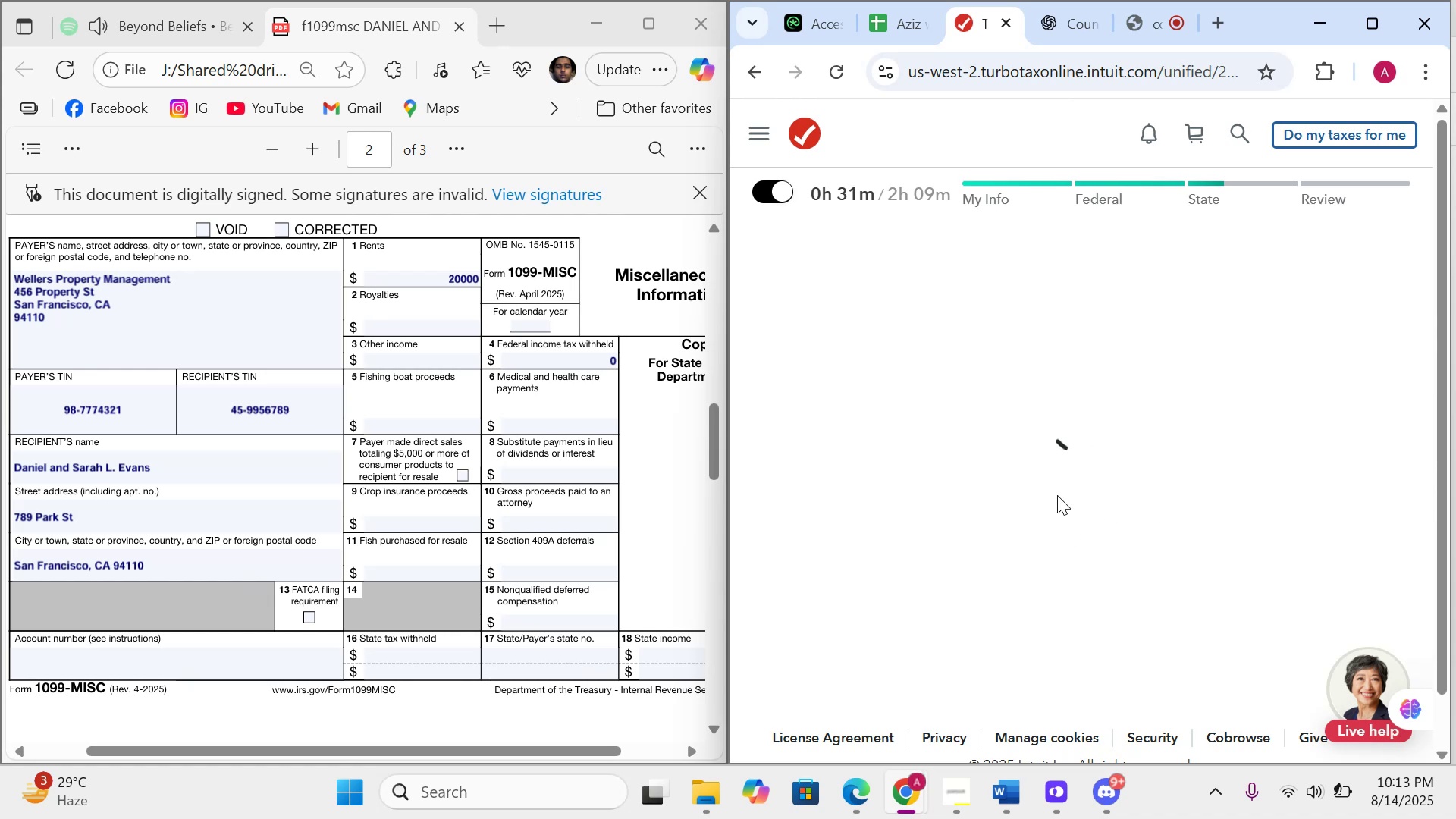 
wait(16.9)
 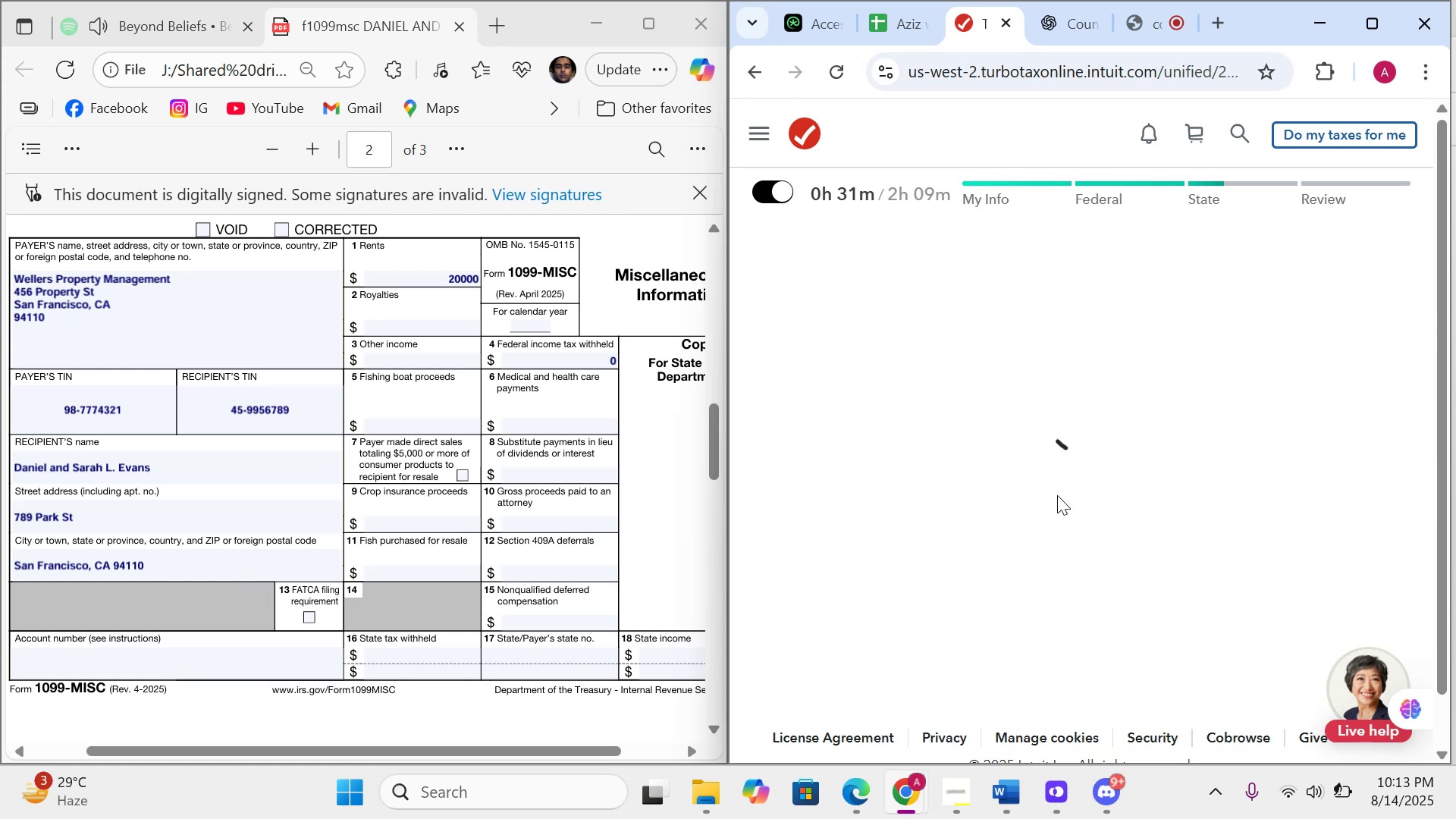 
scroll: coordinate [1090, 488], scroll_direction: down, amount: 8.0
 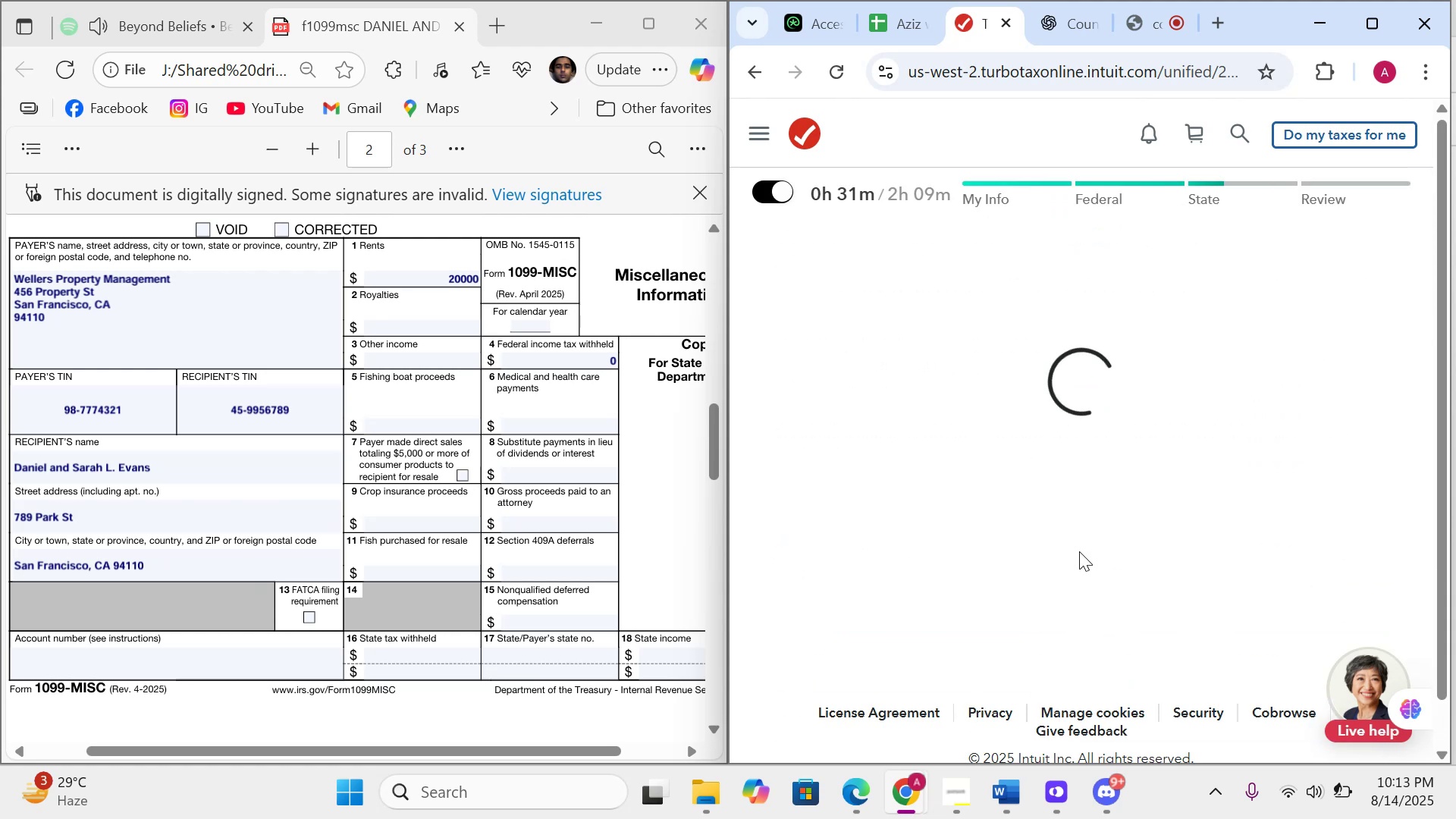 
wait(6.97)
 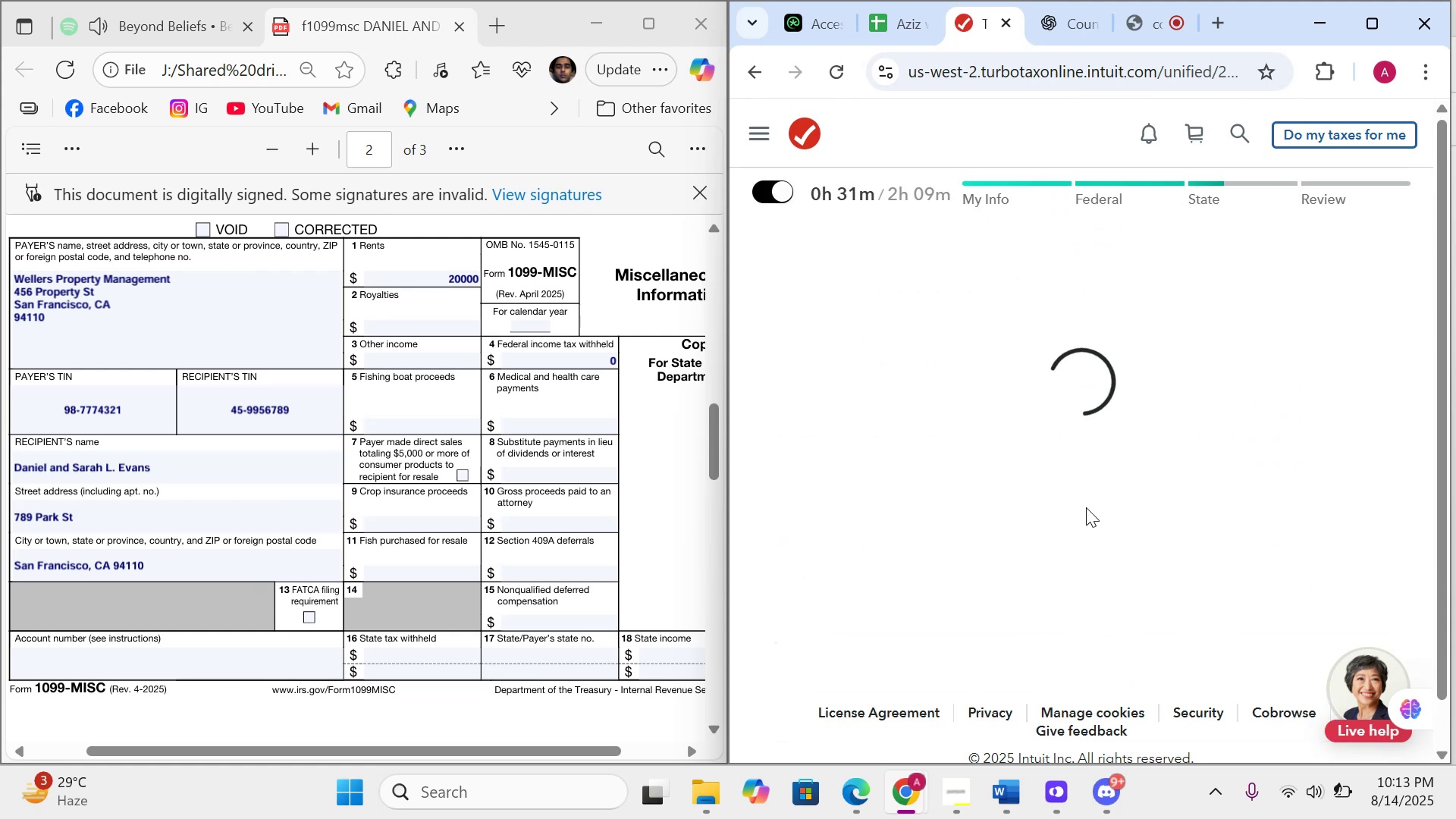 
scroll: coordinate [1075, 580], scroll_direction: down, amount: 18.0
 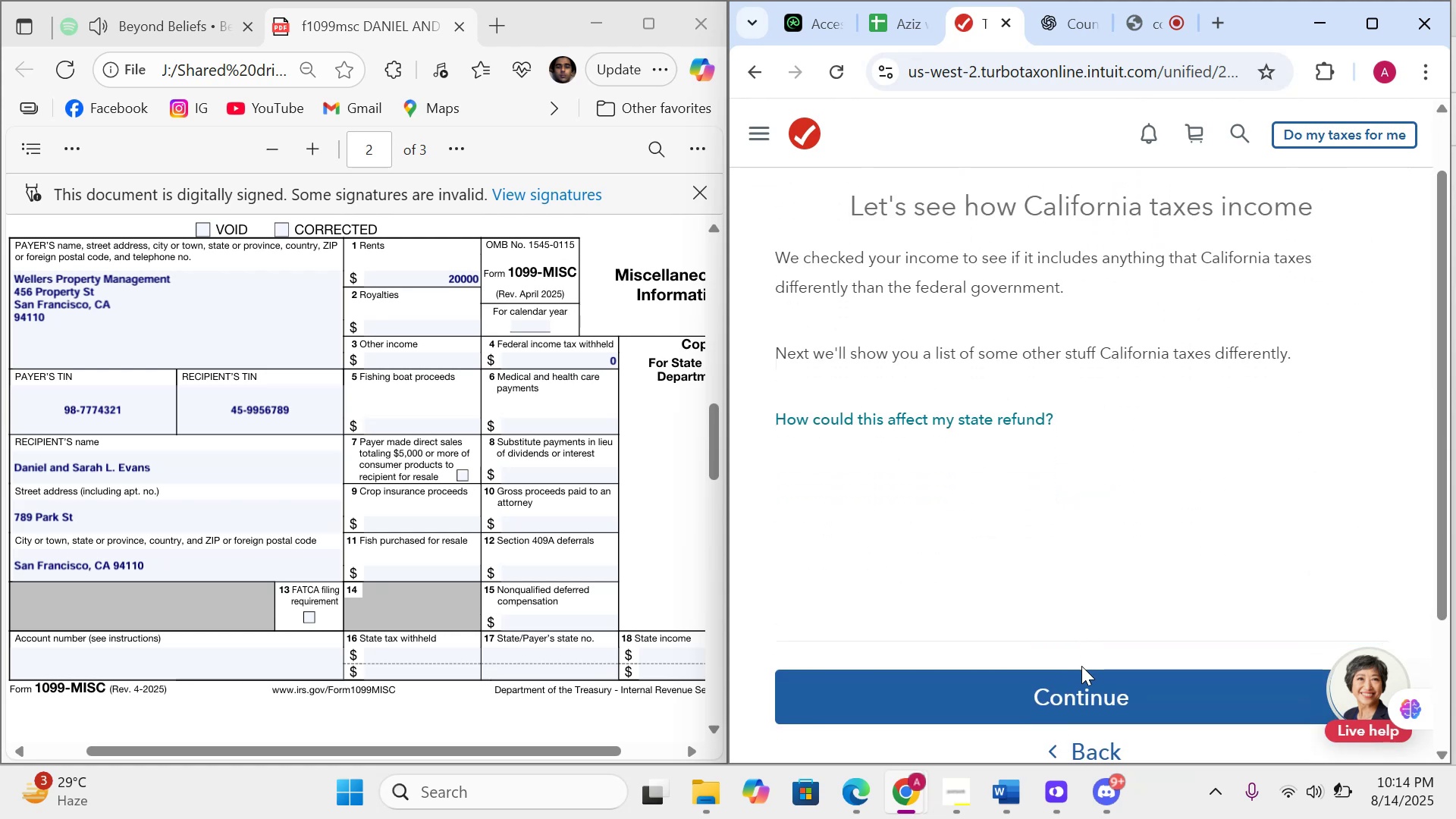 
left_click([1077, 720])
 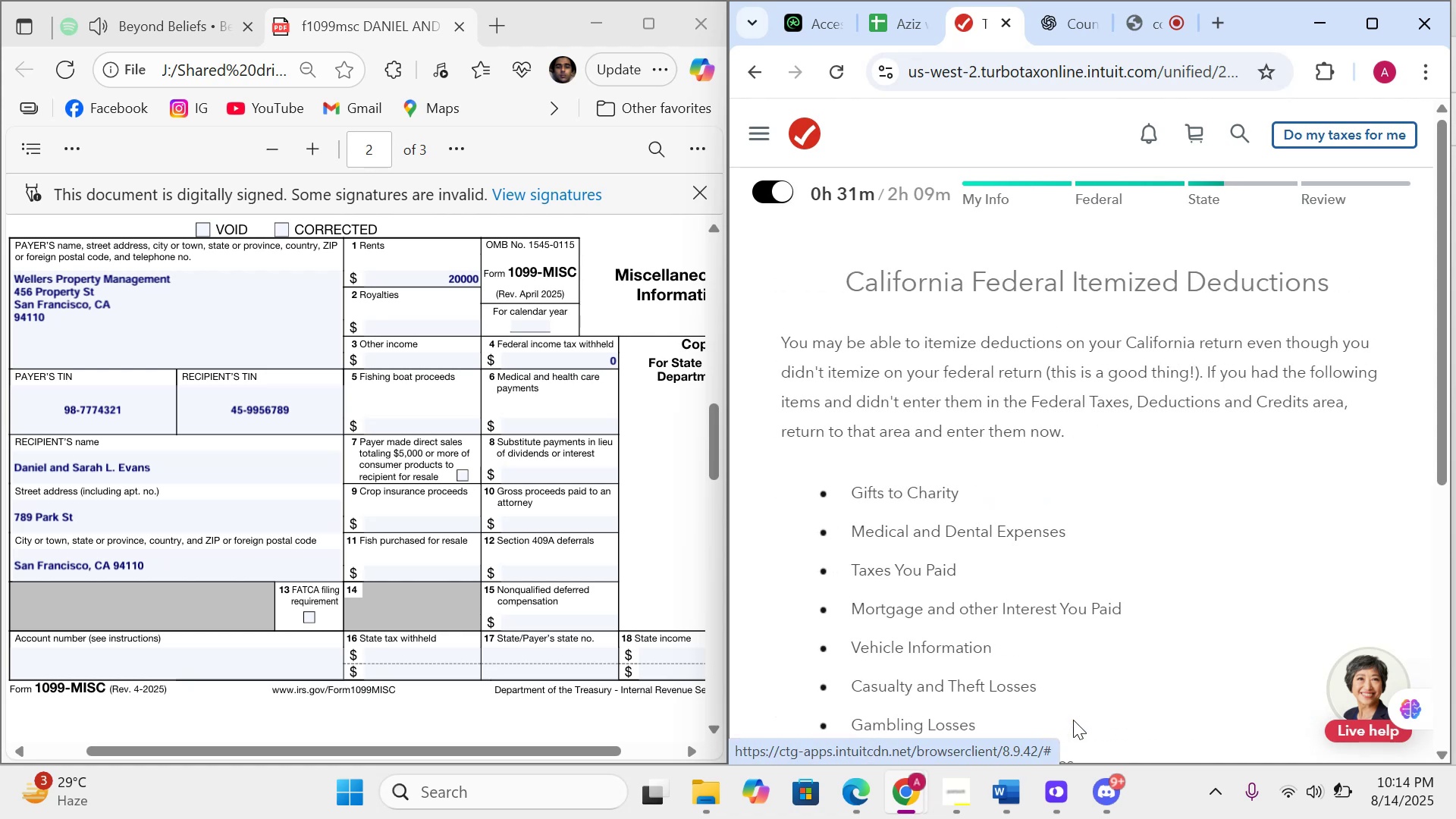 
scroll: coordinate [1094, 607], scroll_direction: down, amount: 10.0
 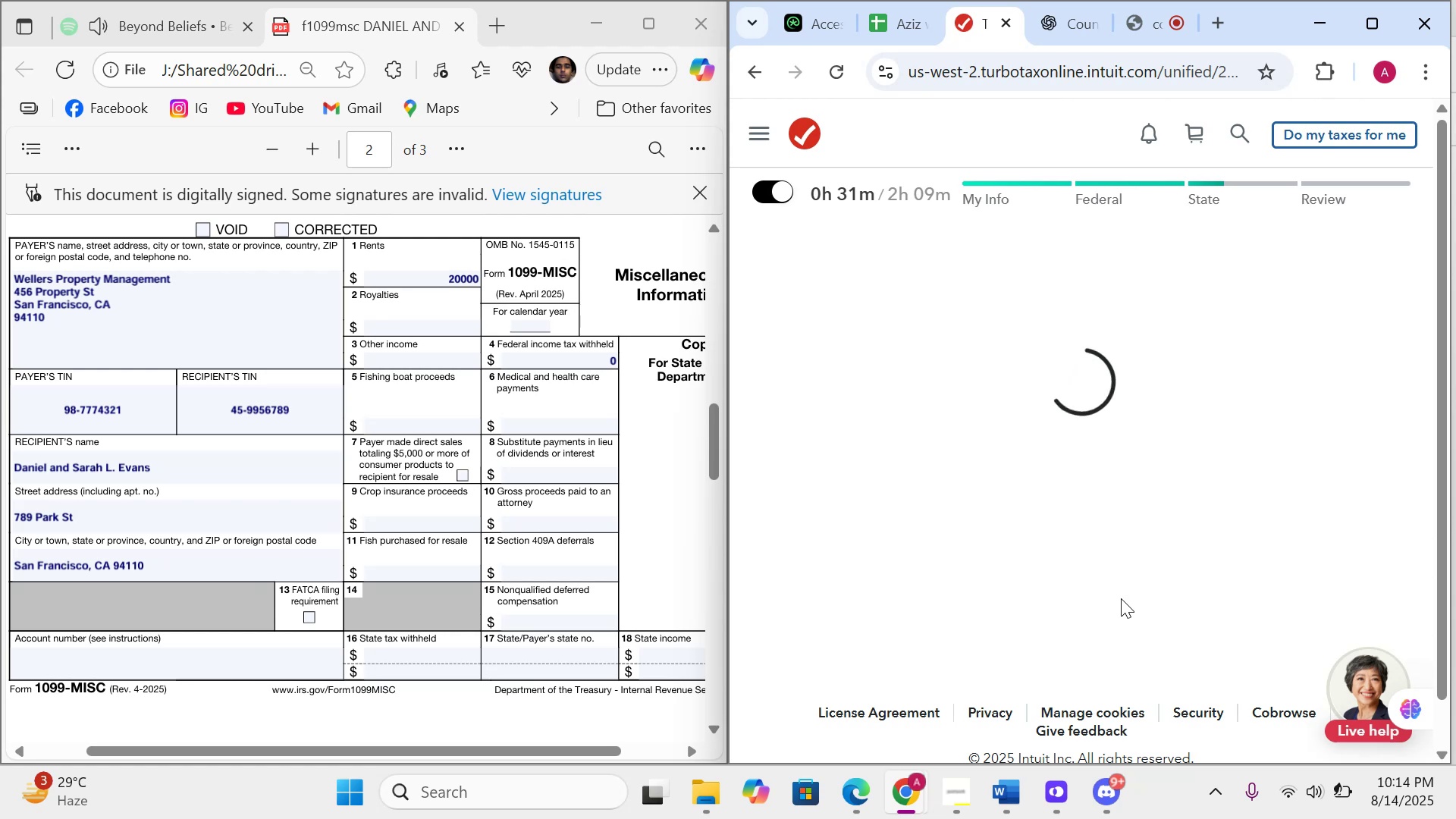 
wait(17.17)
 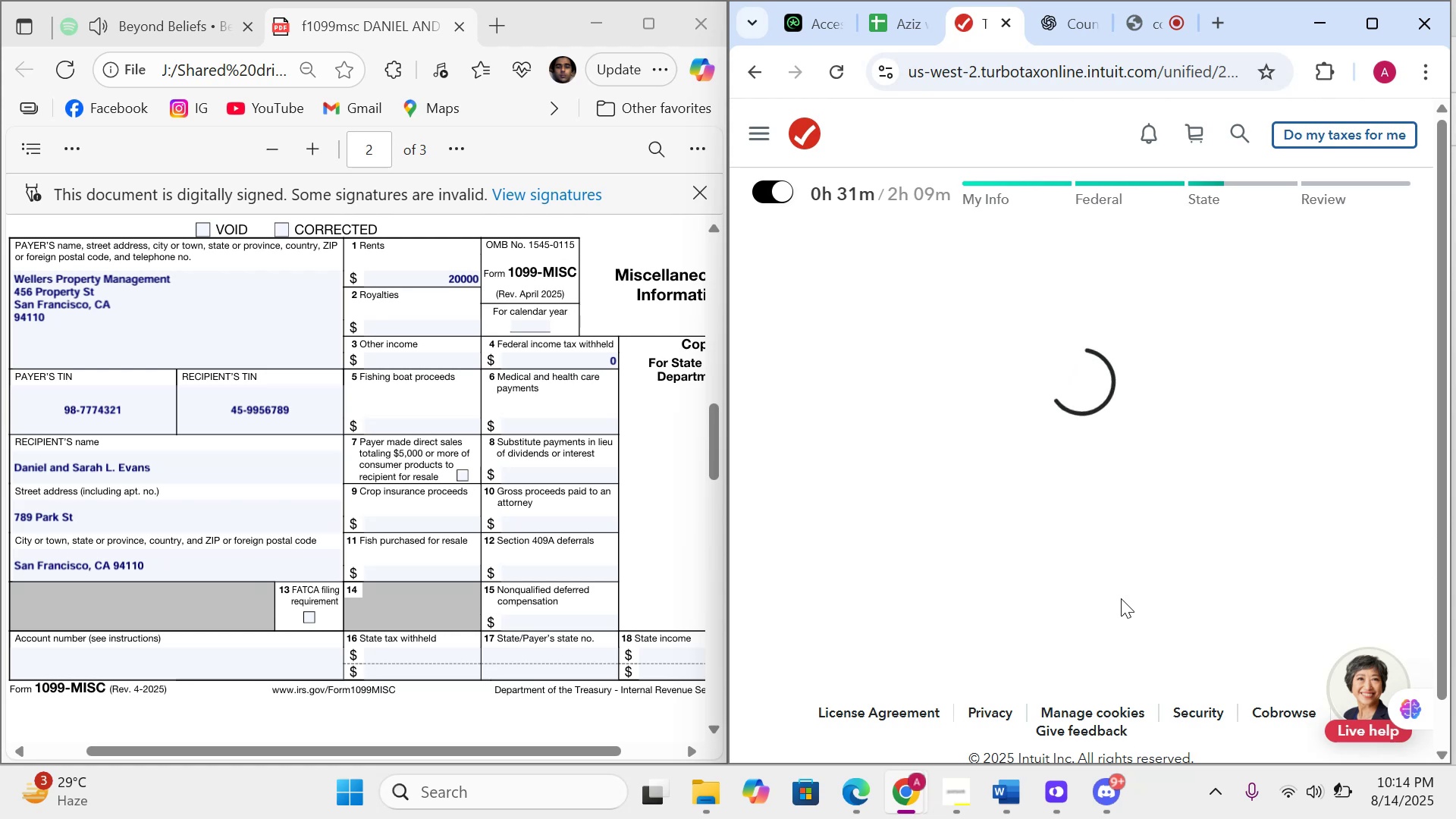 
mouse_move([1109, 572])
 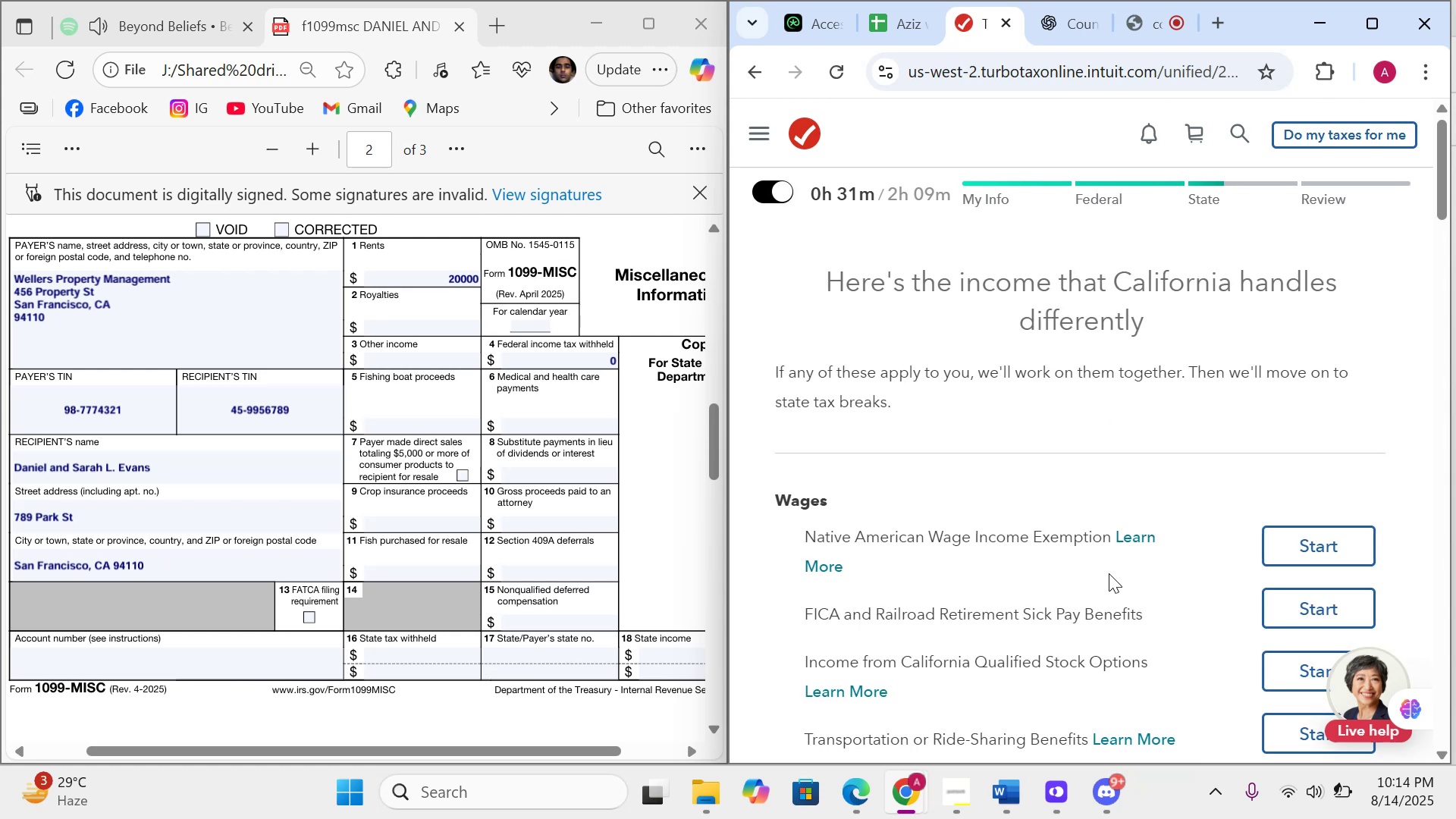 
scroll: coordinate [1109, 577], scroll_direction: down, amount: 92.0
 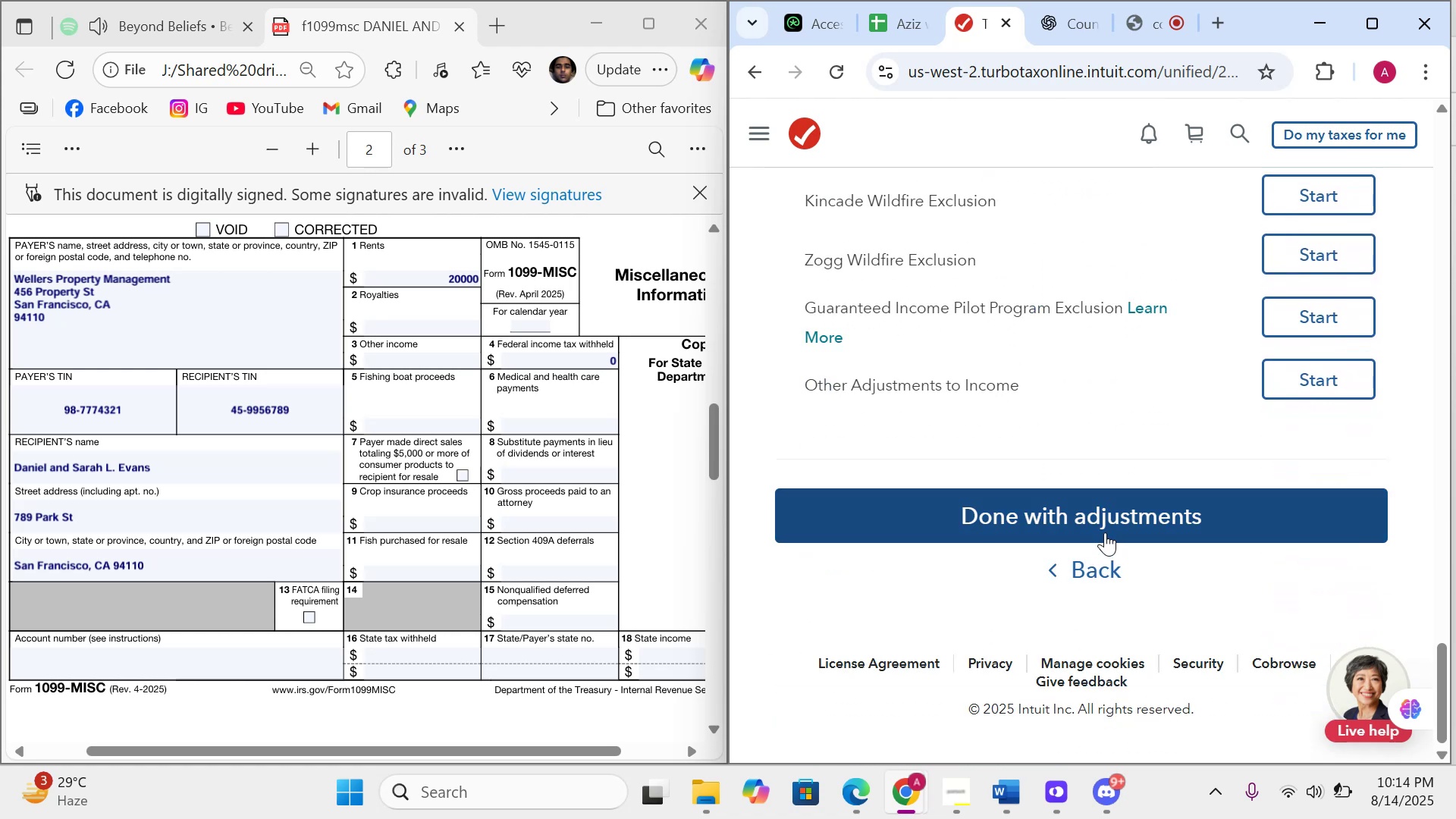 
left_click([1105, 530])
 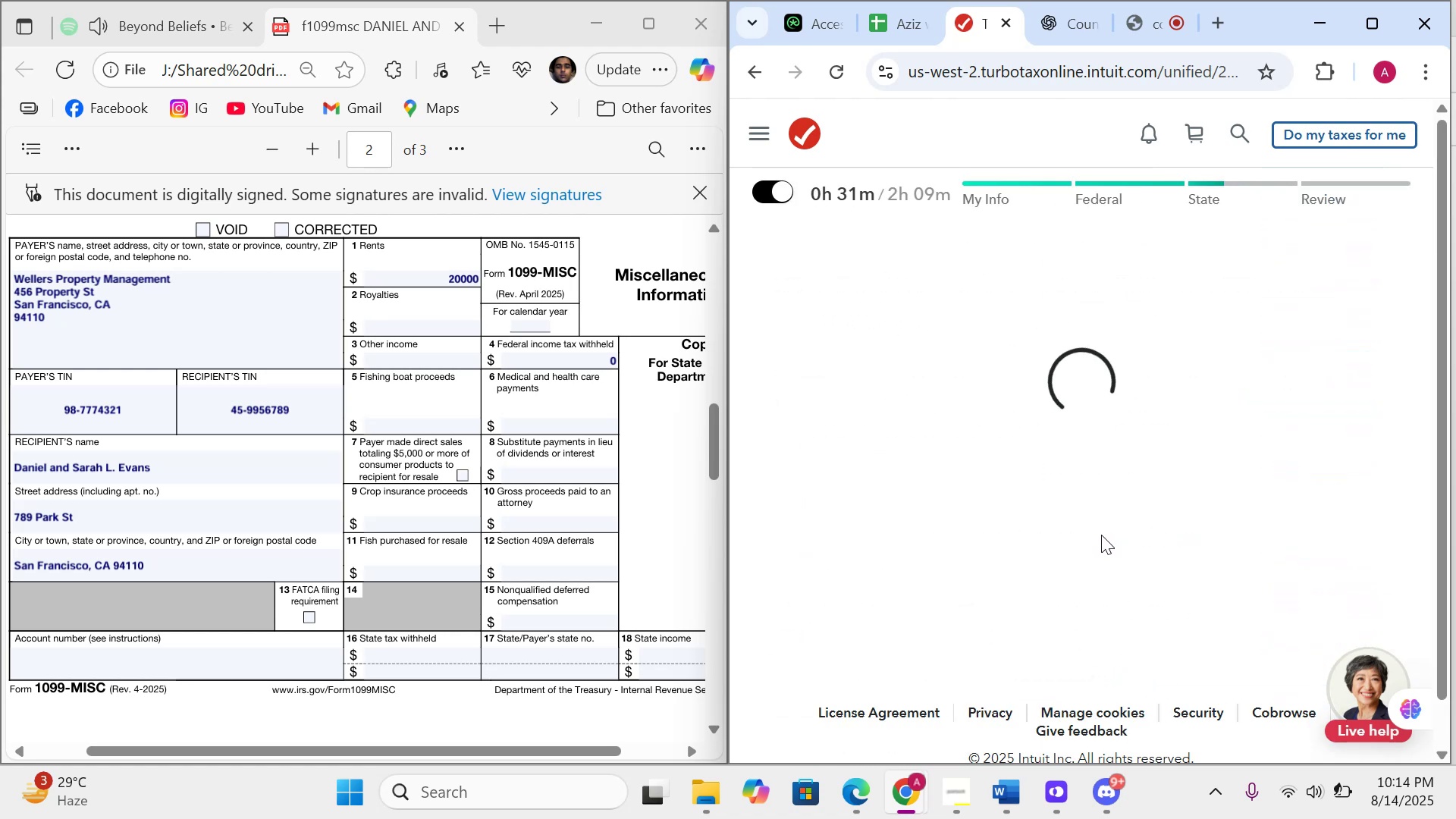 
scroll: coordinate [1090, 535], scroll_direction: down, amount: 4.0
 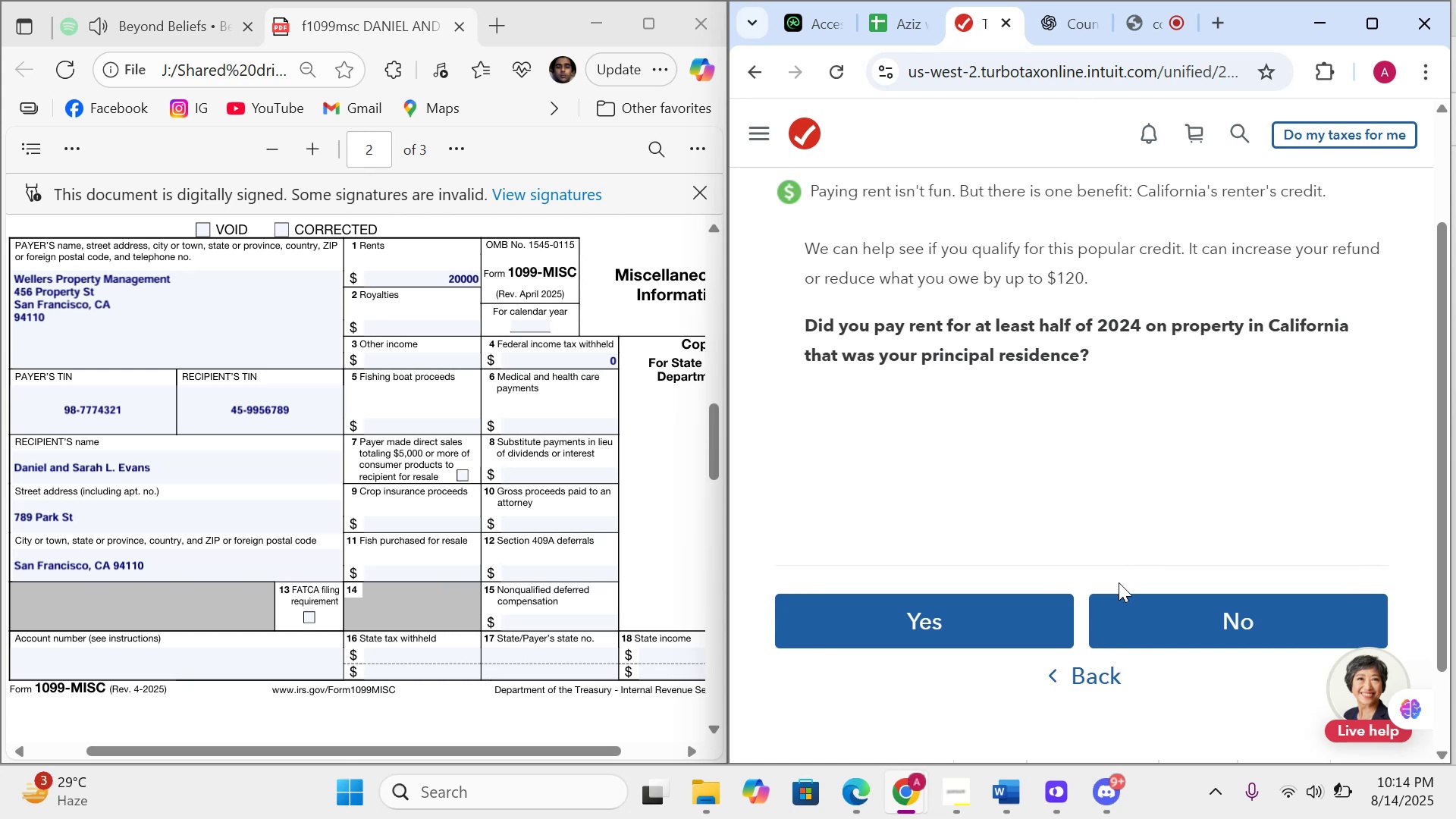 
left_click([1134, 607])
 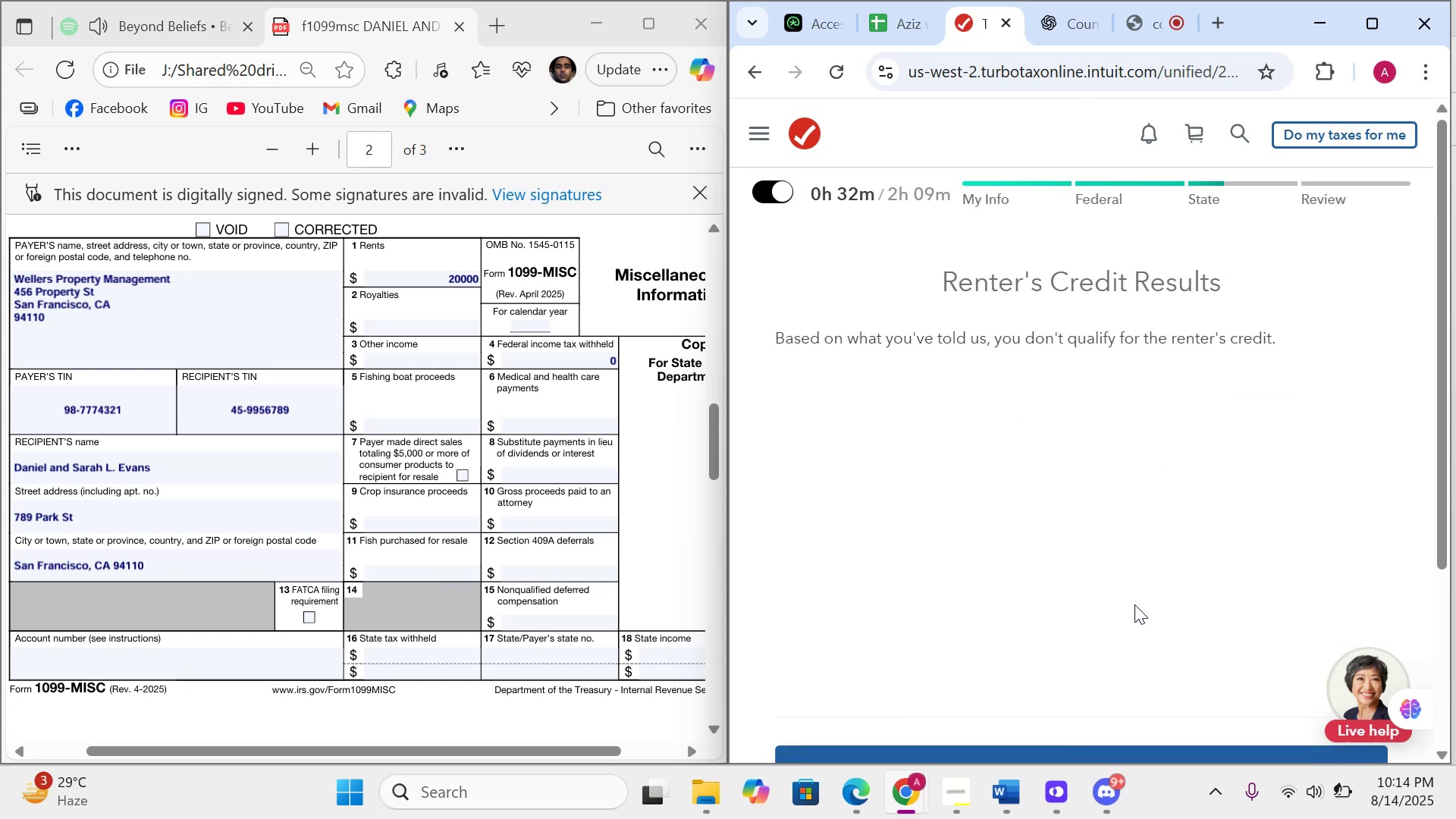 
scroll: coordinate [1125, 582], scroll_direction: down, amount: 4.0
 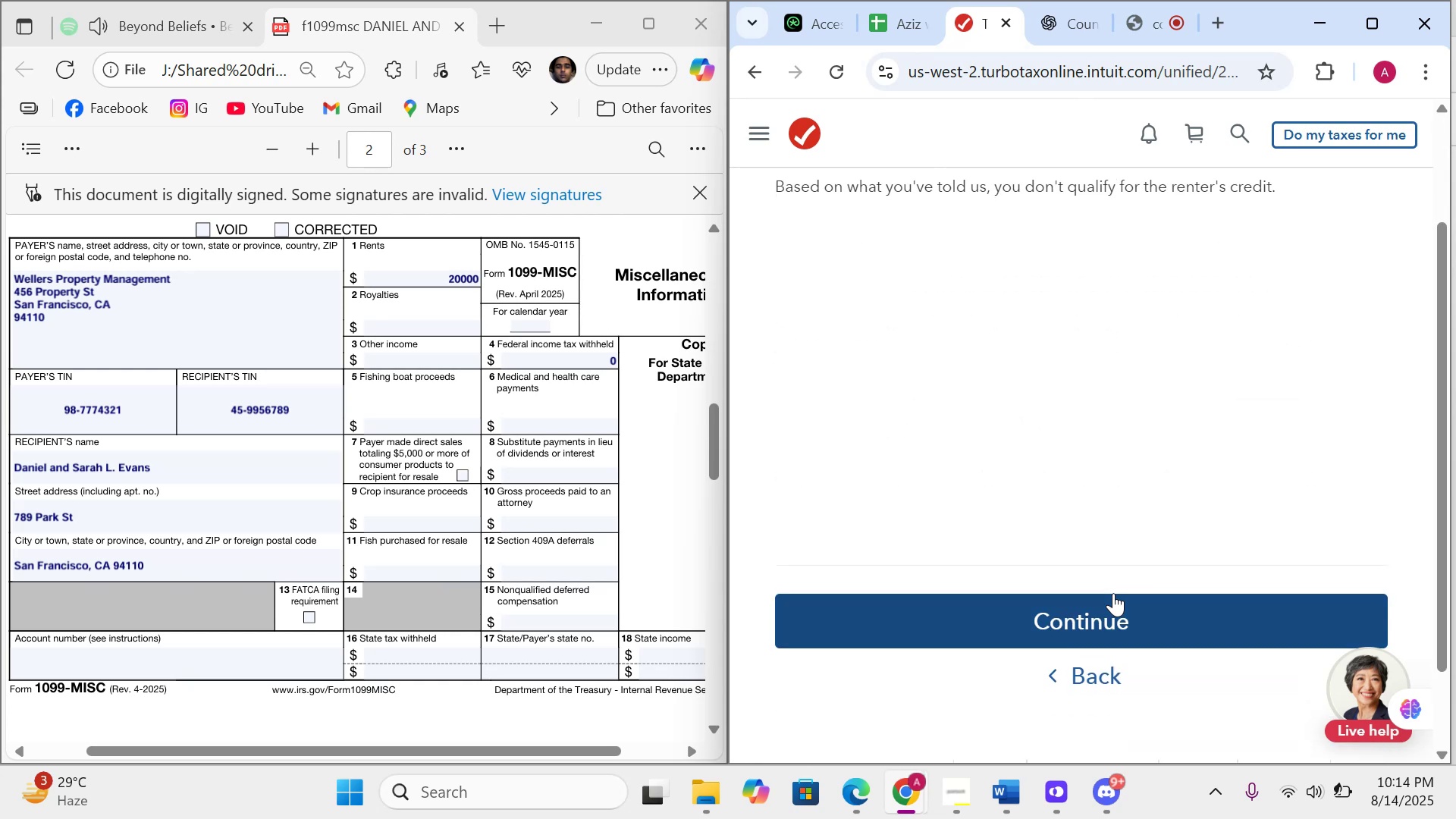 
left_click([1113, 616])
 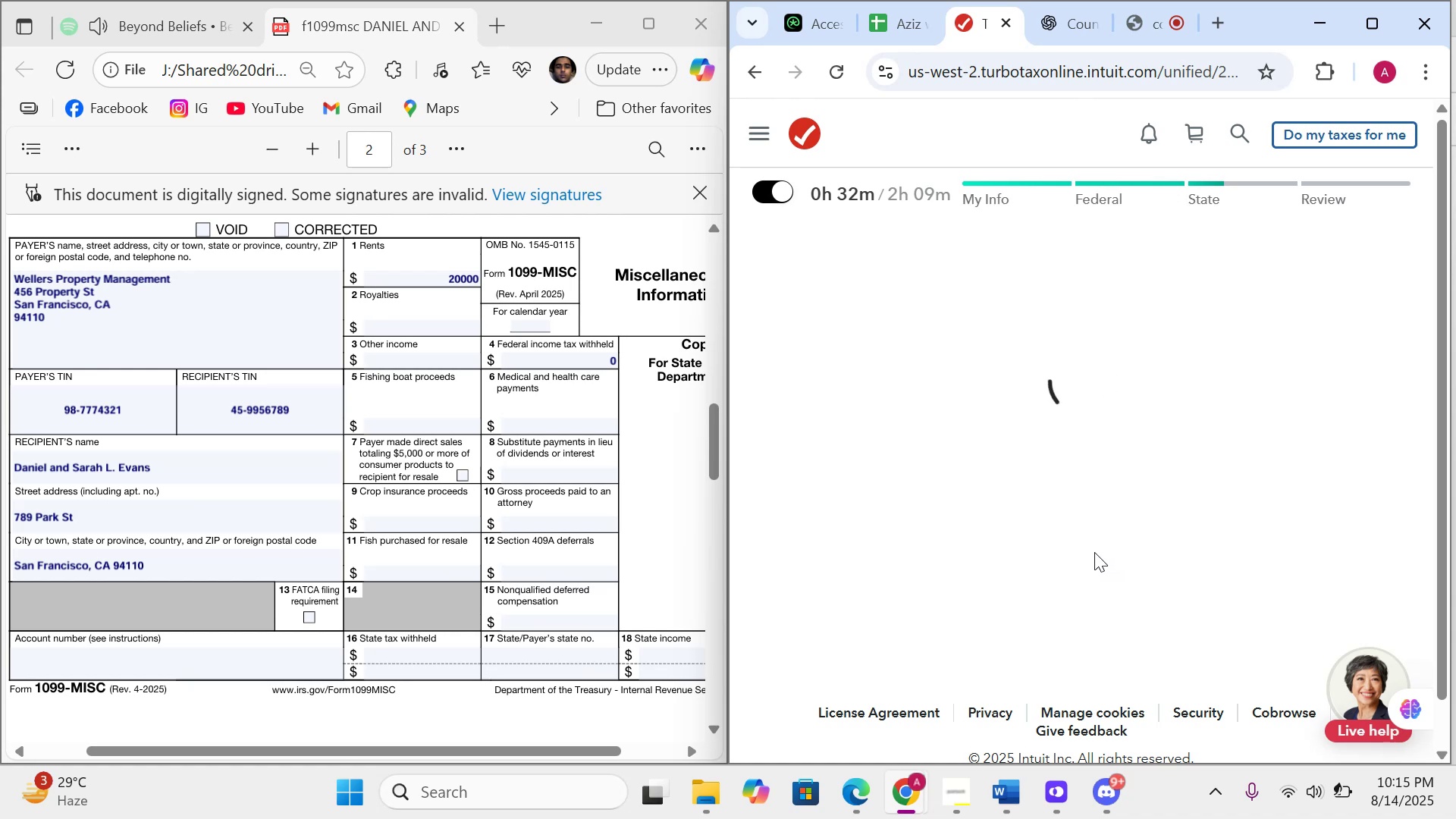 
wait(10.19)
 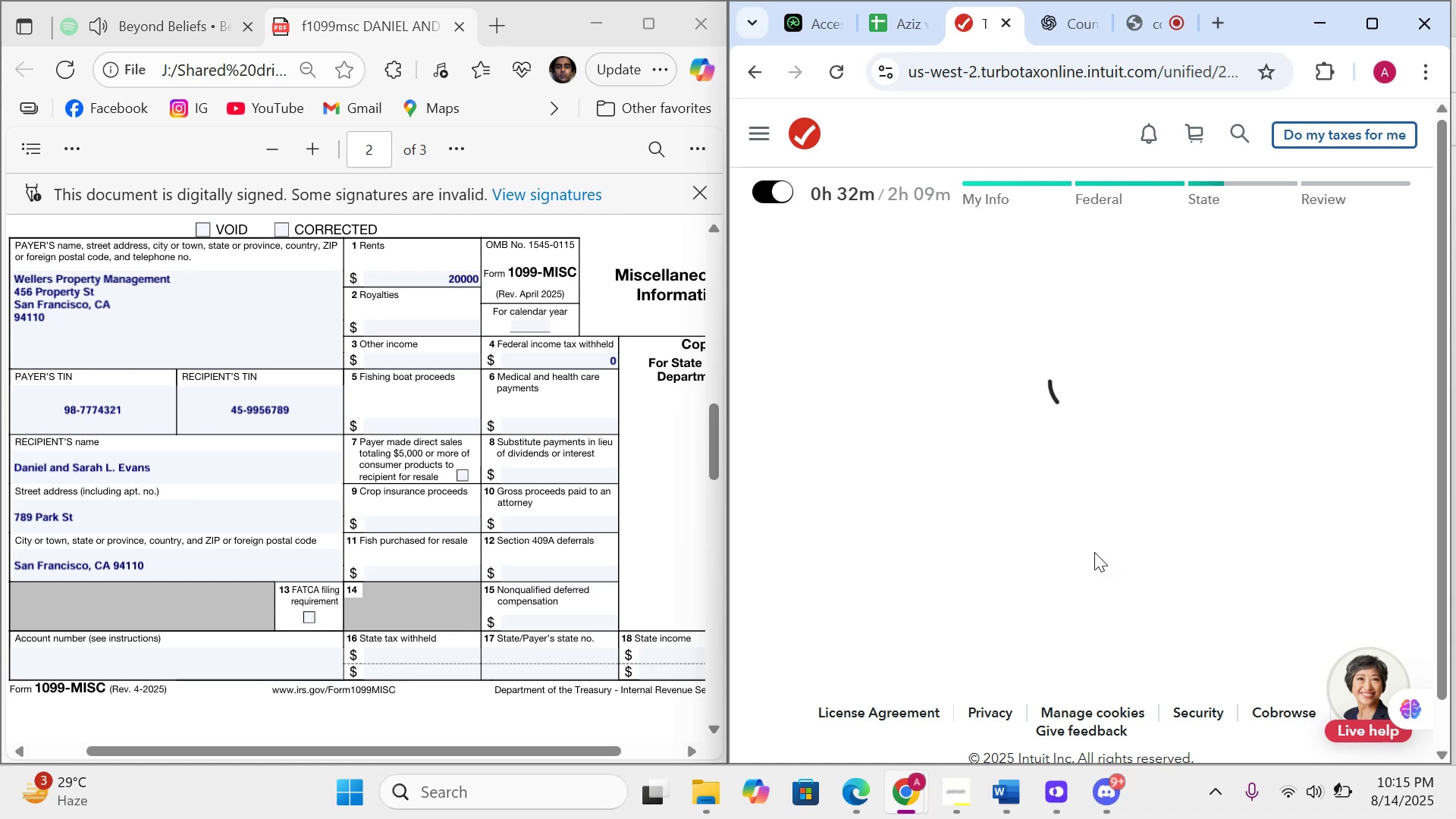 
scroll: coordinate [1073, 546], scroll_direction: up, amount: 4.0
 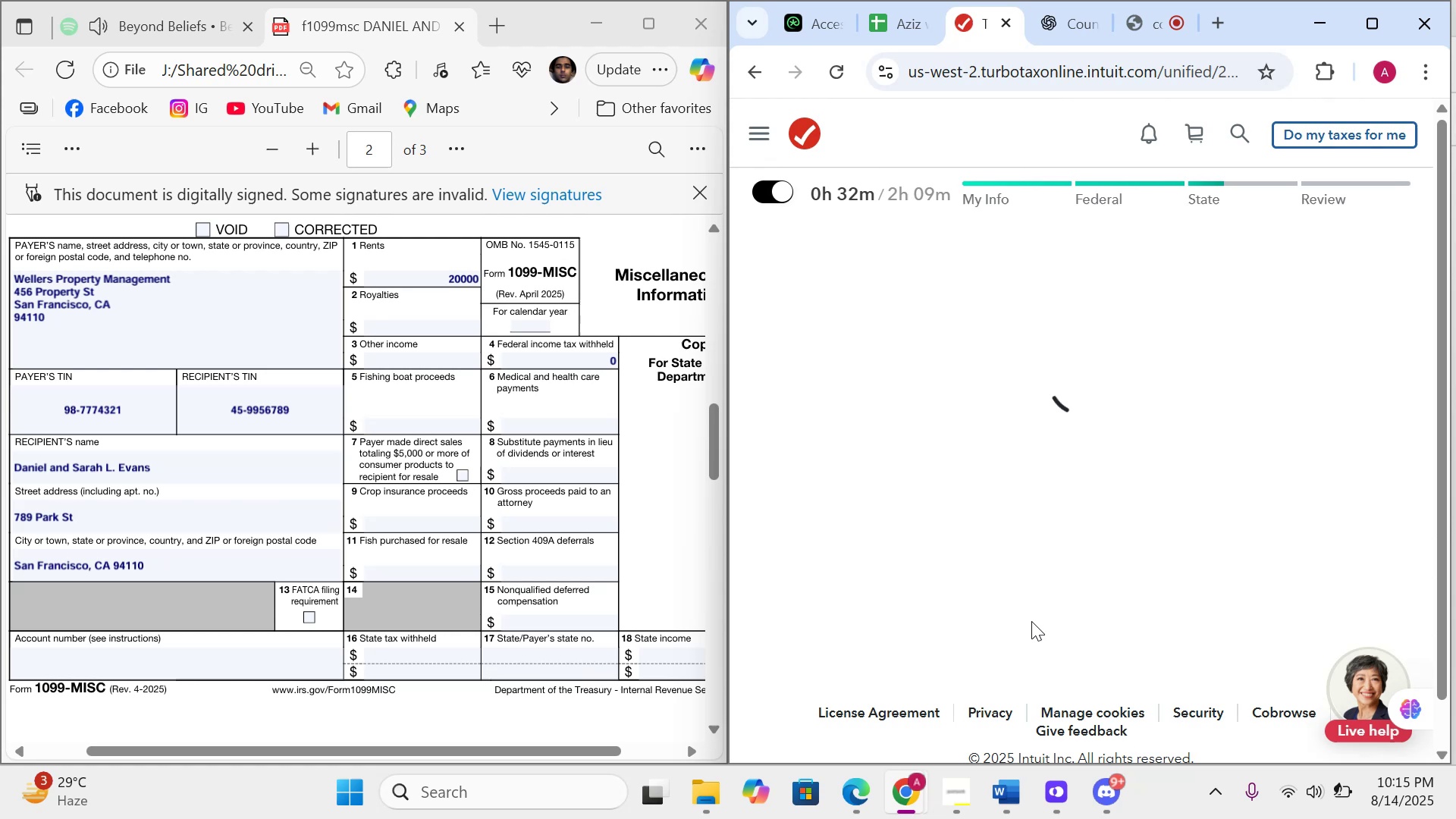 
wait(28.13)
 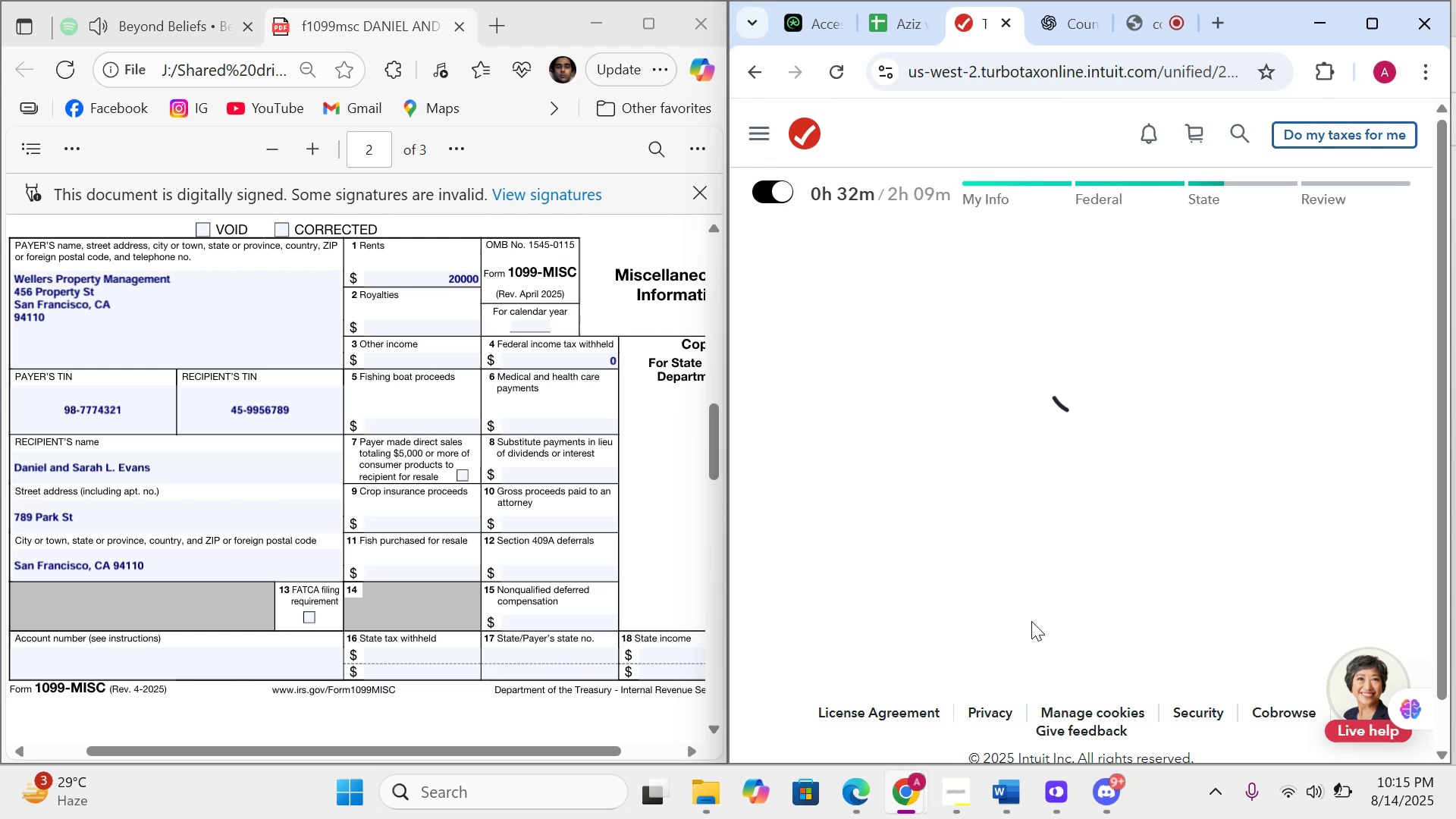 
scroll: coordinate [1031, 621], scroll_direction: up, amount: 5.0
 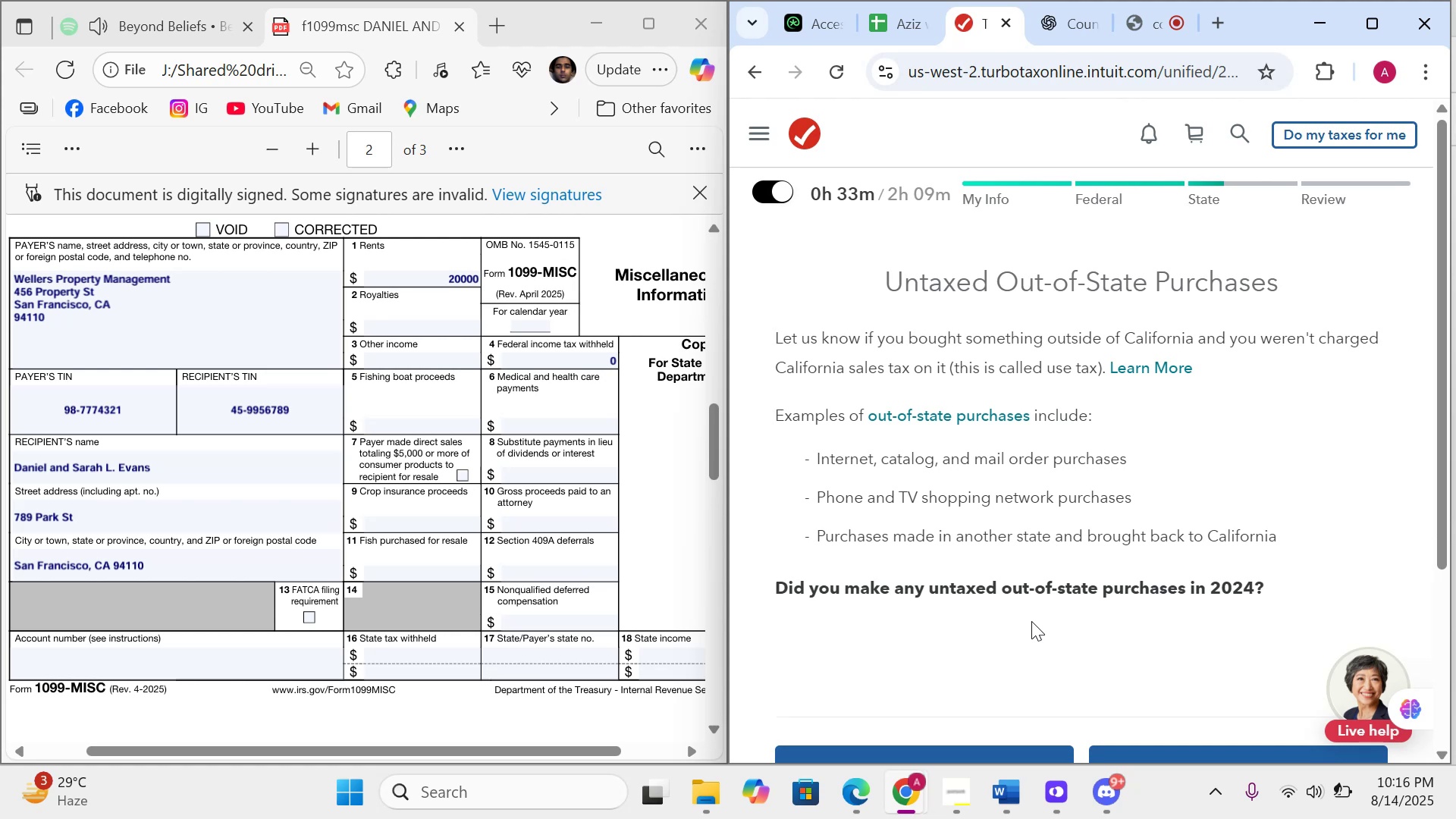 
wait(32.99)
 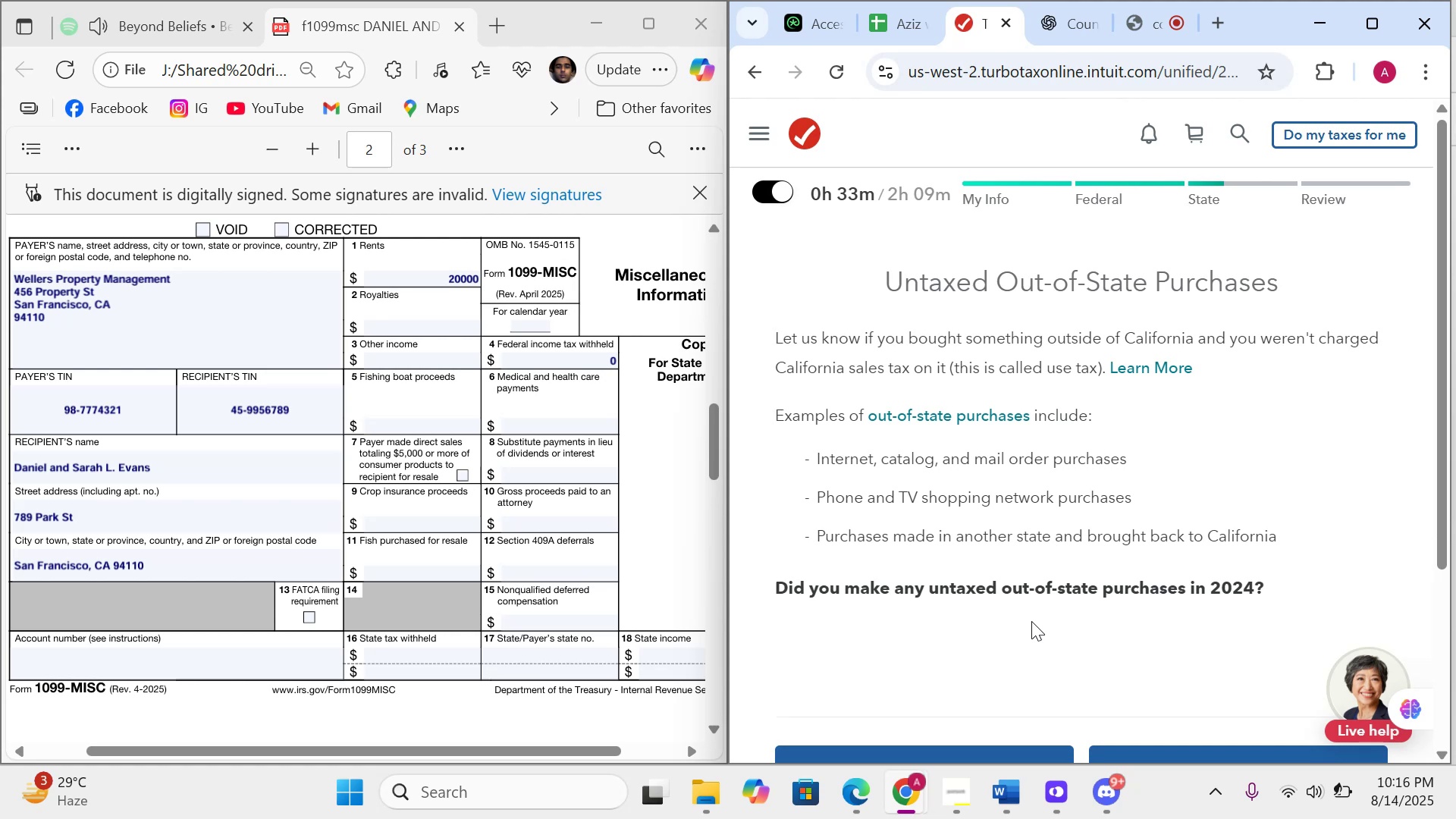 
scroll: coordinate [1031, 621], scroll_direction: down, amount: 3.0
 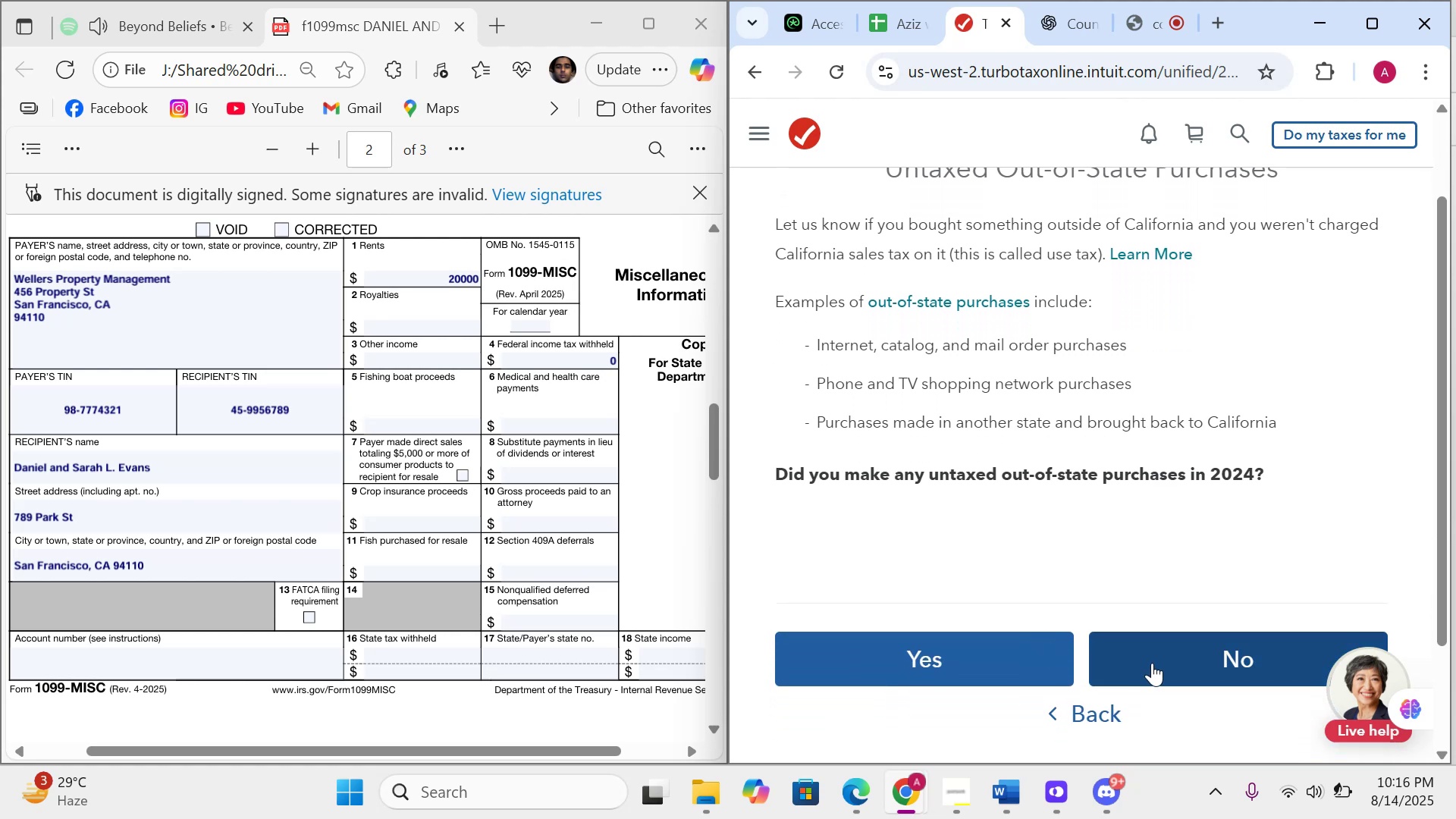 
left_click([1178, 670])
 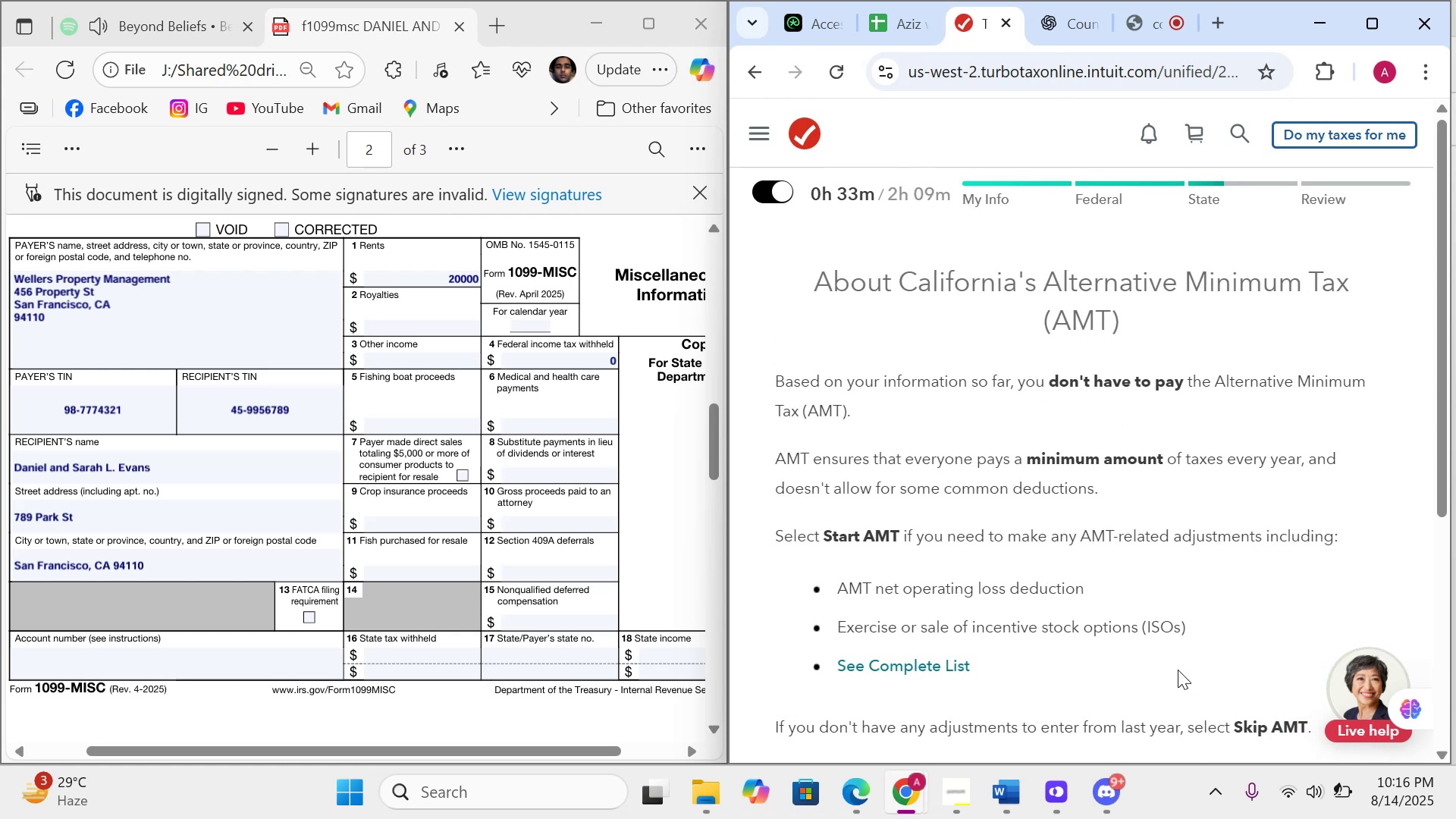 
wait(7.5)
 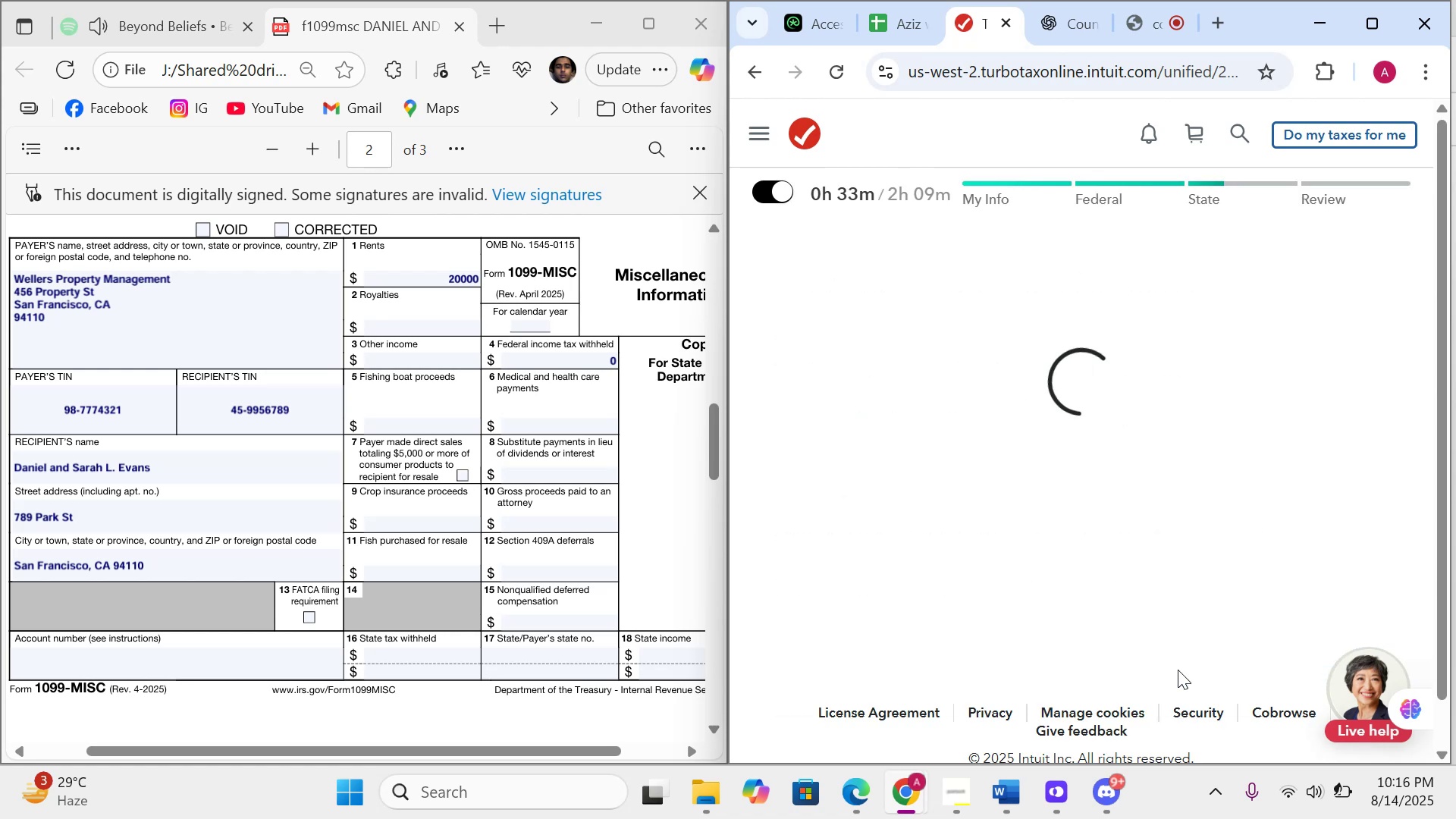 
scroll: coordinate [1178, 670], scroll_direction: down, amount: 6.0
 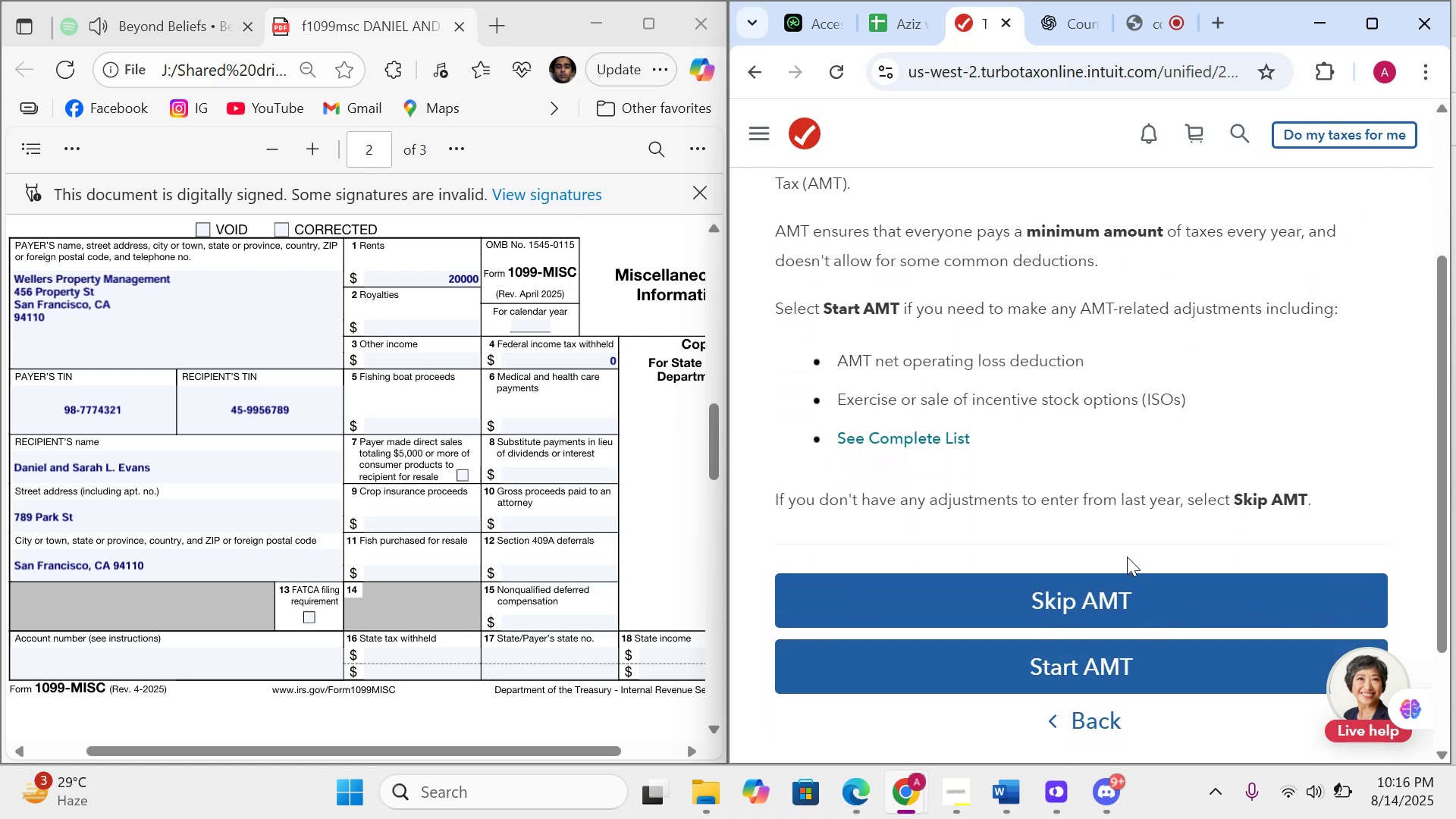 
left_click([1127, 586])
 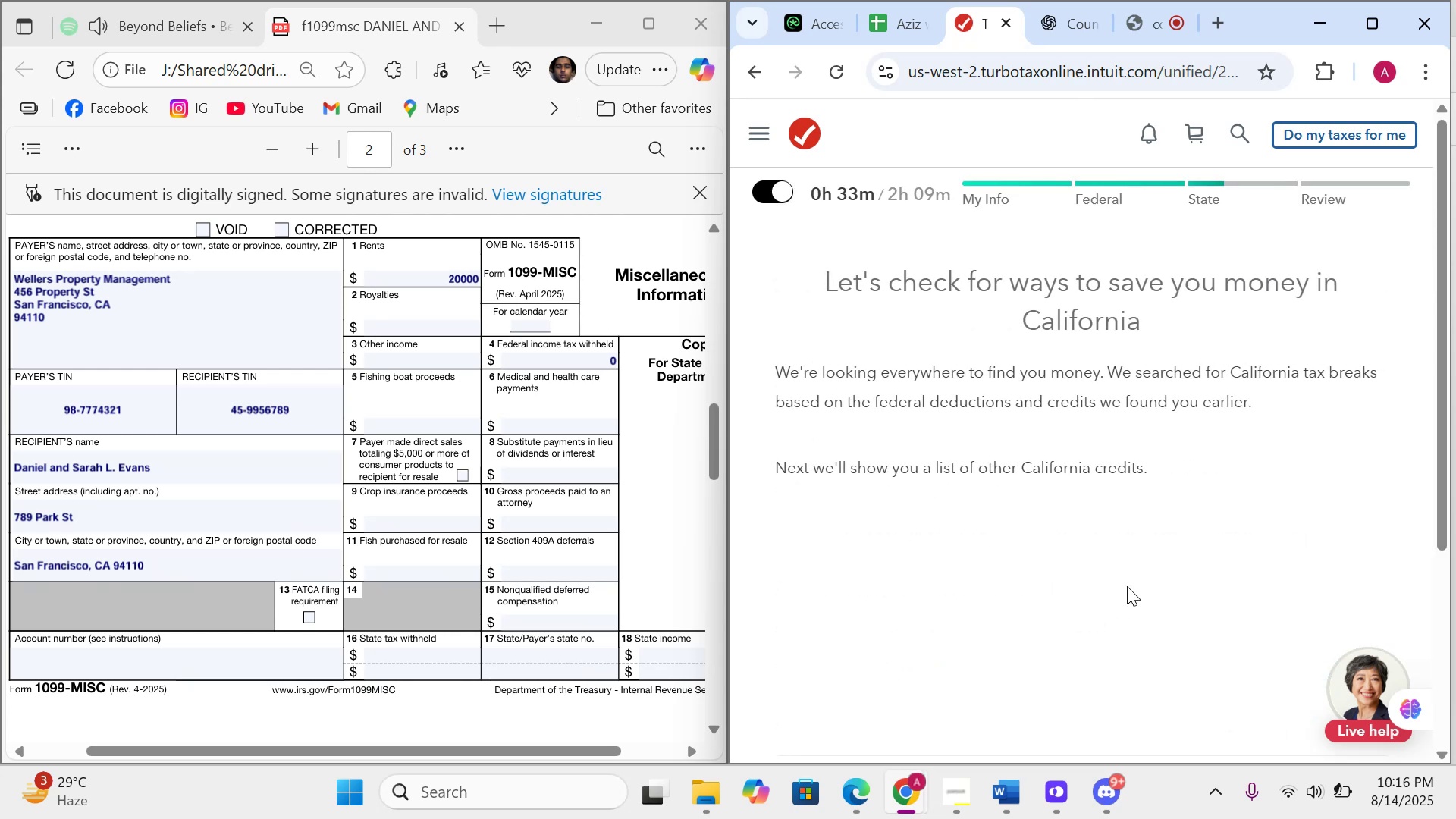 
wait(5.86)
 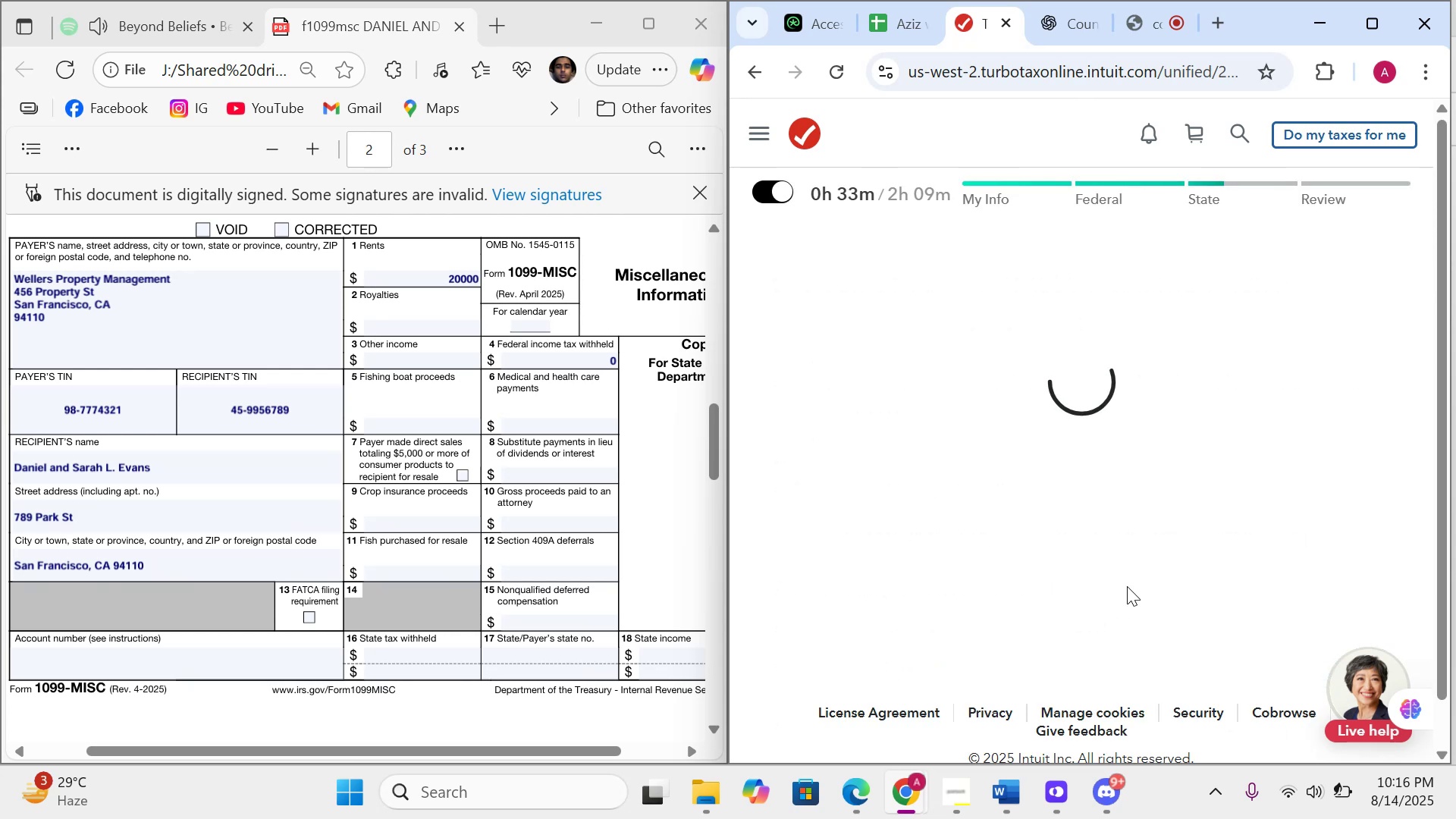 
scroll: coordinate [1127, 586], scroll_direction: down, amount: 4.0
 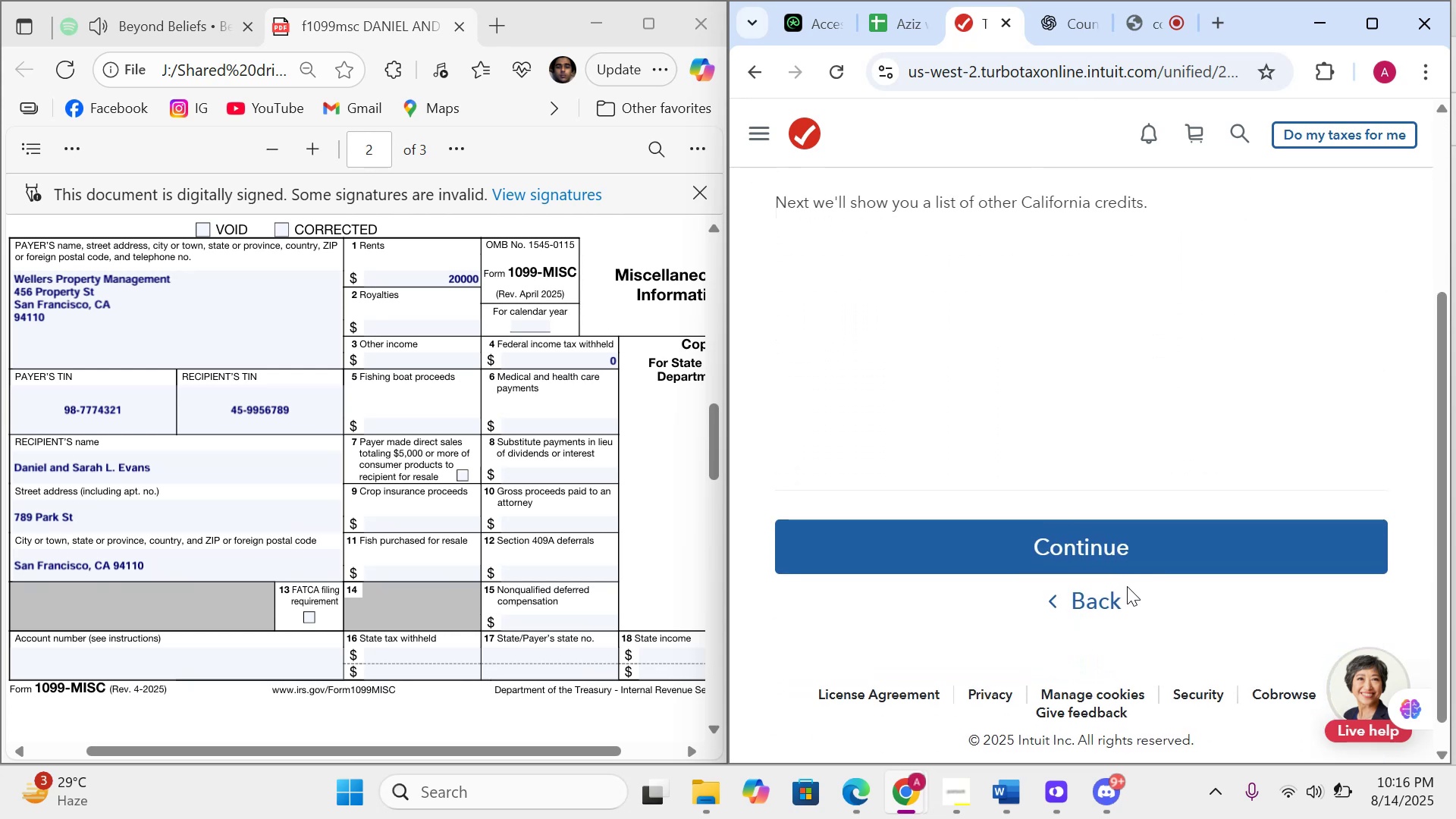 
scroll: coordinate [1127, 586], scroll_direction: up, amount: 1.0
 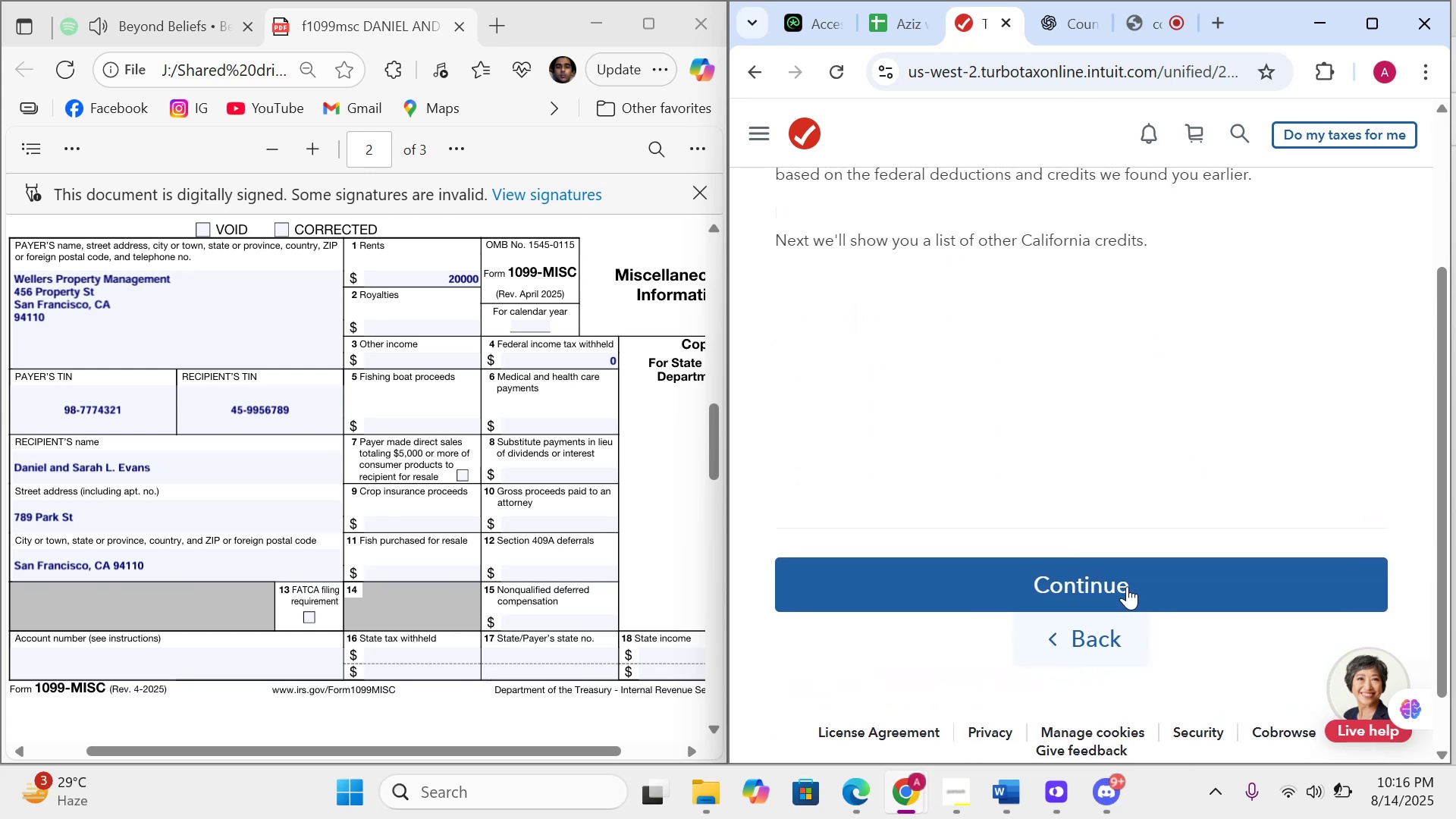 
left_click([1127, 586])
 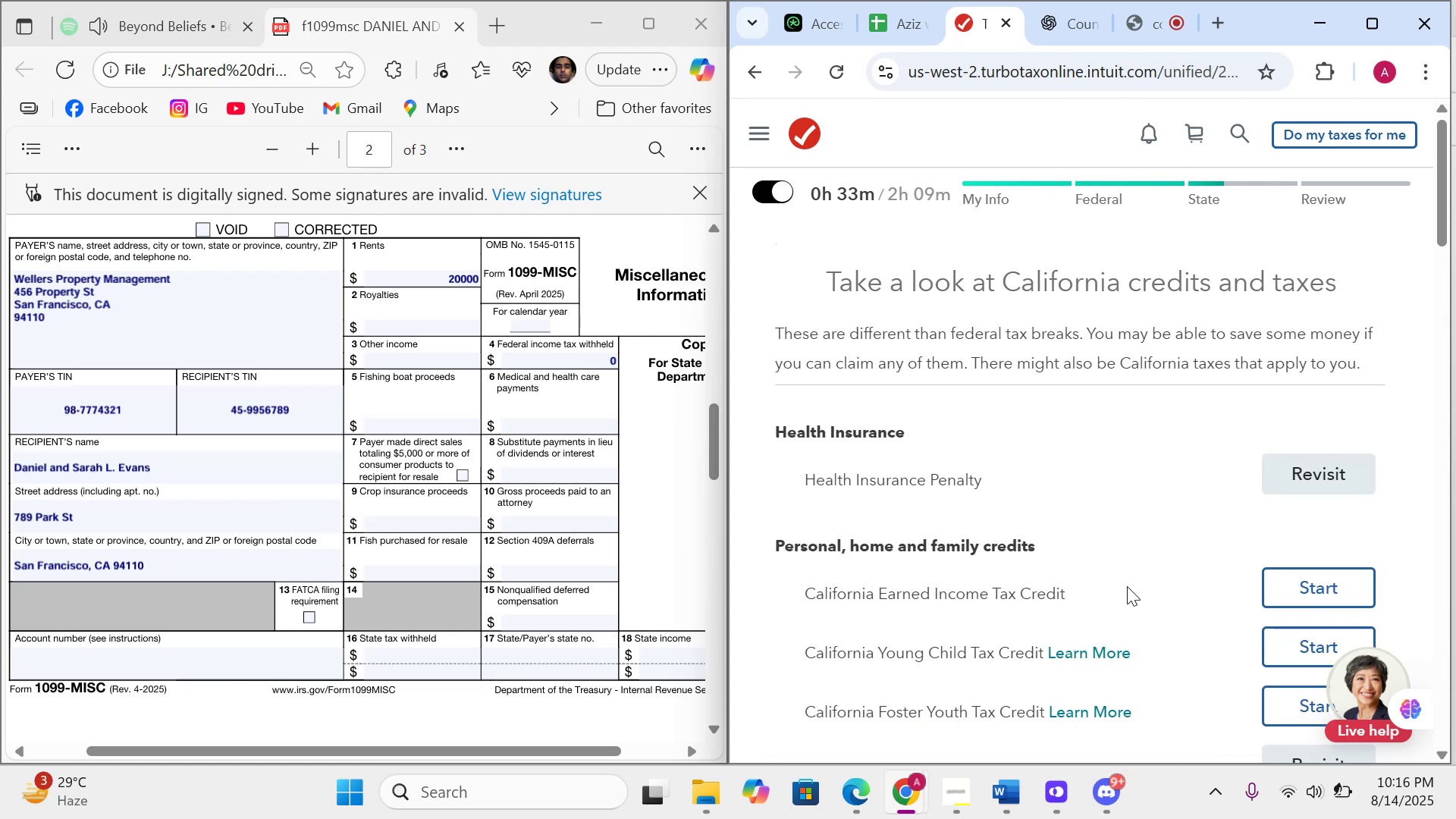 
wait(12.35)
 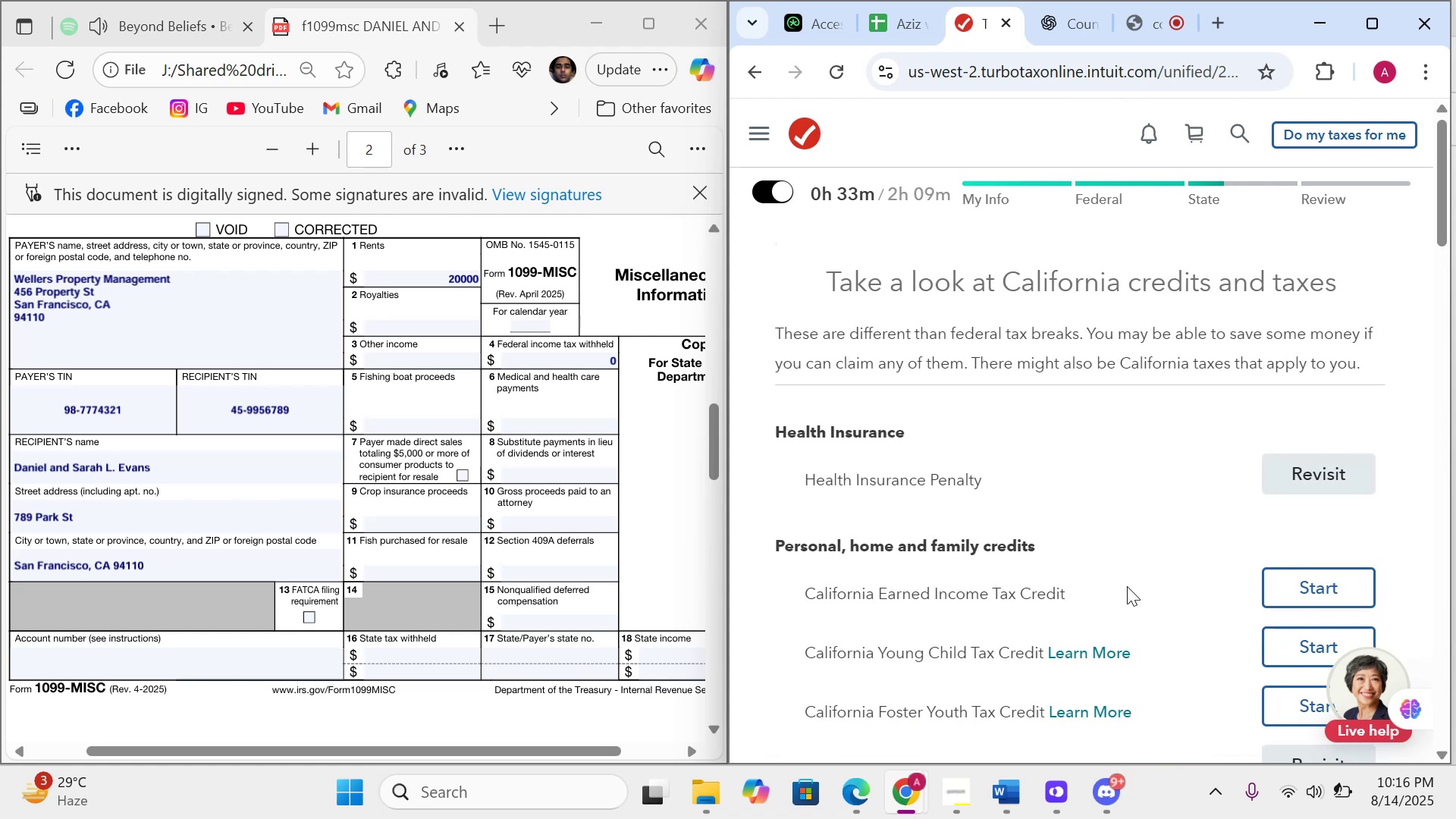 
scroll: coordinate [1127, 586], scroll_direction: down, amount: 69.0
 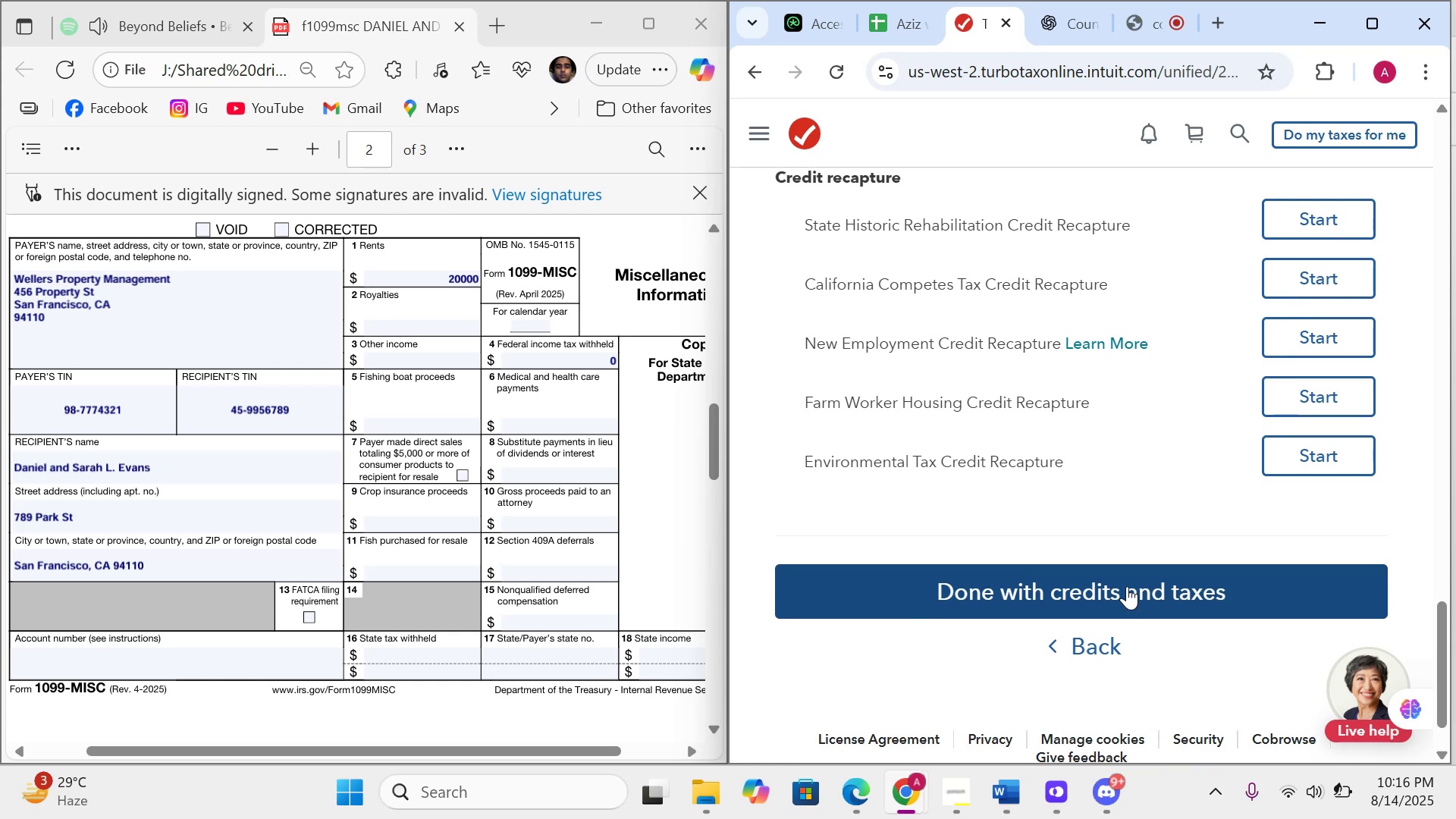 
left_click([1127, 586])
 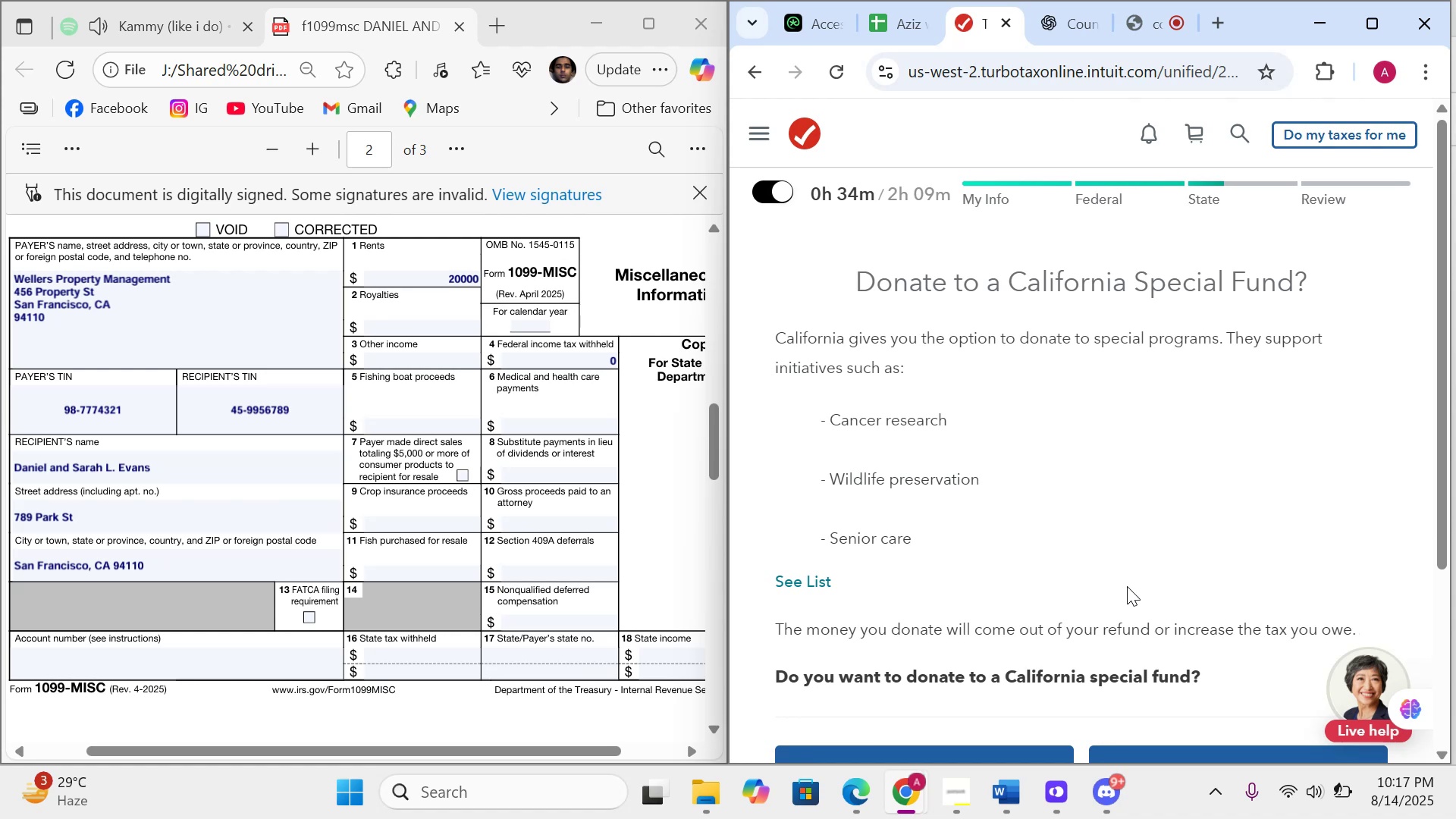 
wait(27.47)
 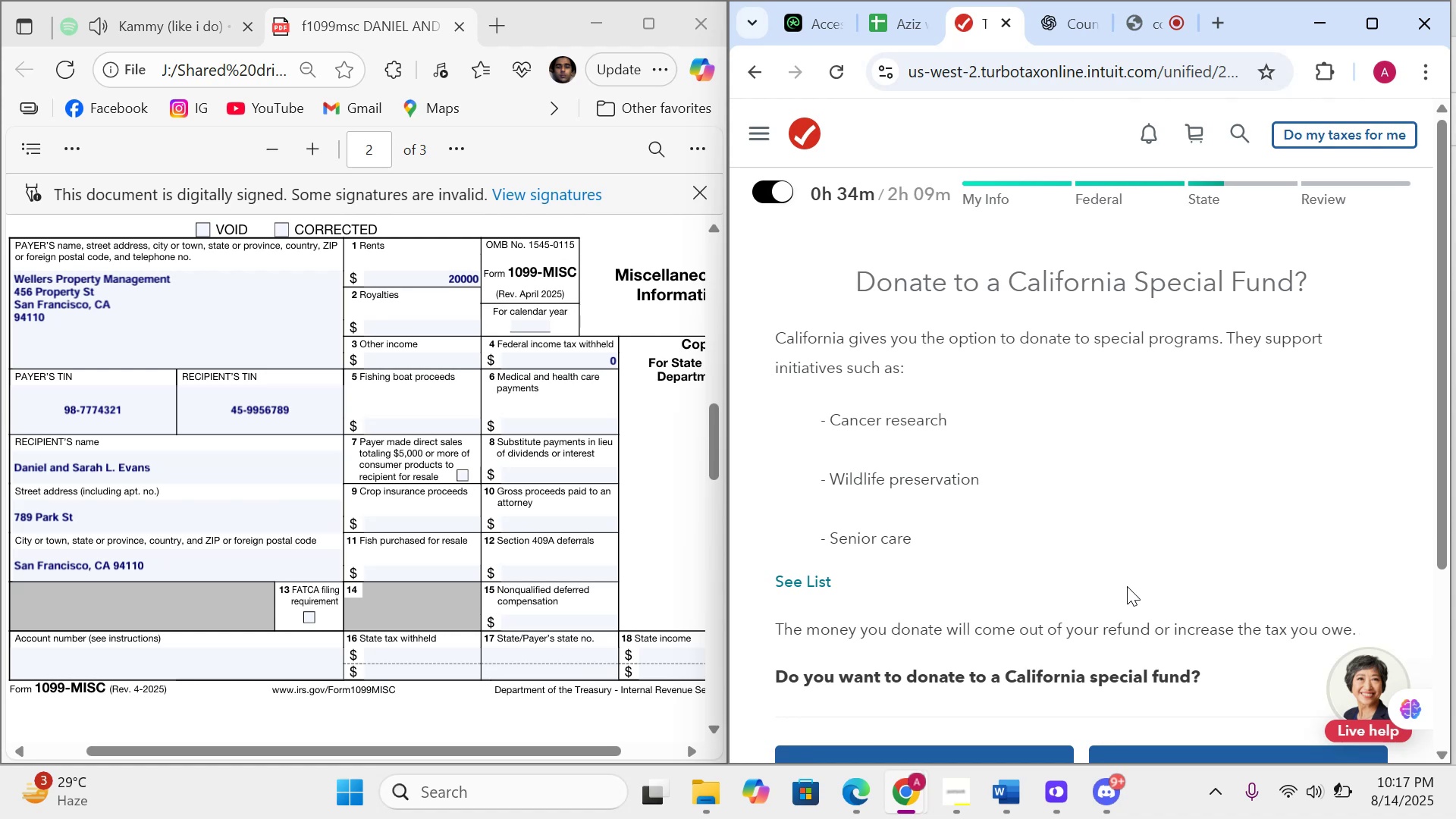 
scroll: coordinate [1032, 588], scroll_direction: down, amount: 10.0
 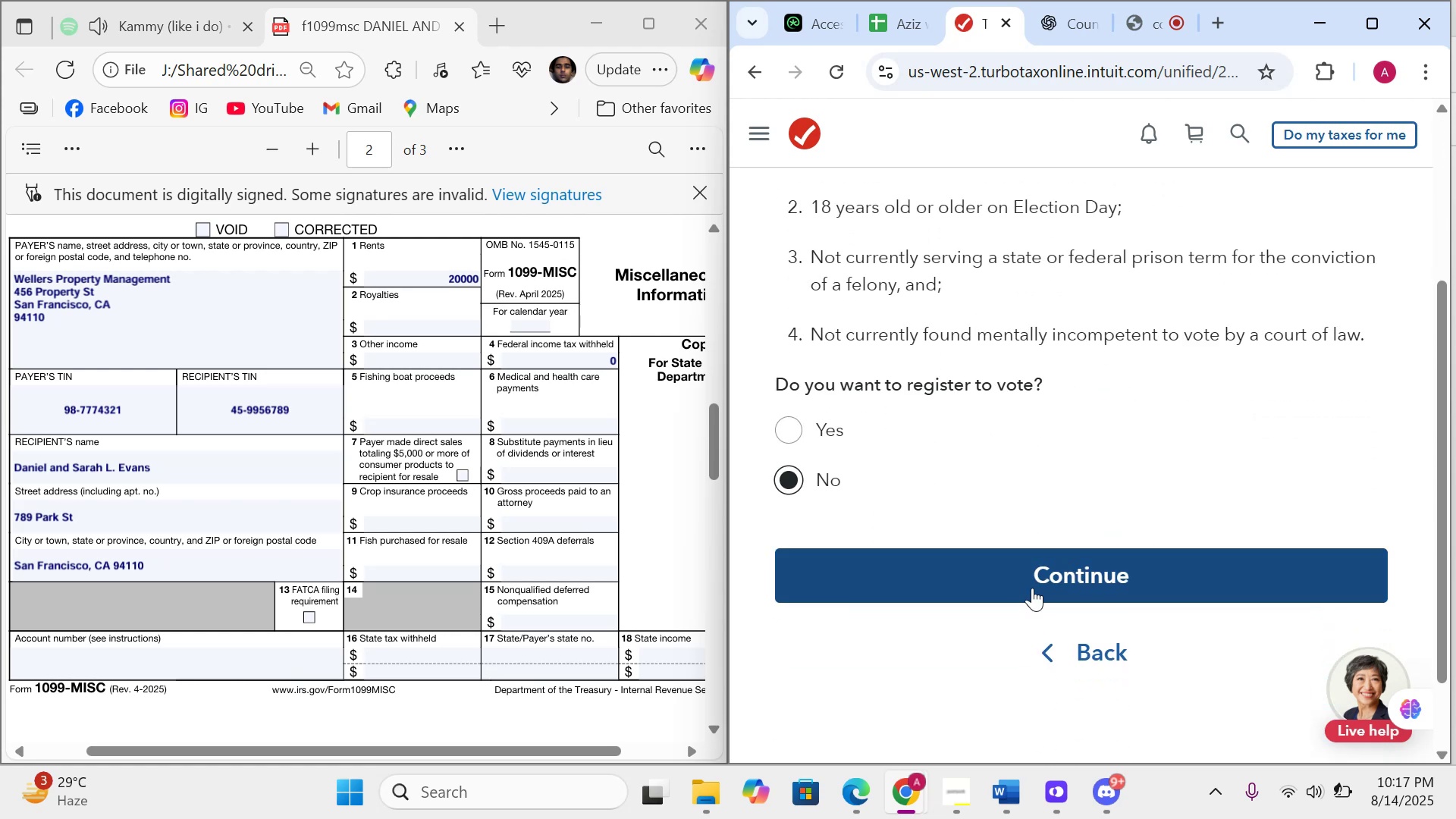 
scroll: coordinate [1032, 588], scroll_direction: up, amount: 1.0
 